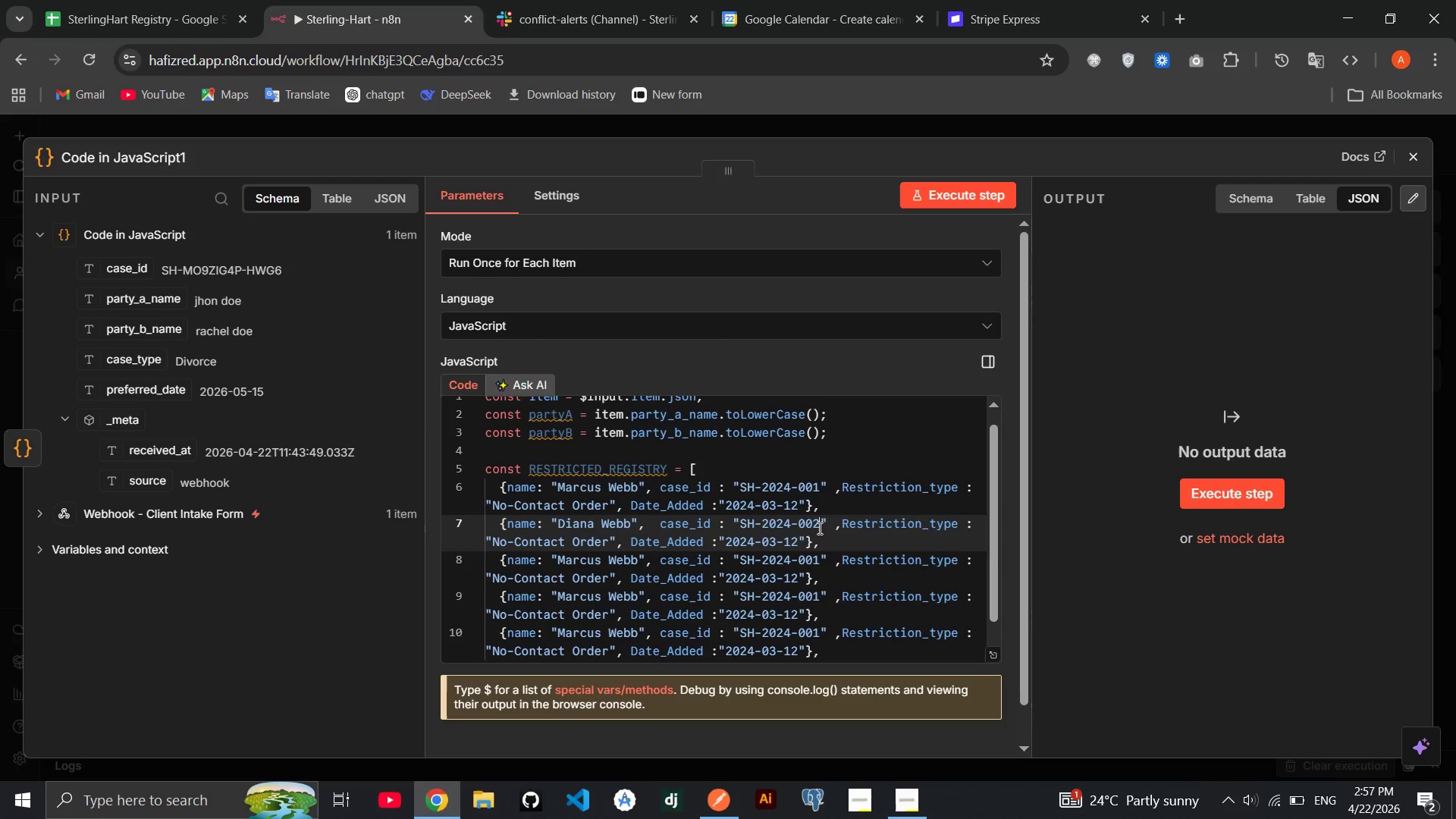 
key(2)
 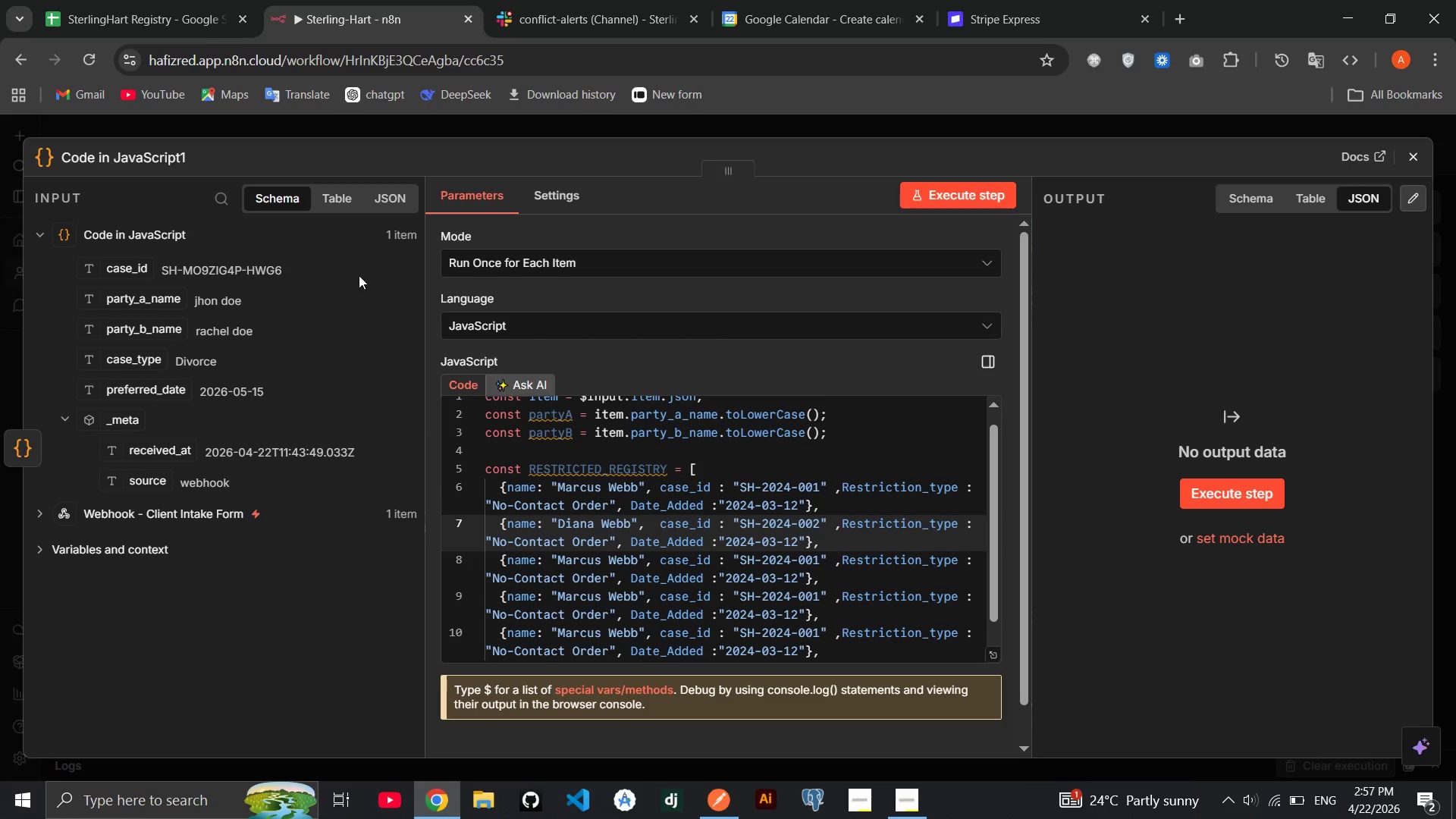 
left_click([180, 25])
 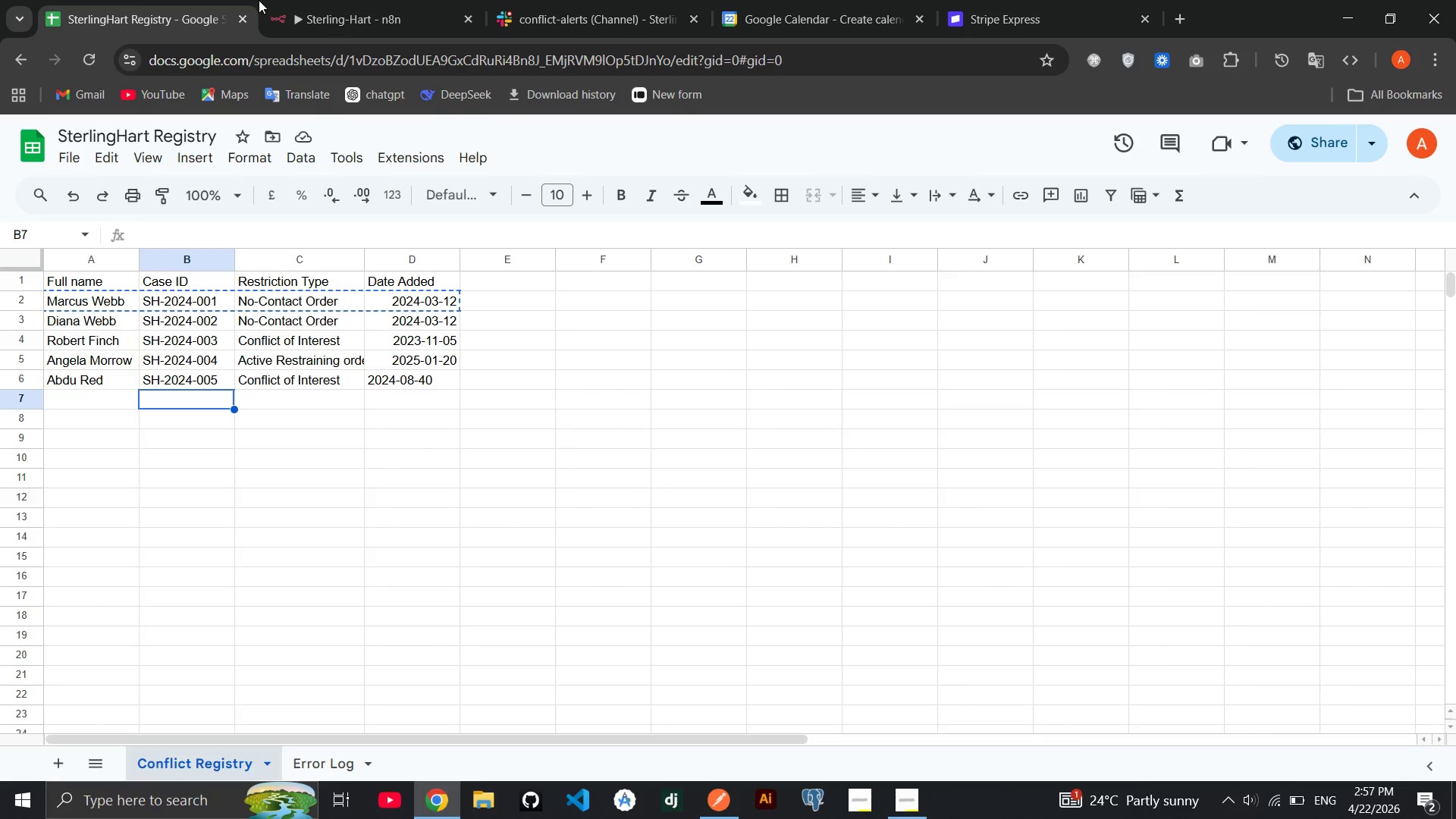 
left_click([309, 8])
 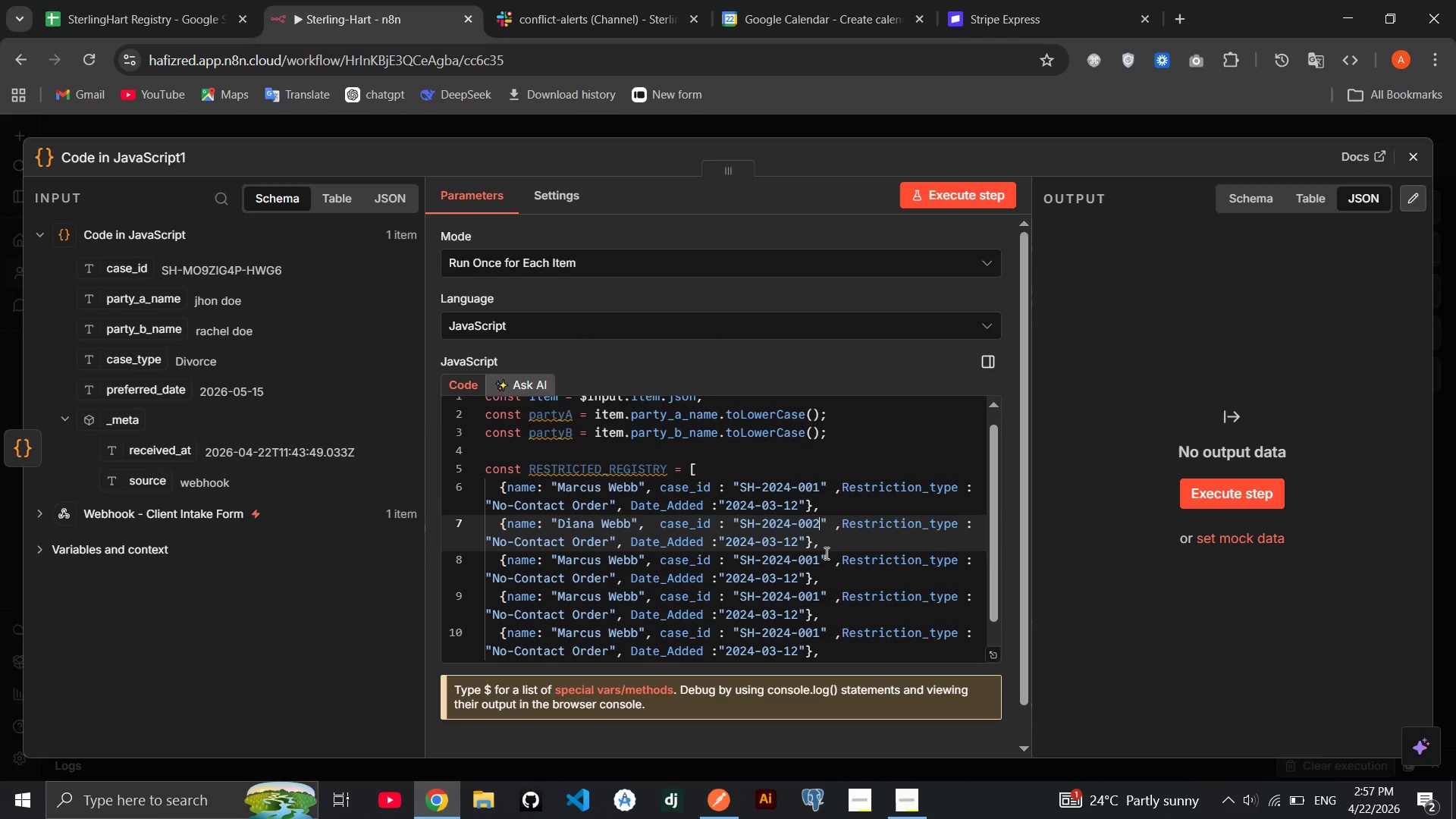 
left_click([825, 553])
 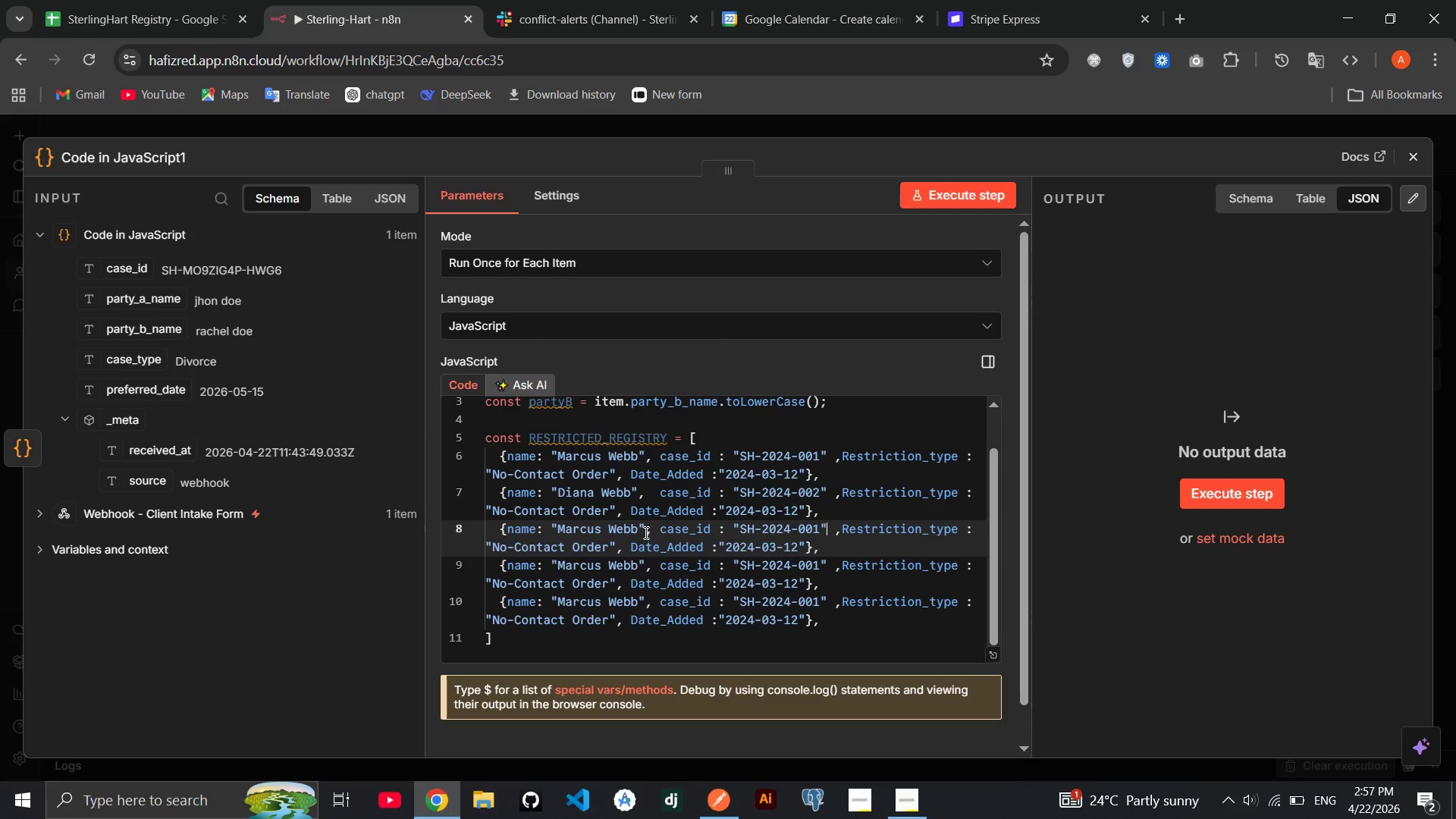 
left_click_drag(start_coordinate=[631, 528], to_coordinate=[607, 526])
 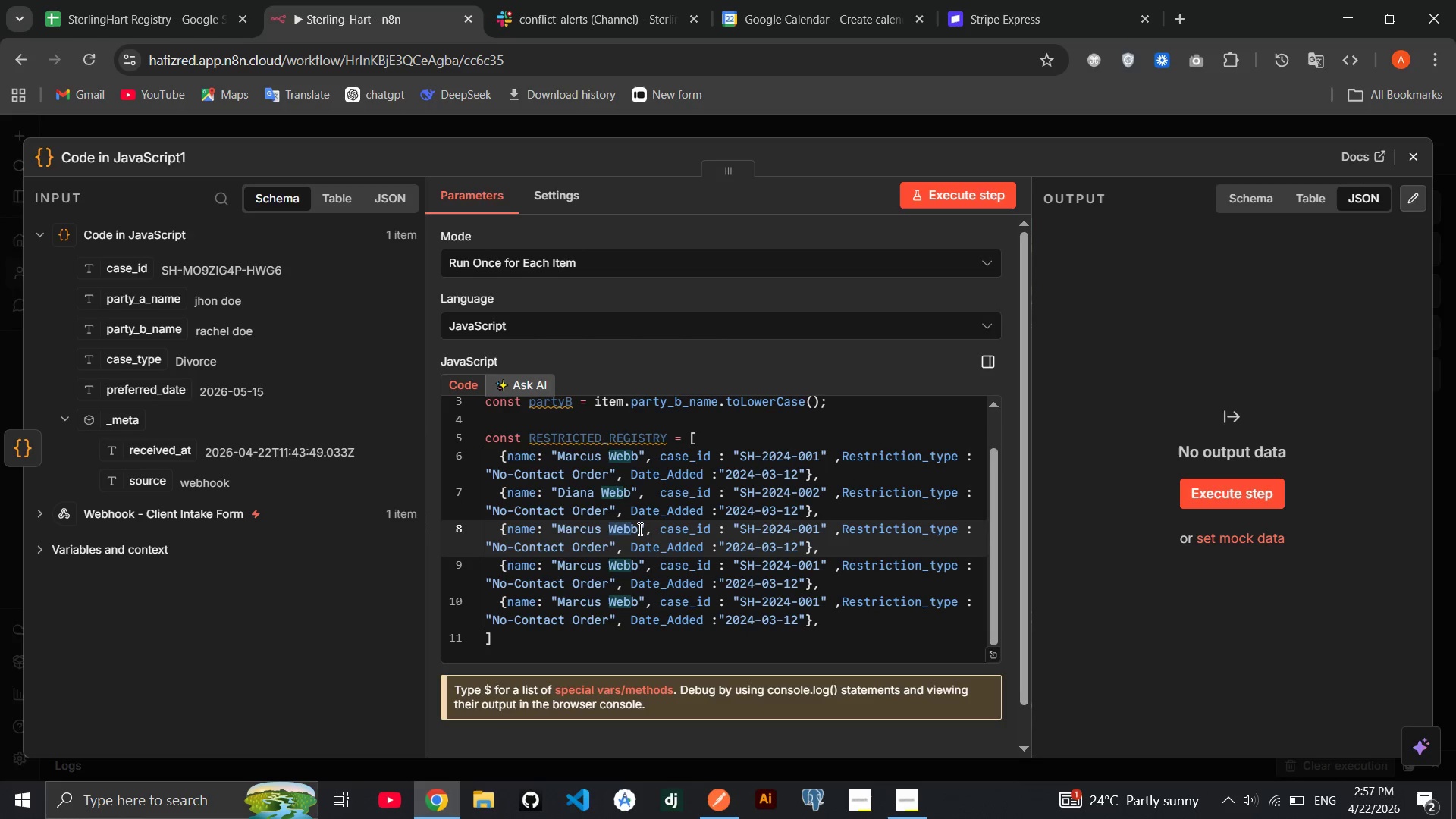 
left_click_drag(start_coordinate=[639, 529], to_coordinate=[558, 529])
 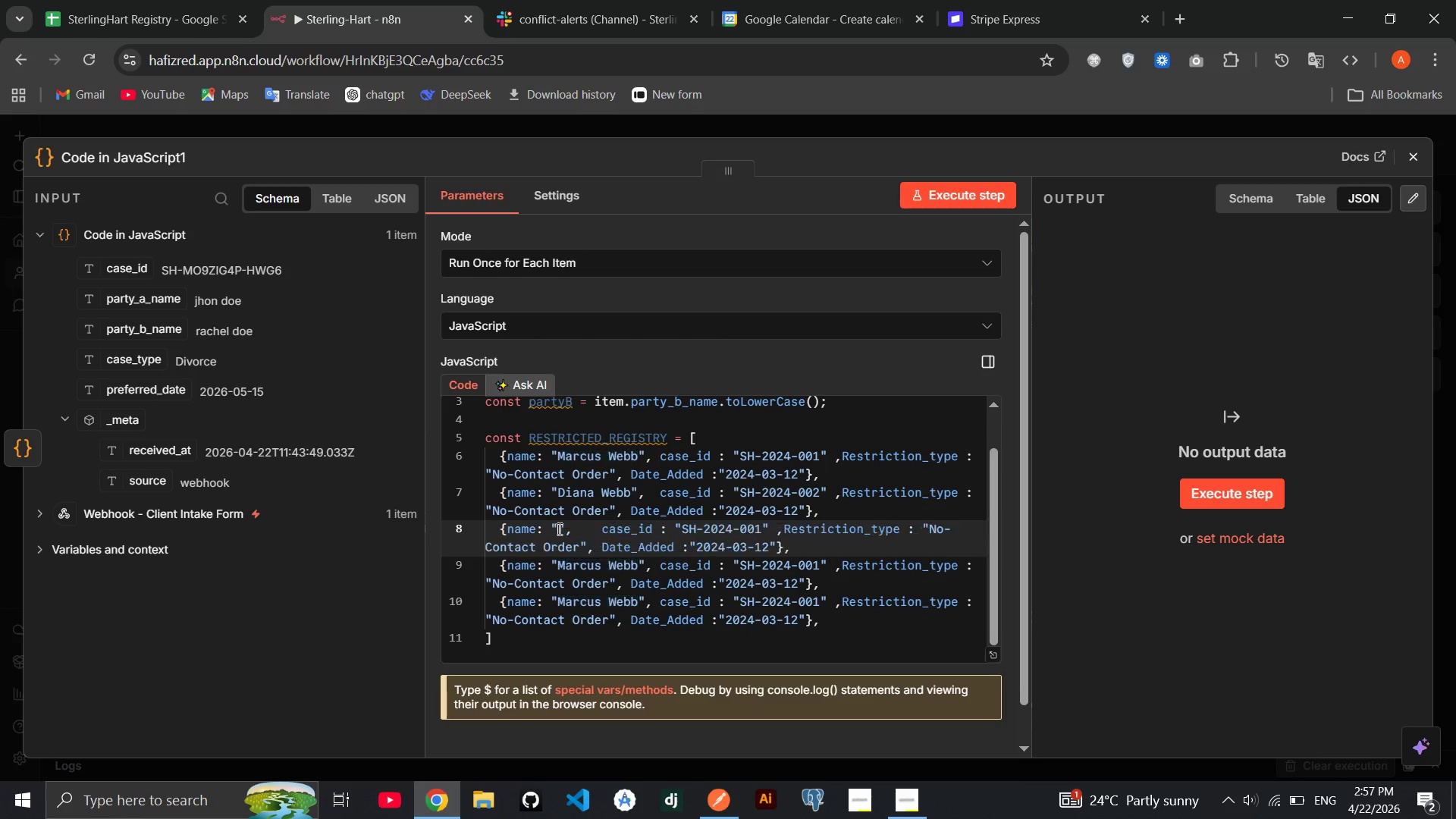 
key(Backspace)
type(David Harmn)
 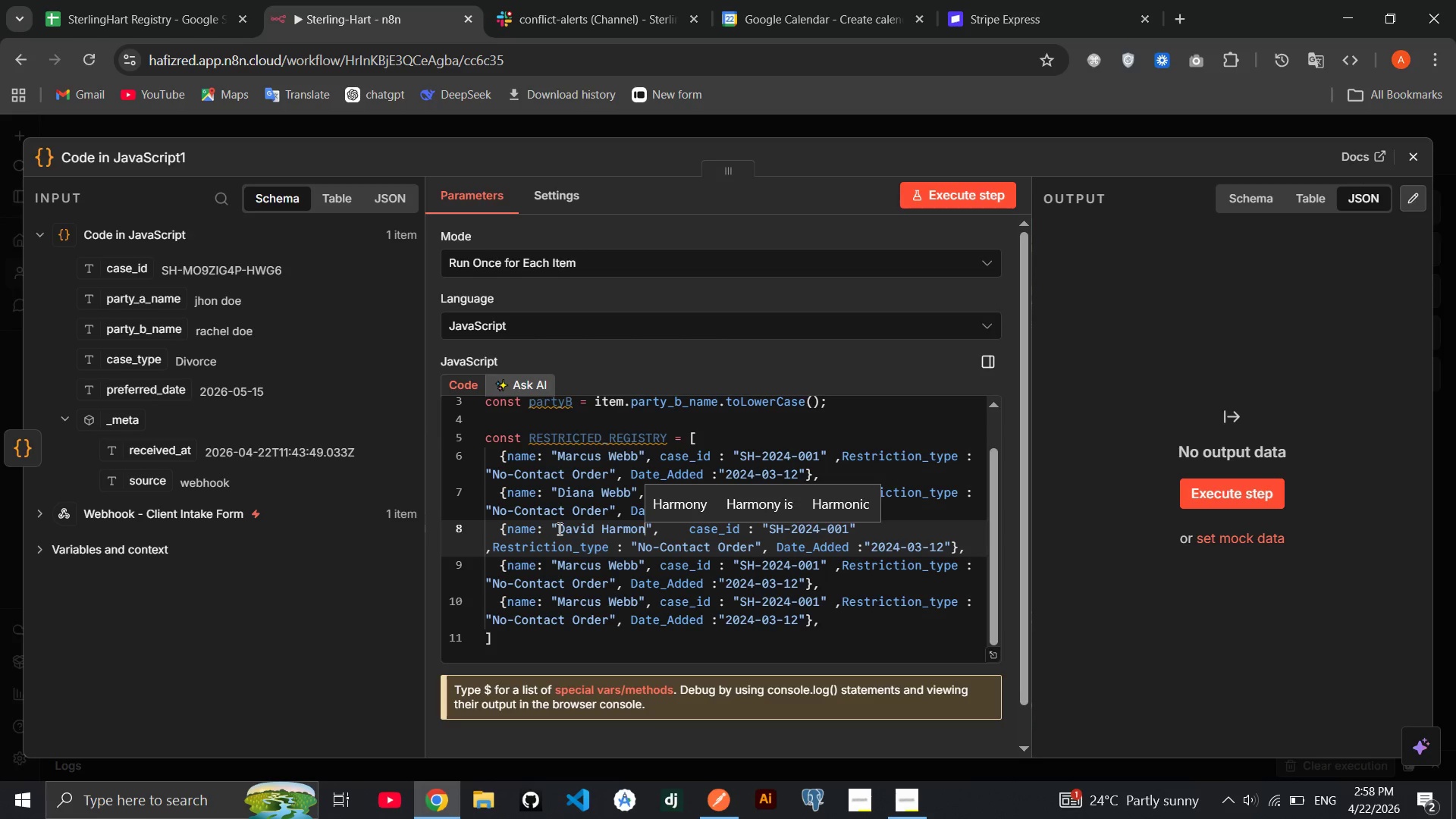 
hold_key(key=O, duration=0.38)
 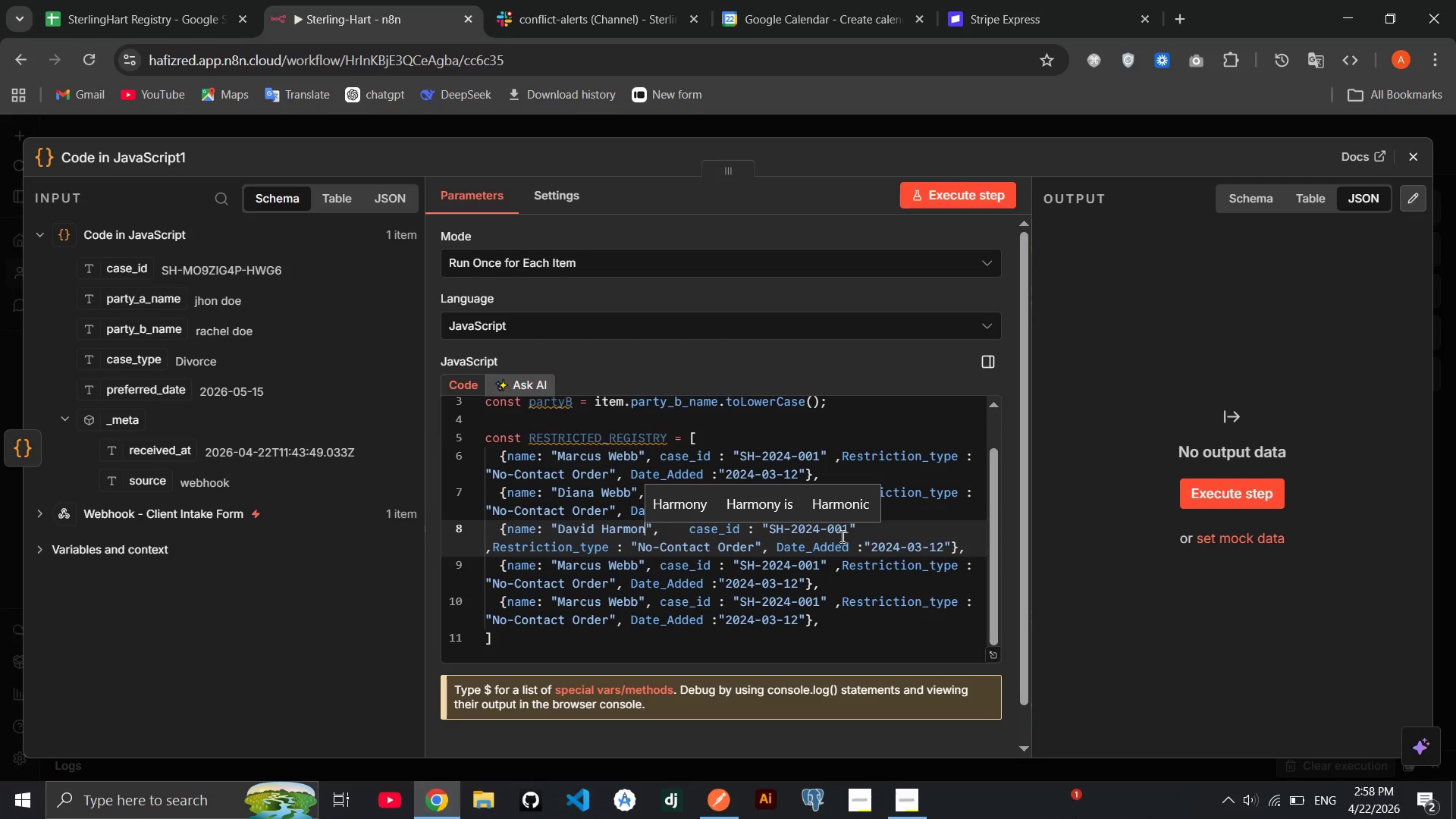 
left_click([854, 535])
 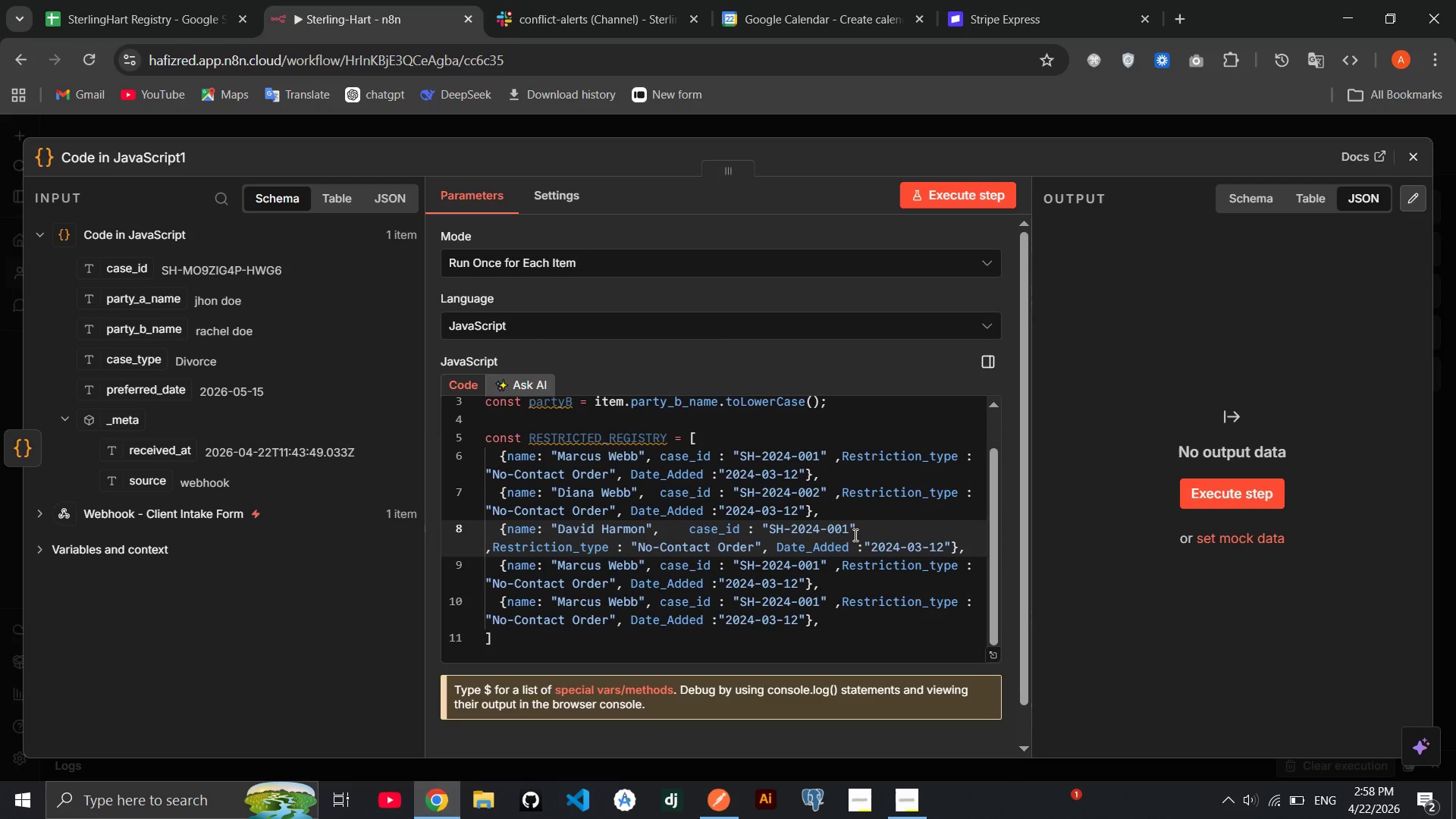 
key(ArrowLeft)
 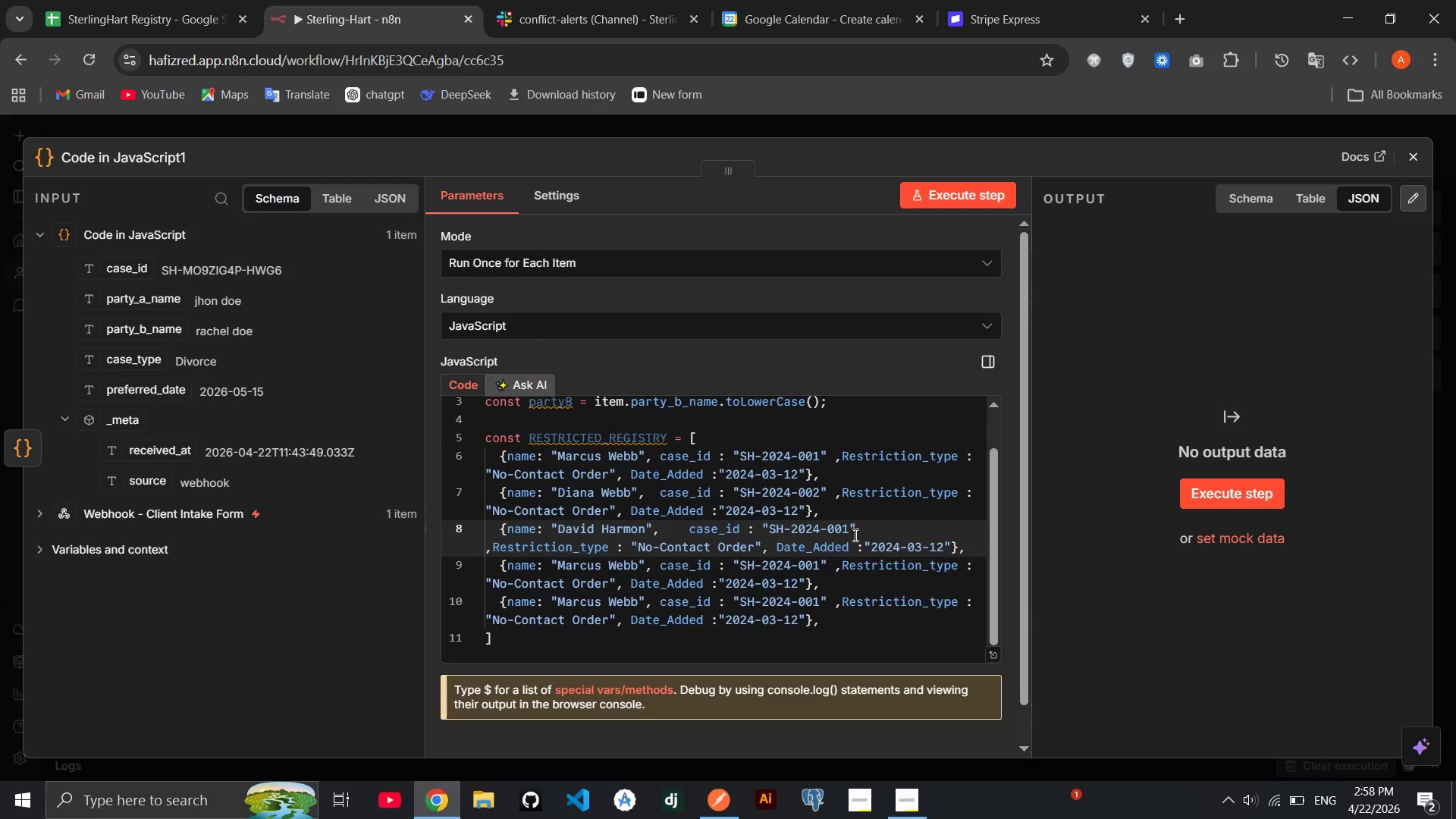 
key(Backspace)
 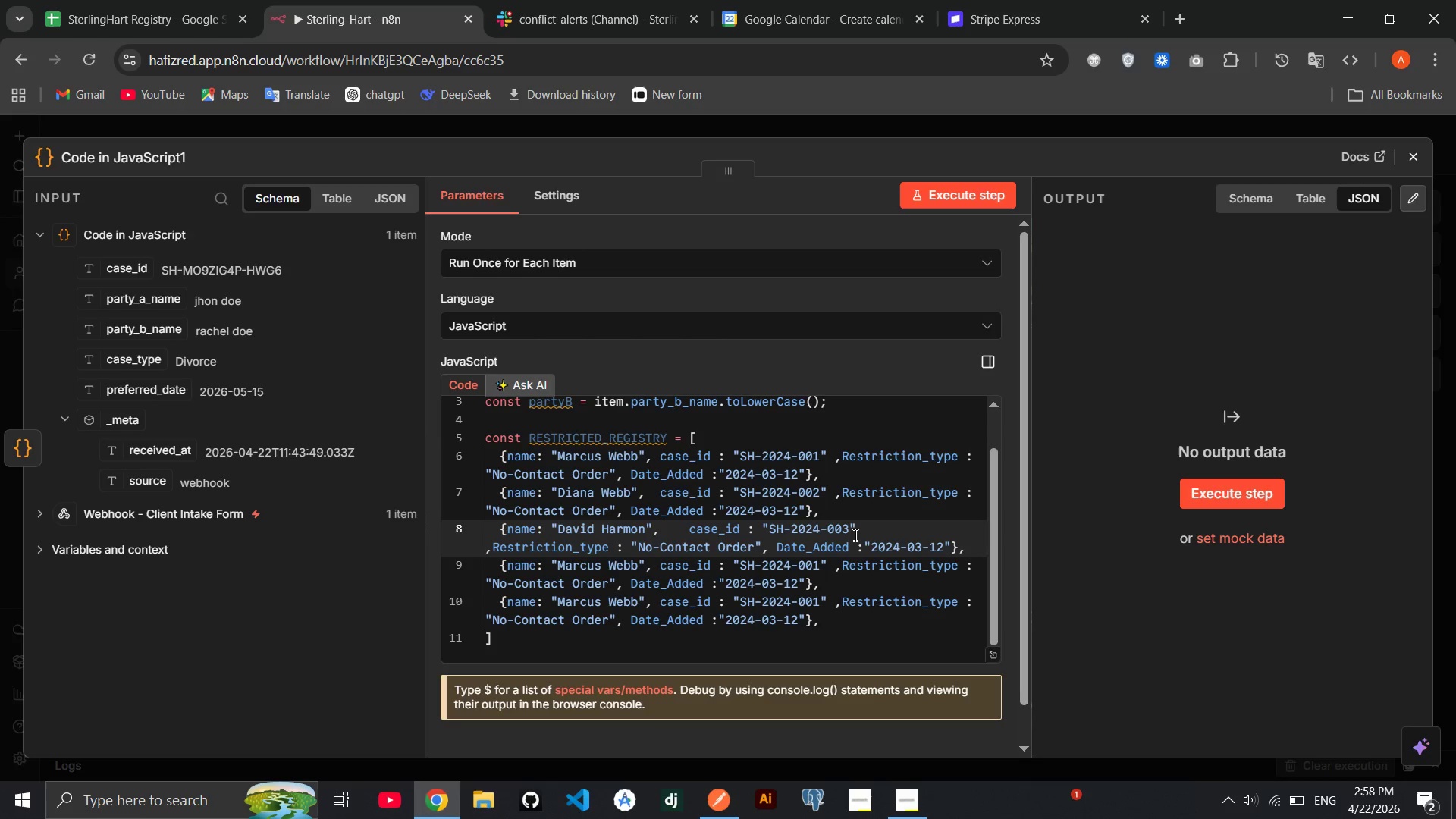 
key(3)
 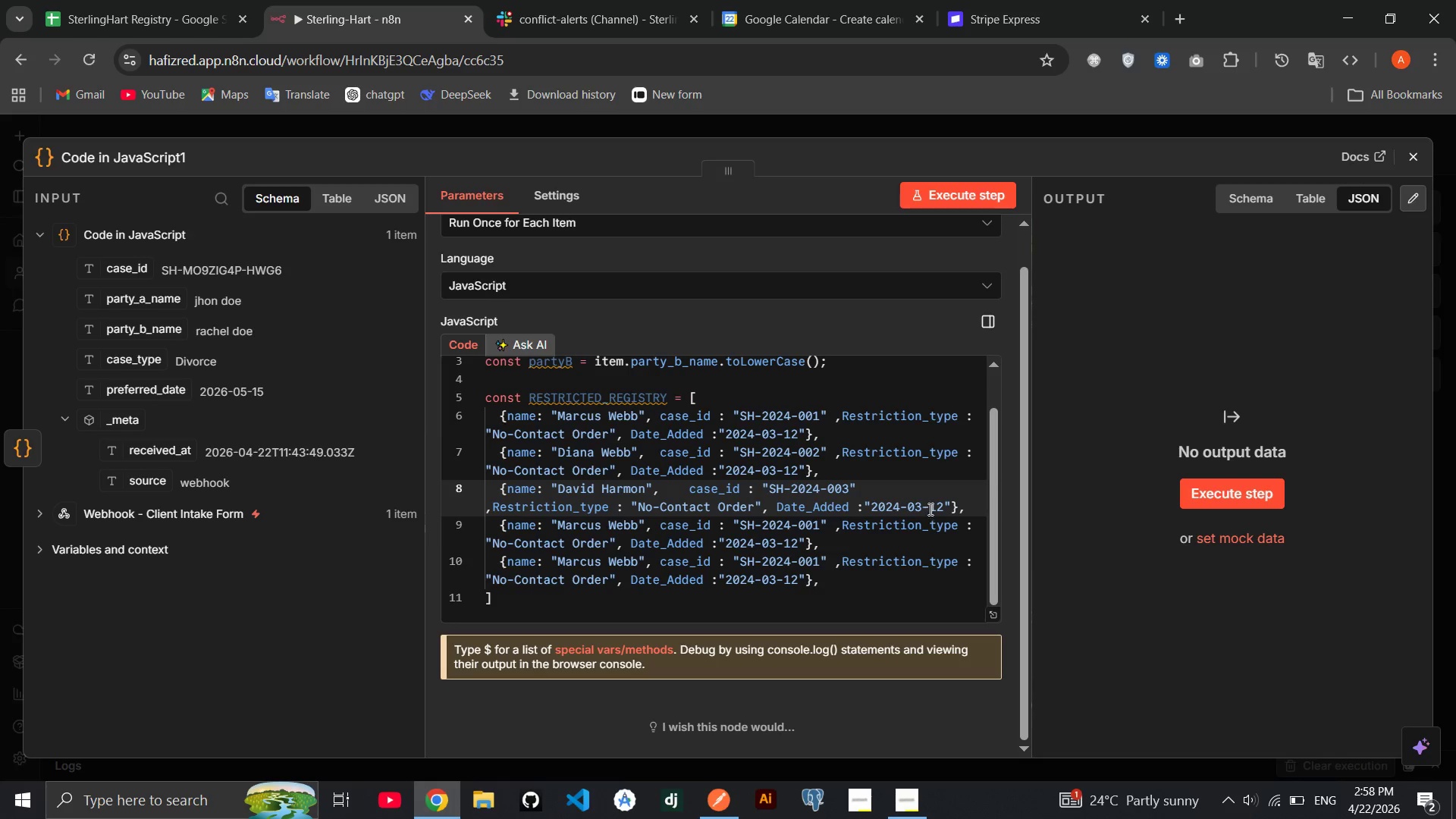 
left_click([921, 503])
 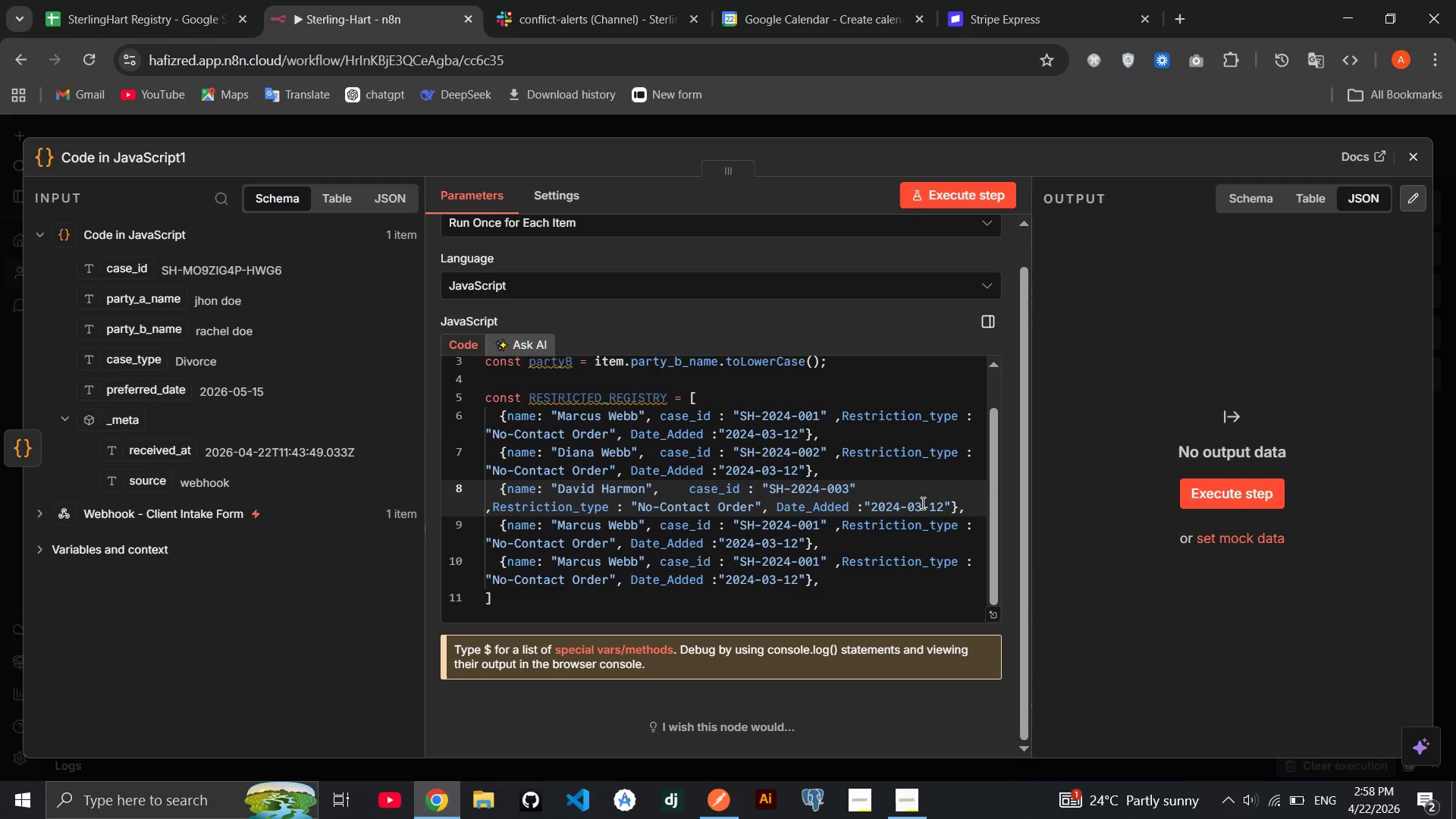 
key(Backspace)
 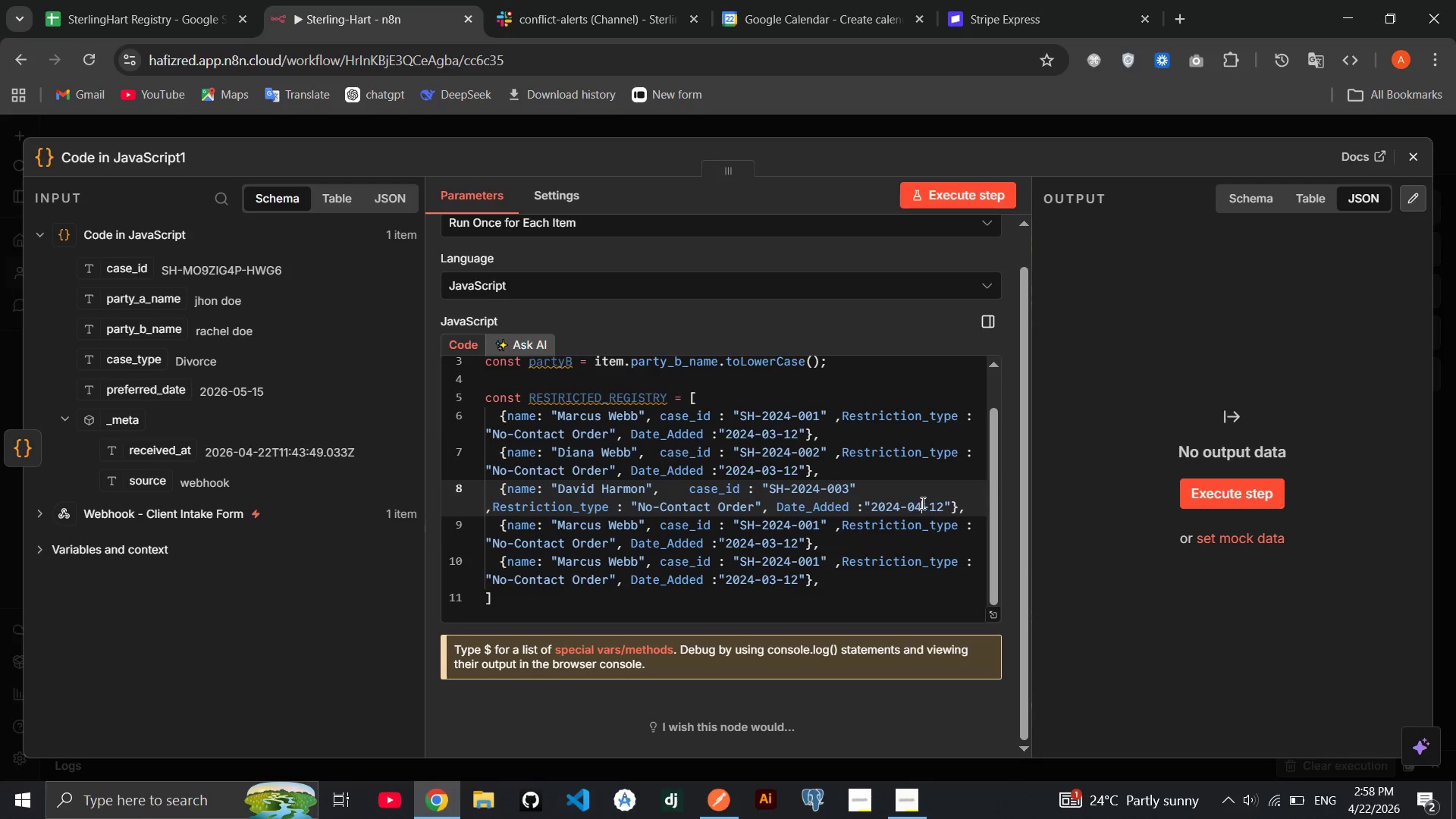 
key(4)
 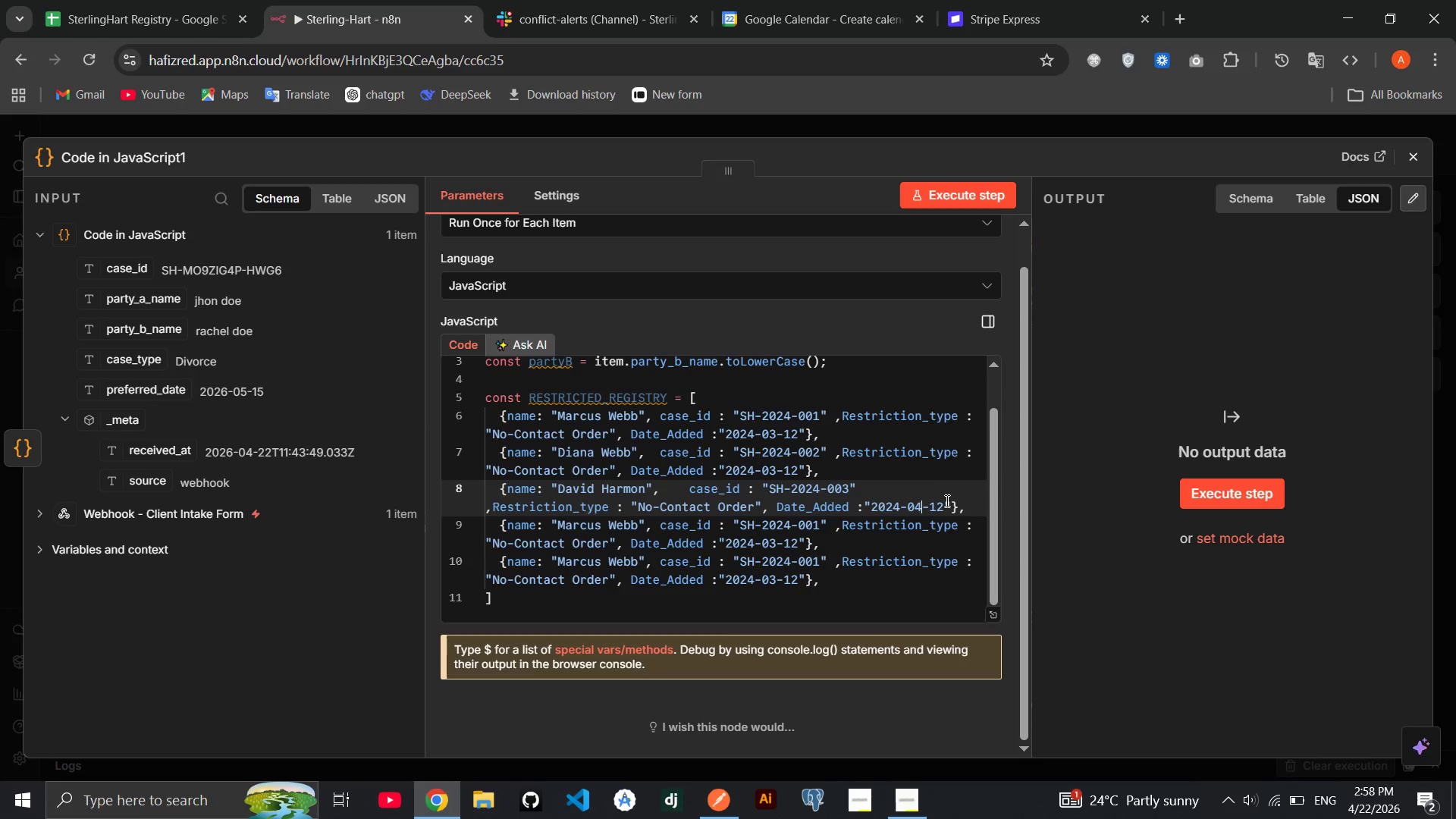 
left_click([942, 502])
 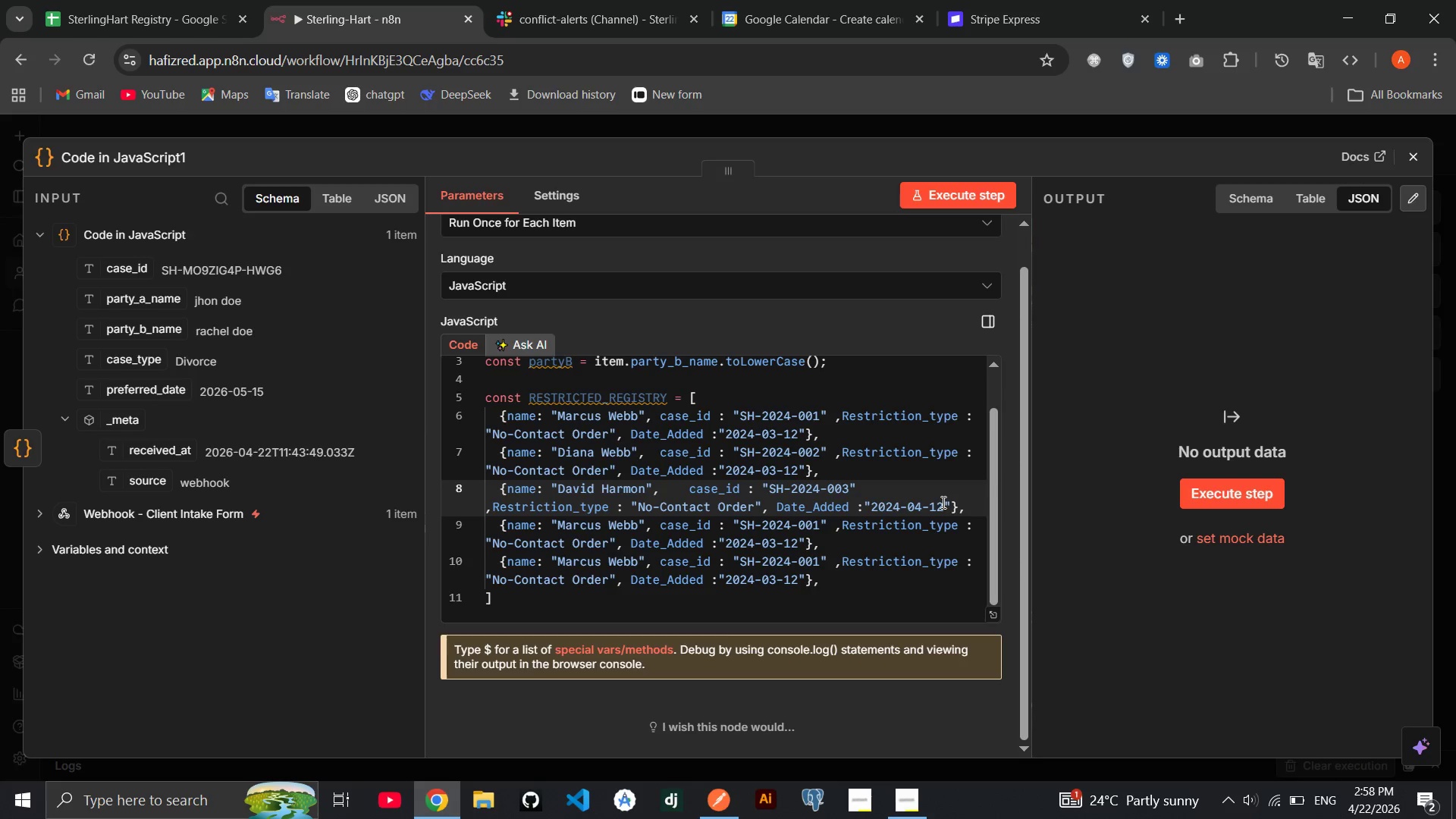 
key(Backspace)
key(Backspace)
type(01)
 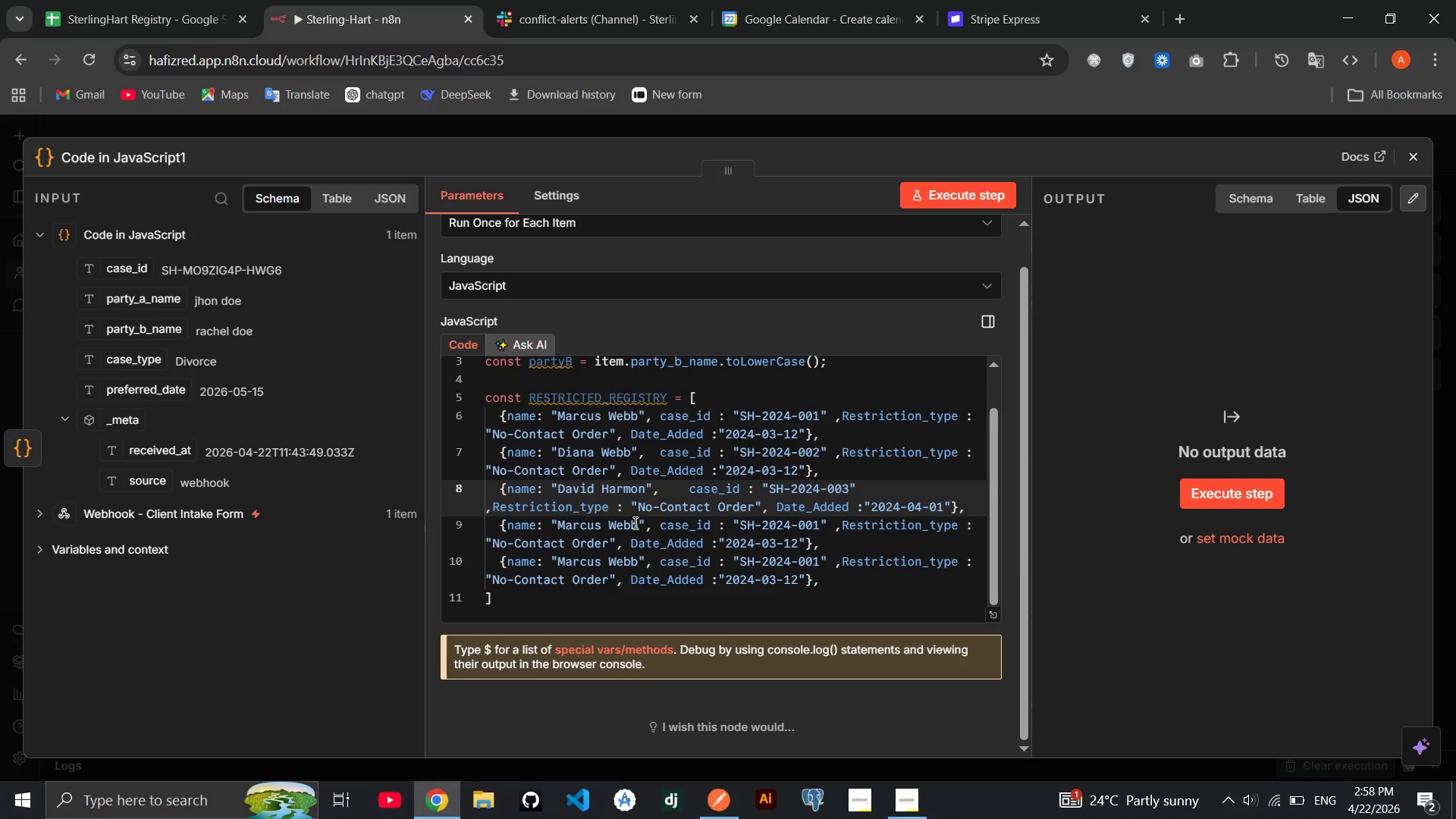 
left_click([634, 523])
 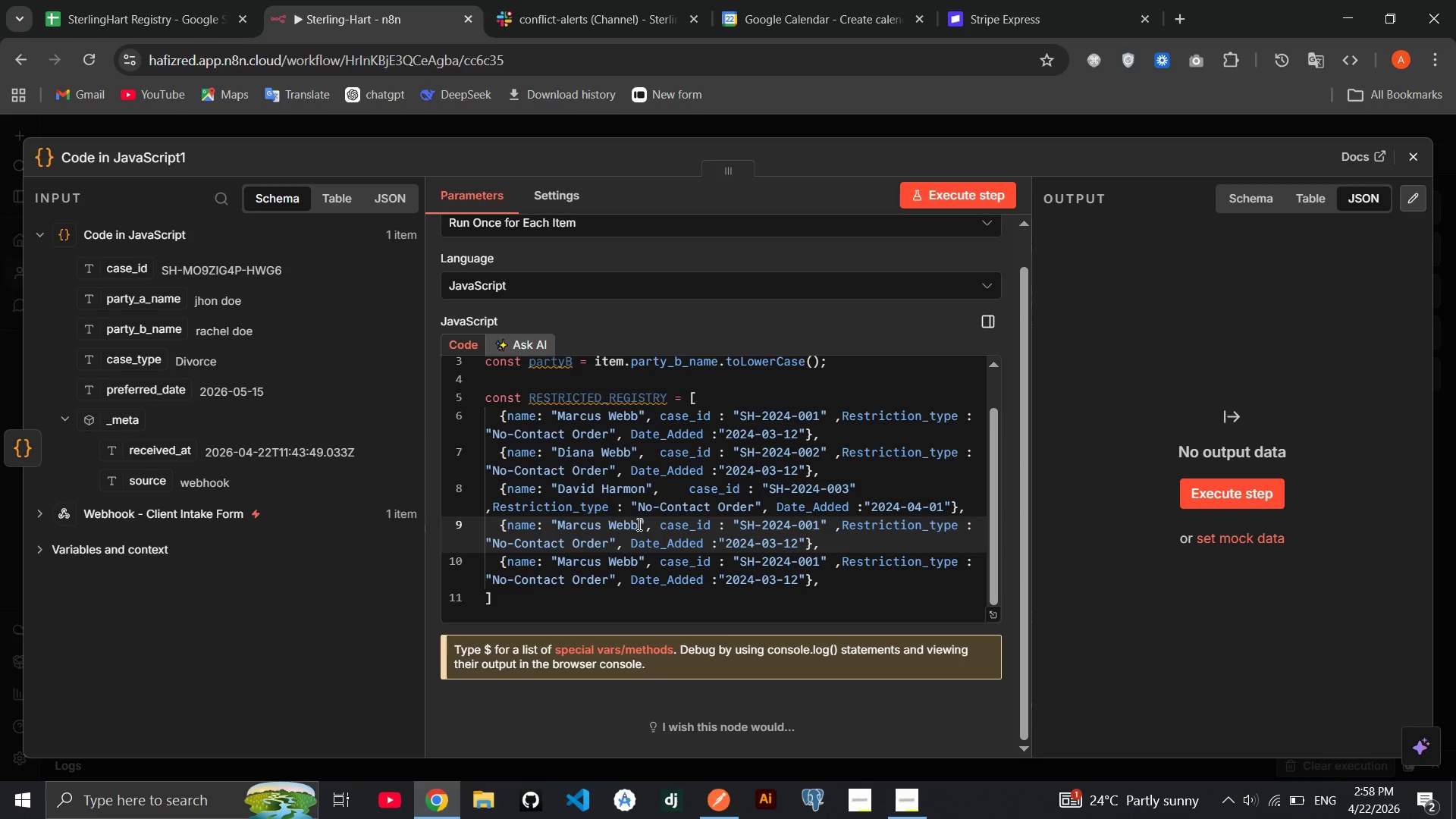 
left_click_drag(start_coordinate=[638, 524], to_coordinate=[559, 519])
 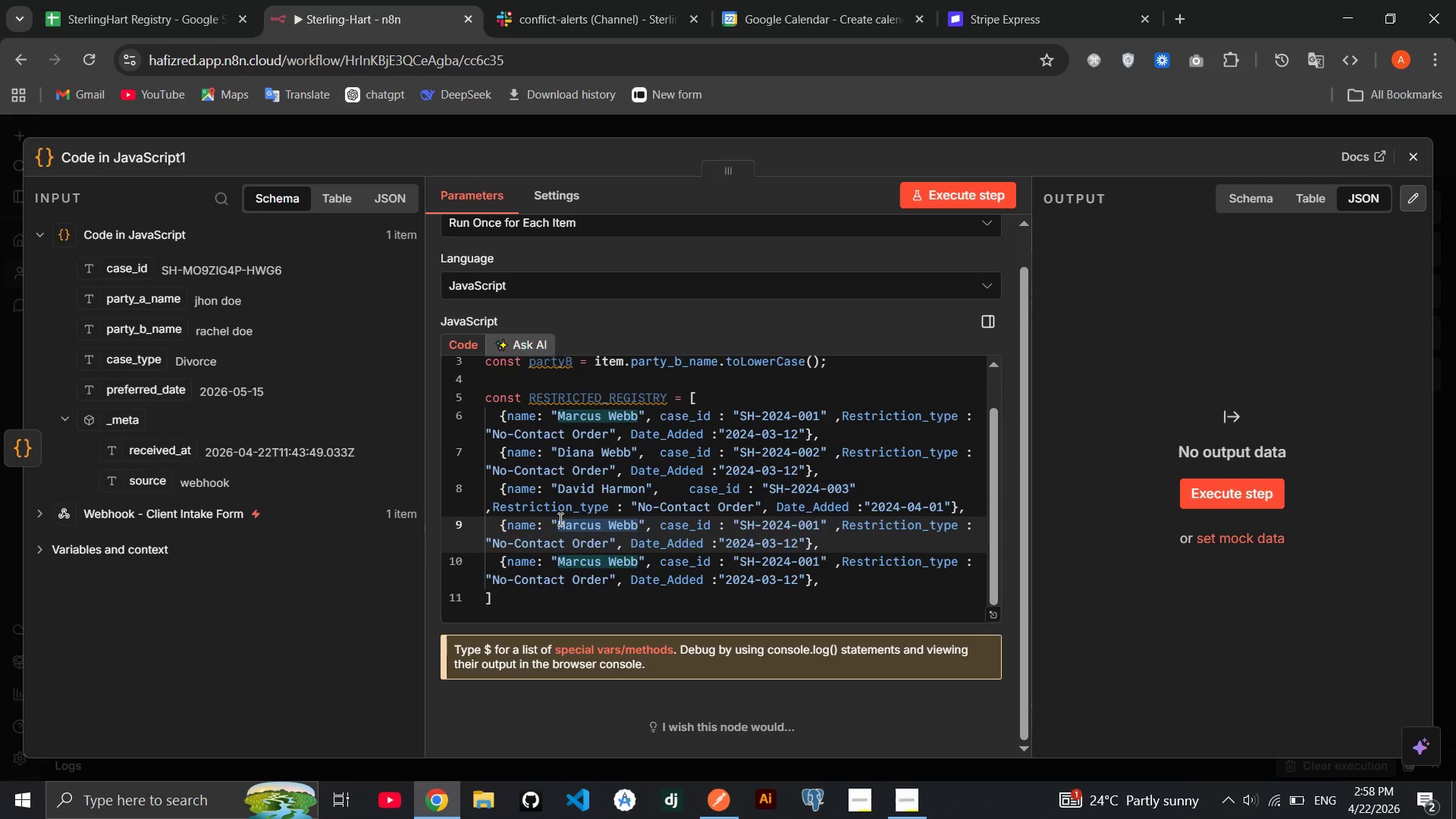 
key(Backspace)
 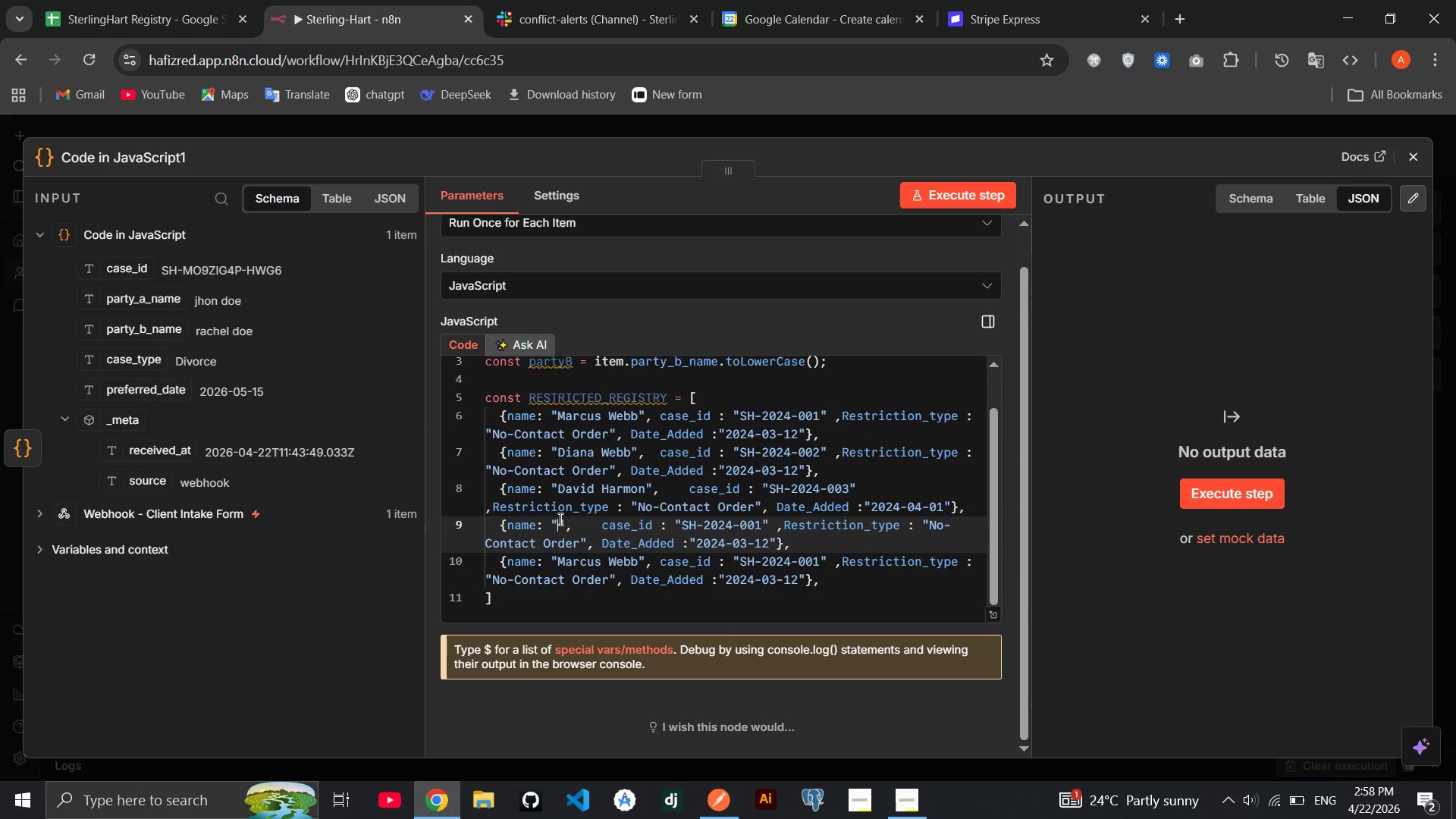 
type(Miche)
 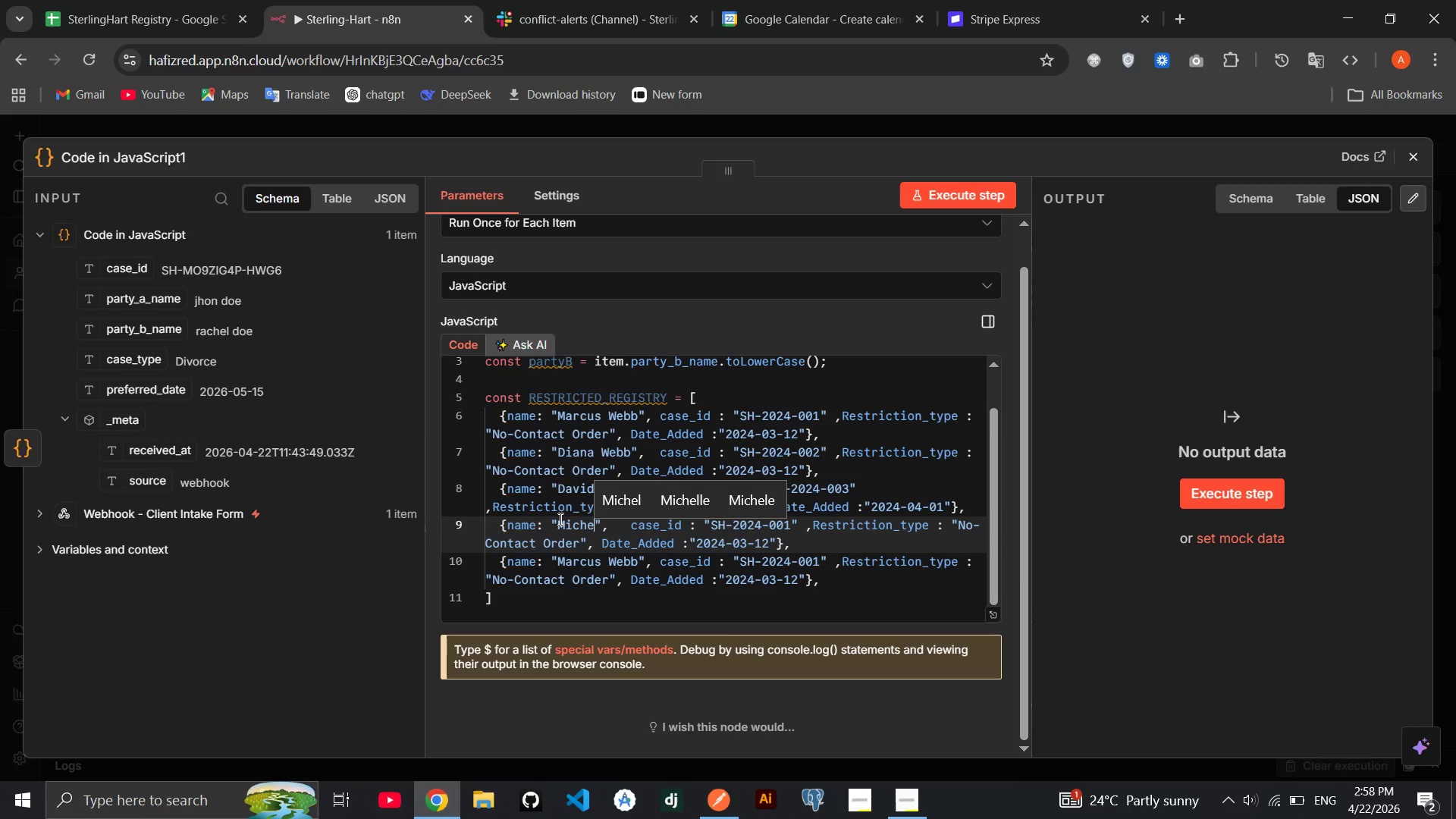 
key(ArrowUp)
 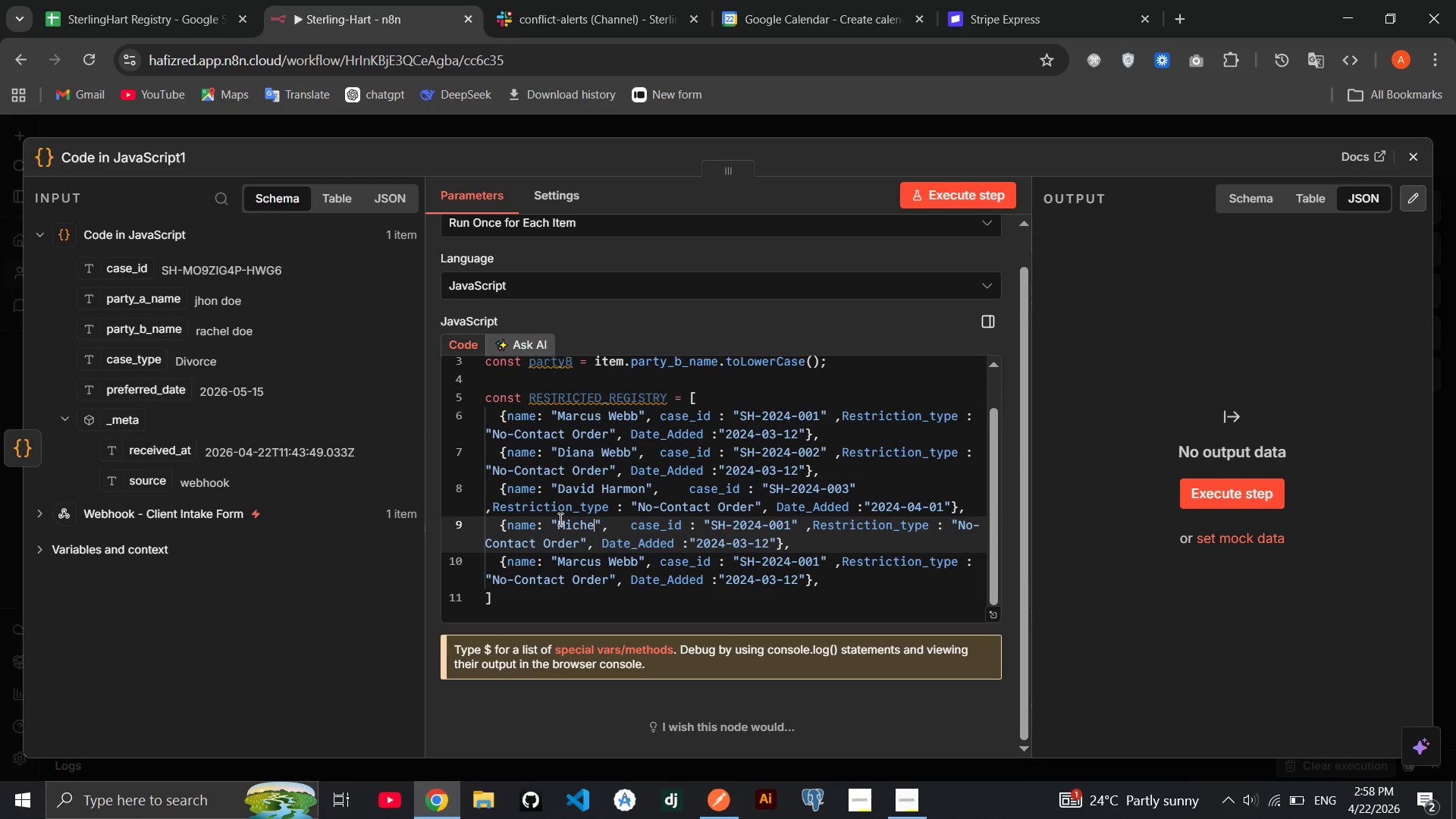 
key(Enter)
 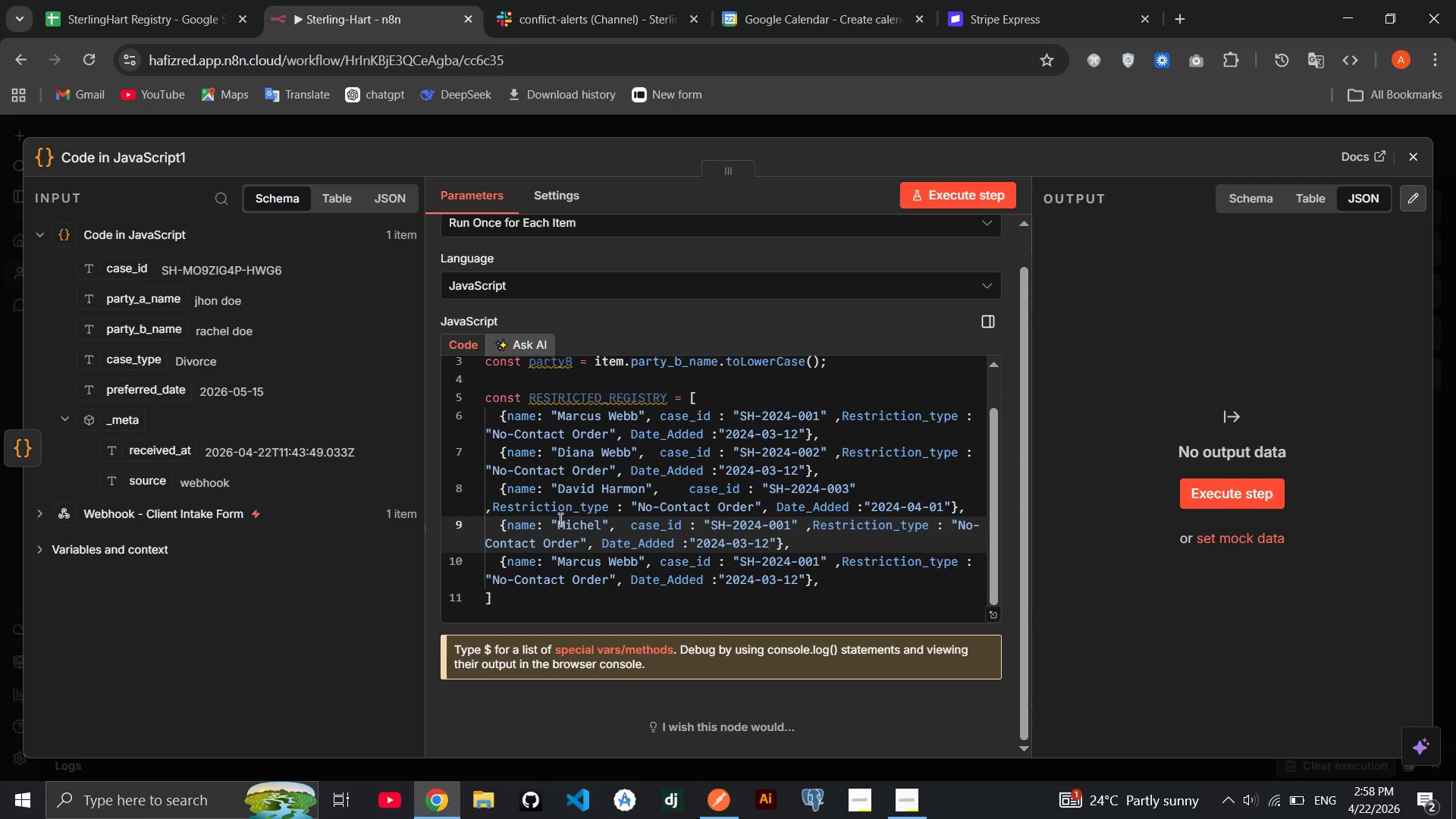 
type(chen)
key(Backspace)
key(Backspace)
key(Backspace)
key(Backspace)
type( Chen)
 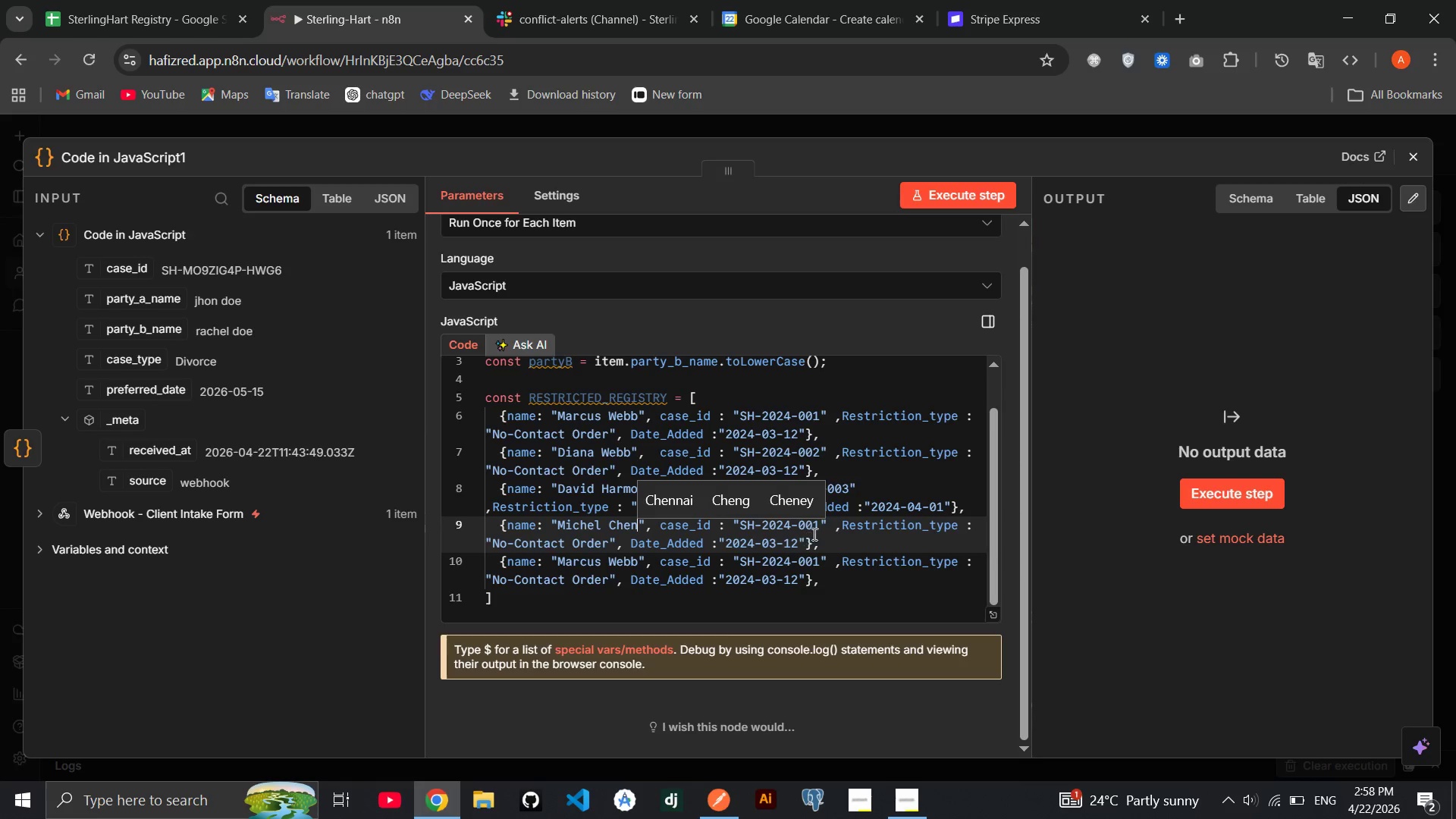 
left_click([821, 529])
 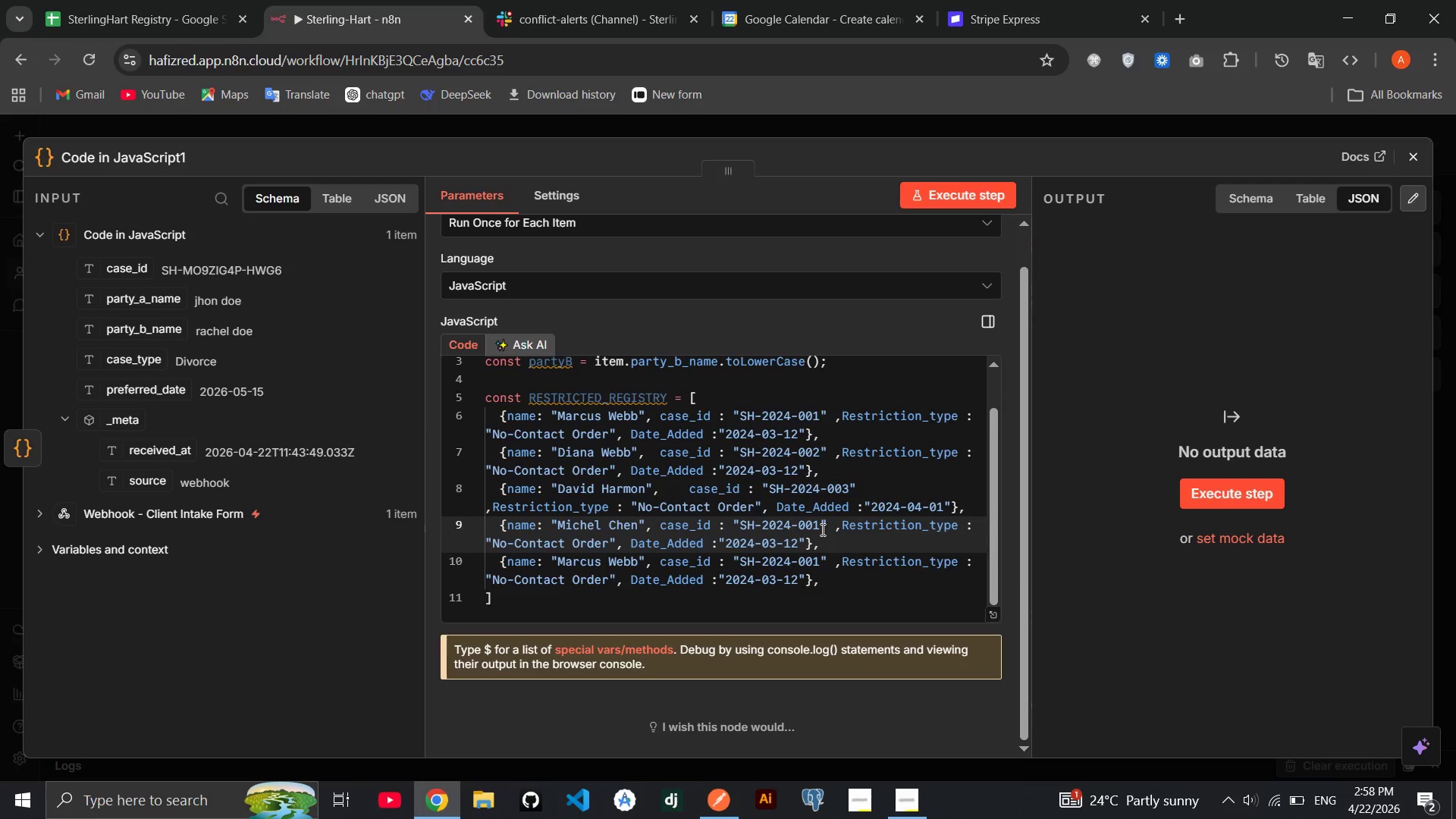 
key(Backspace)
 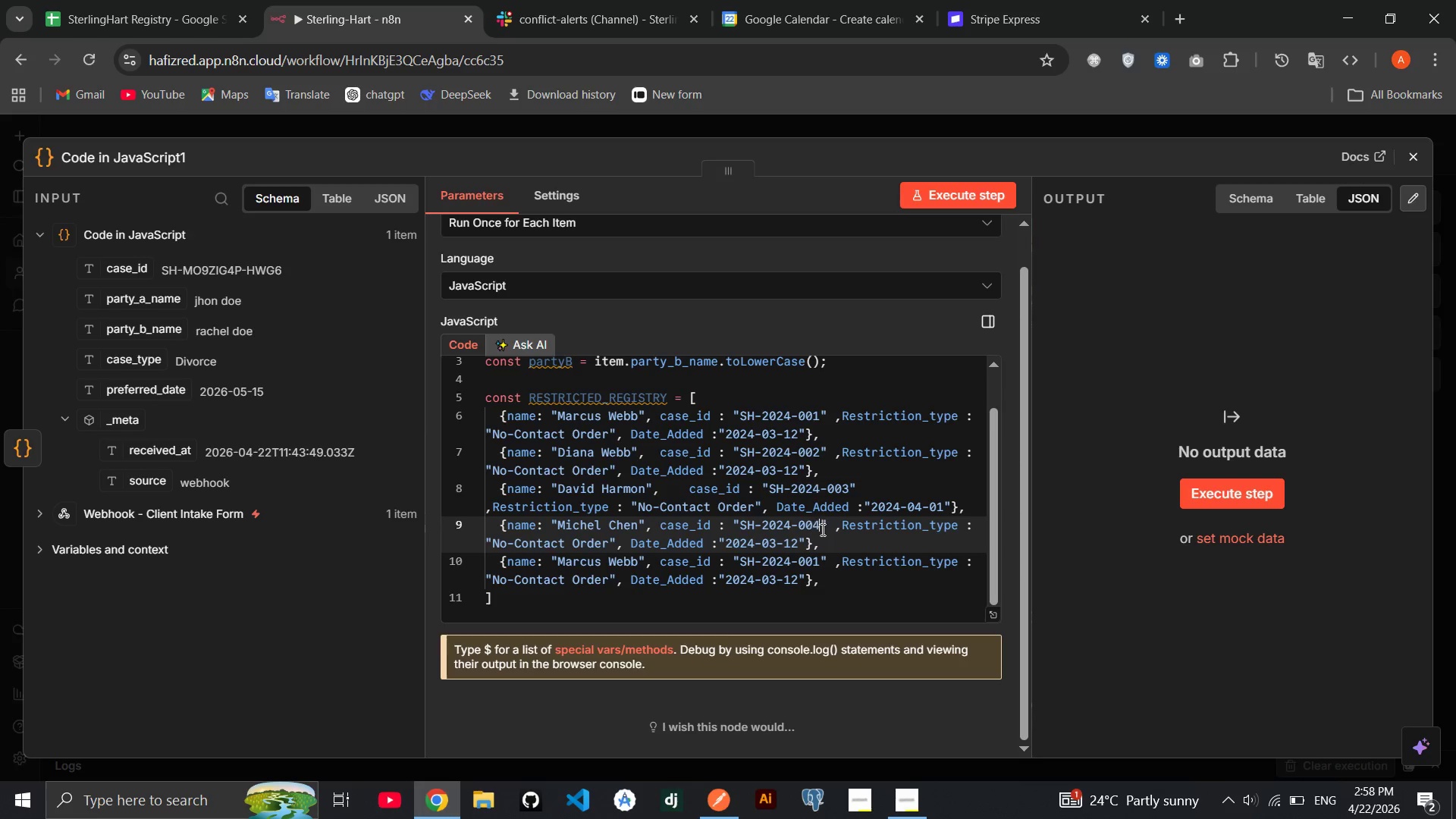 
key(4)
 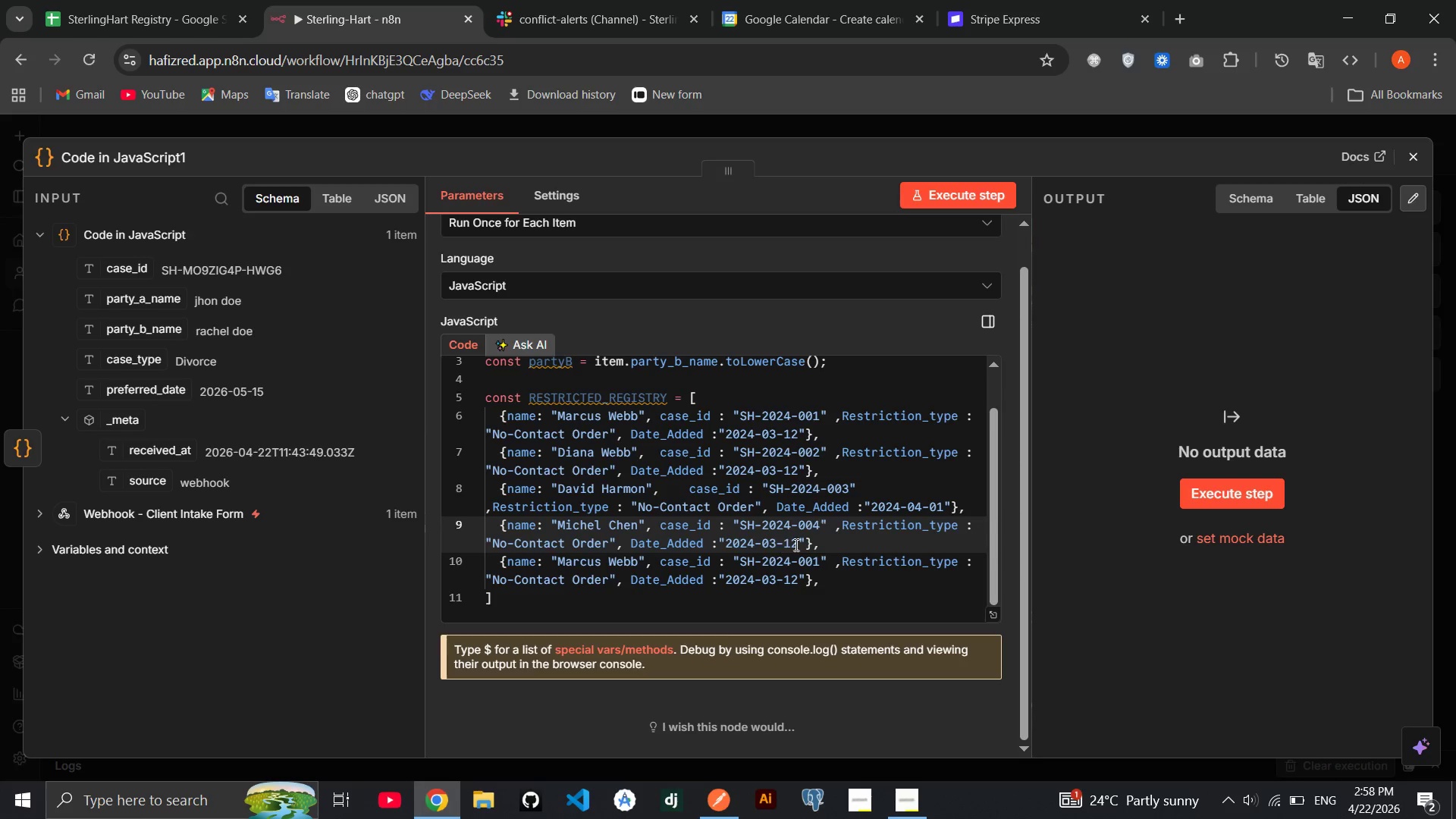 
left_click([777, 540])
 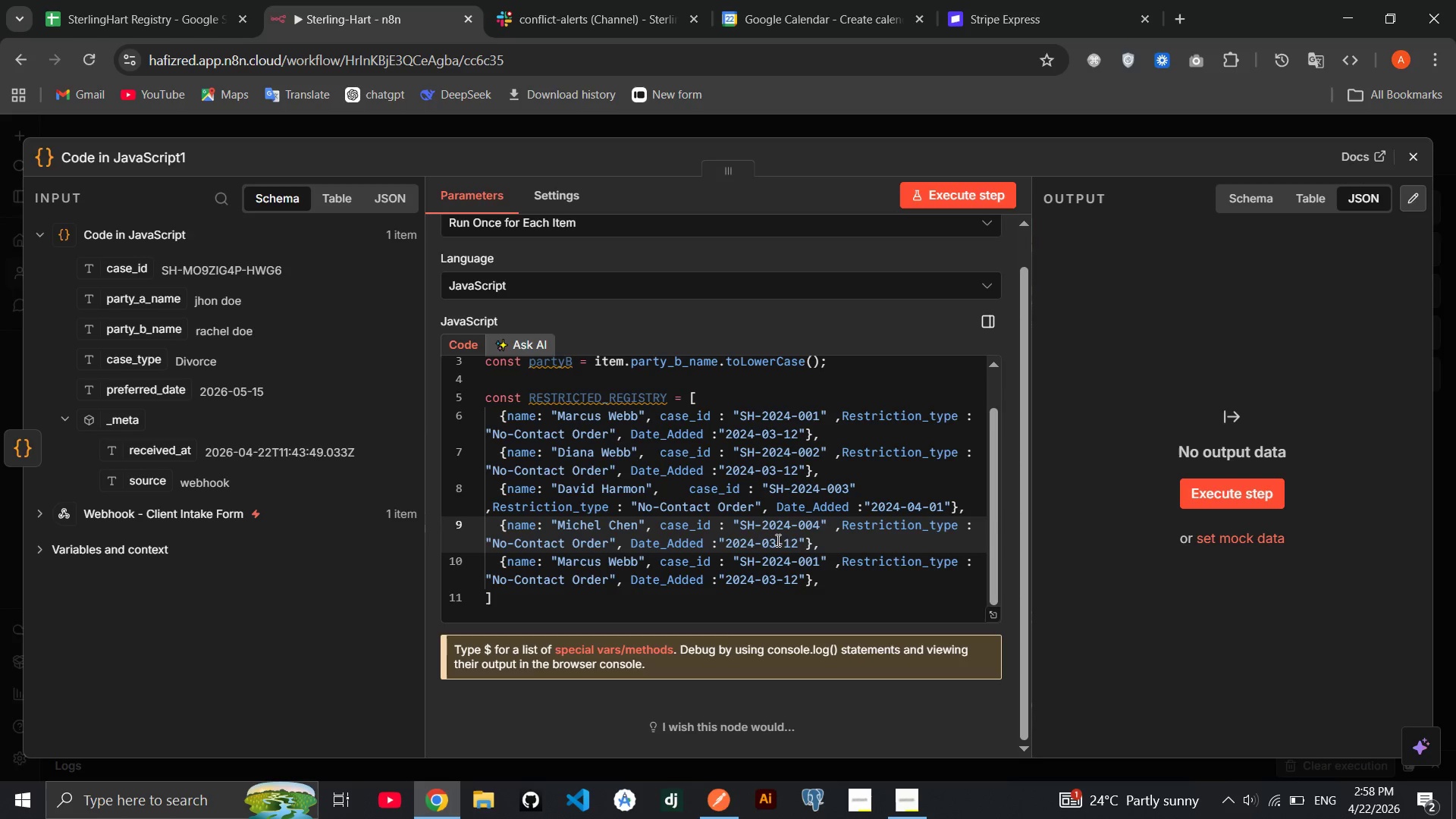 
key(Backspace)
key(Backspace)
type(30)
 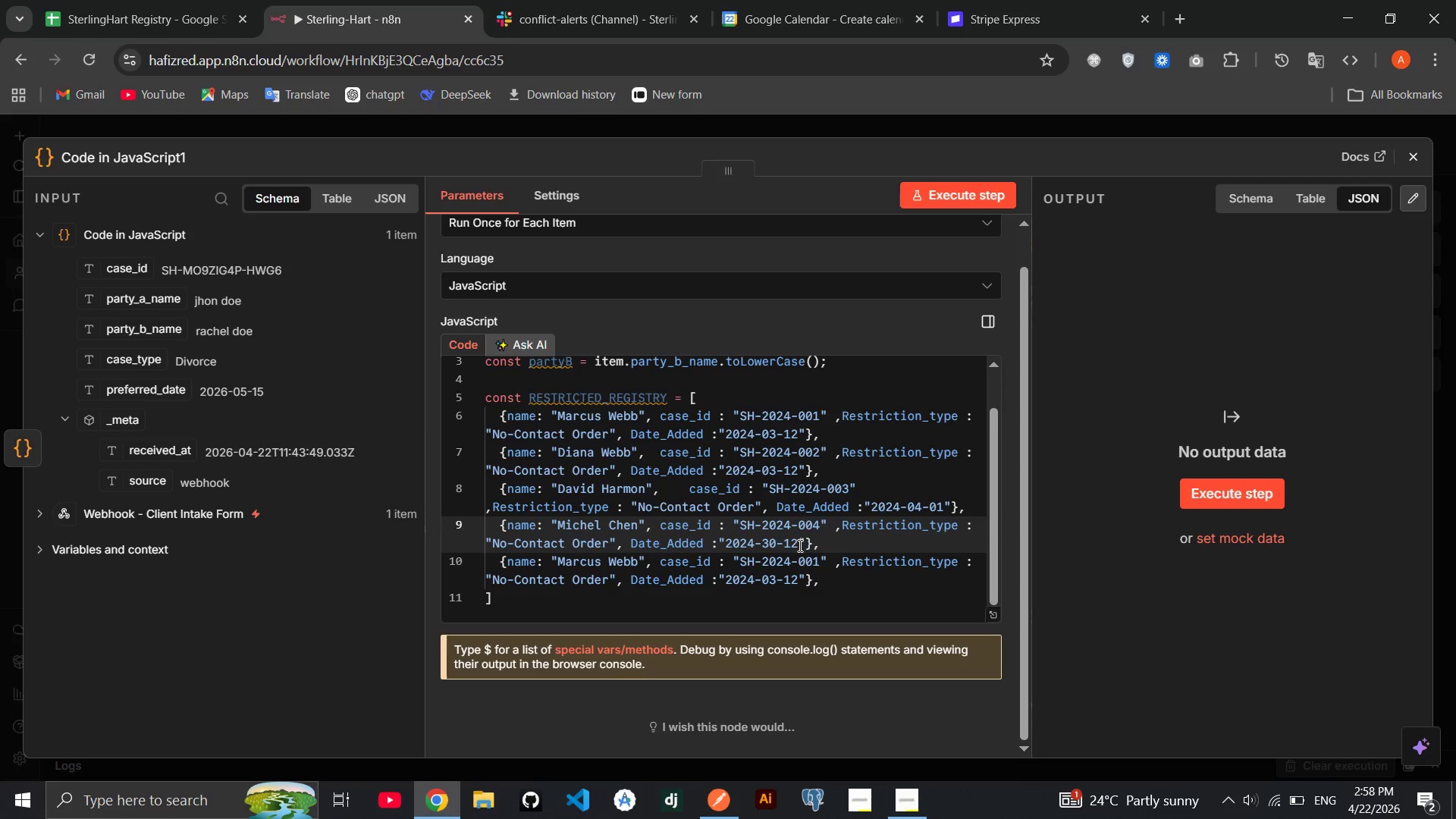 
left_click([799, 545])
 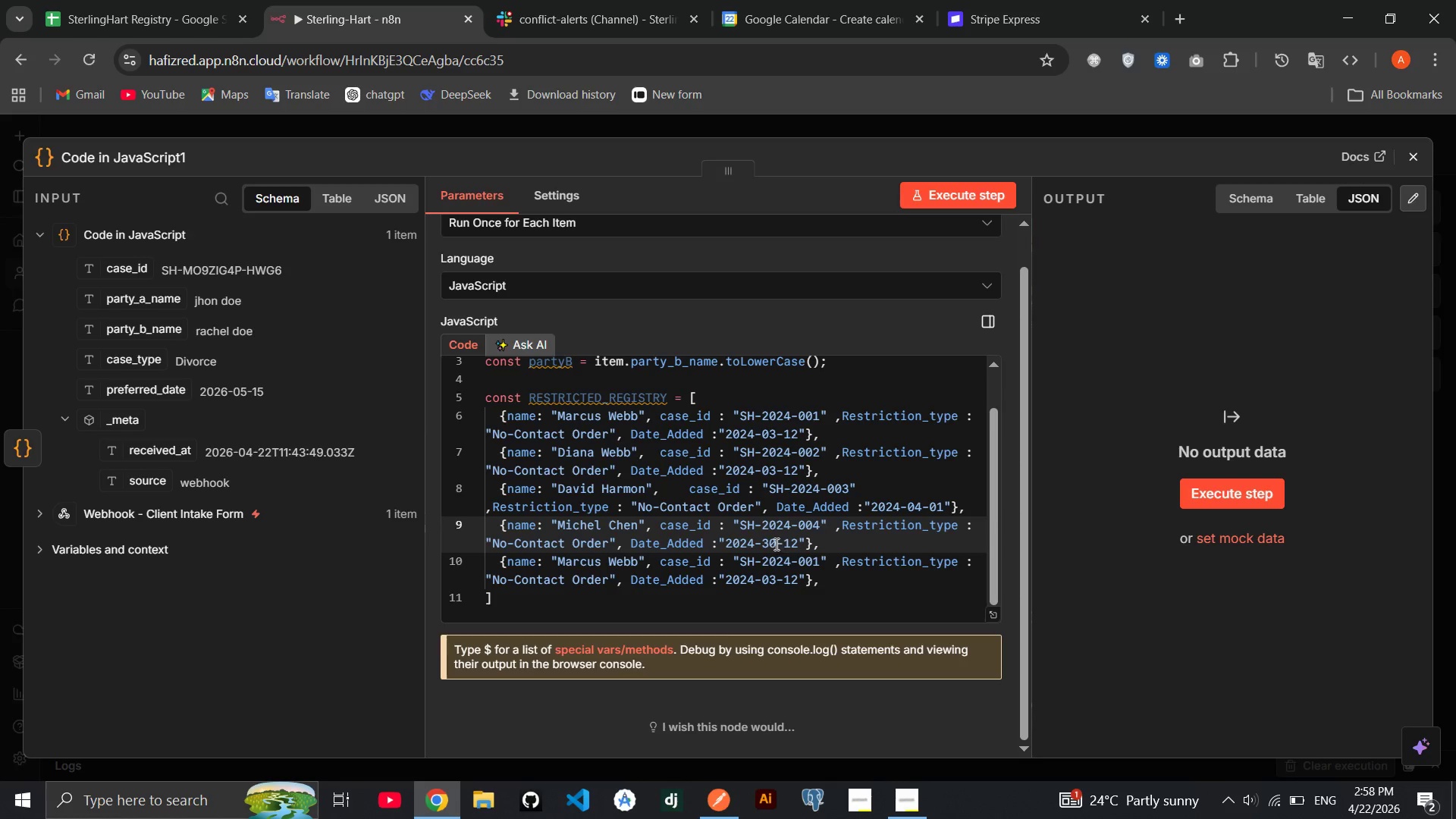 
left_click([775, 544])
 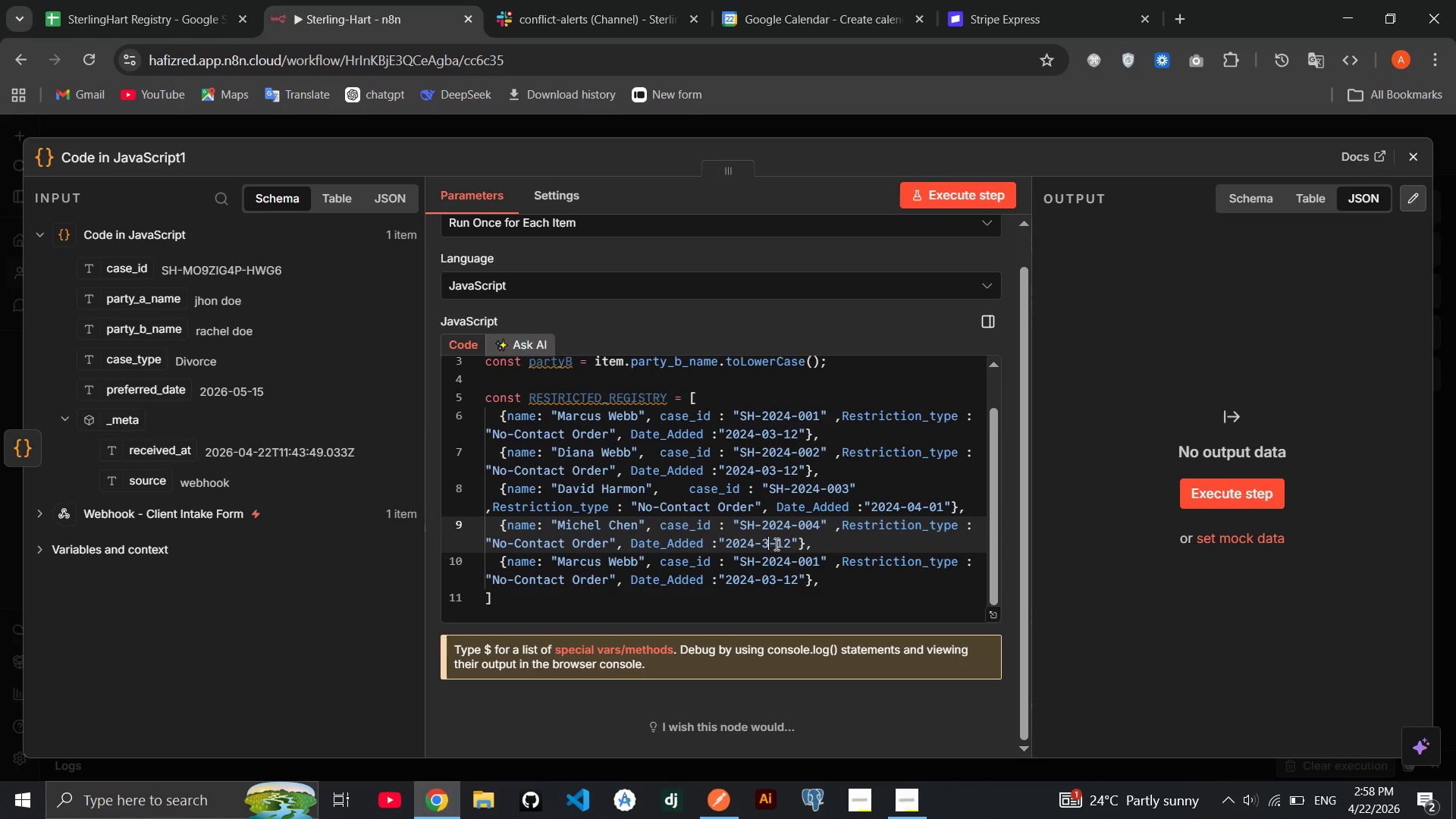 
key(Backspace)
 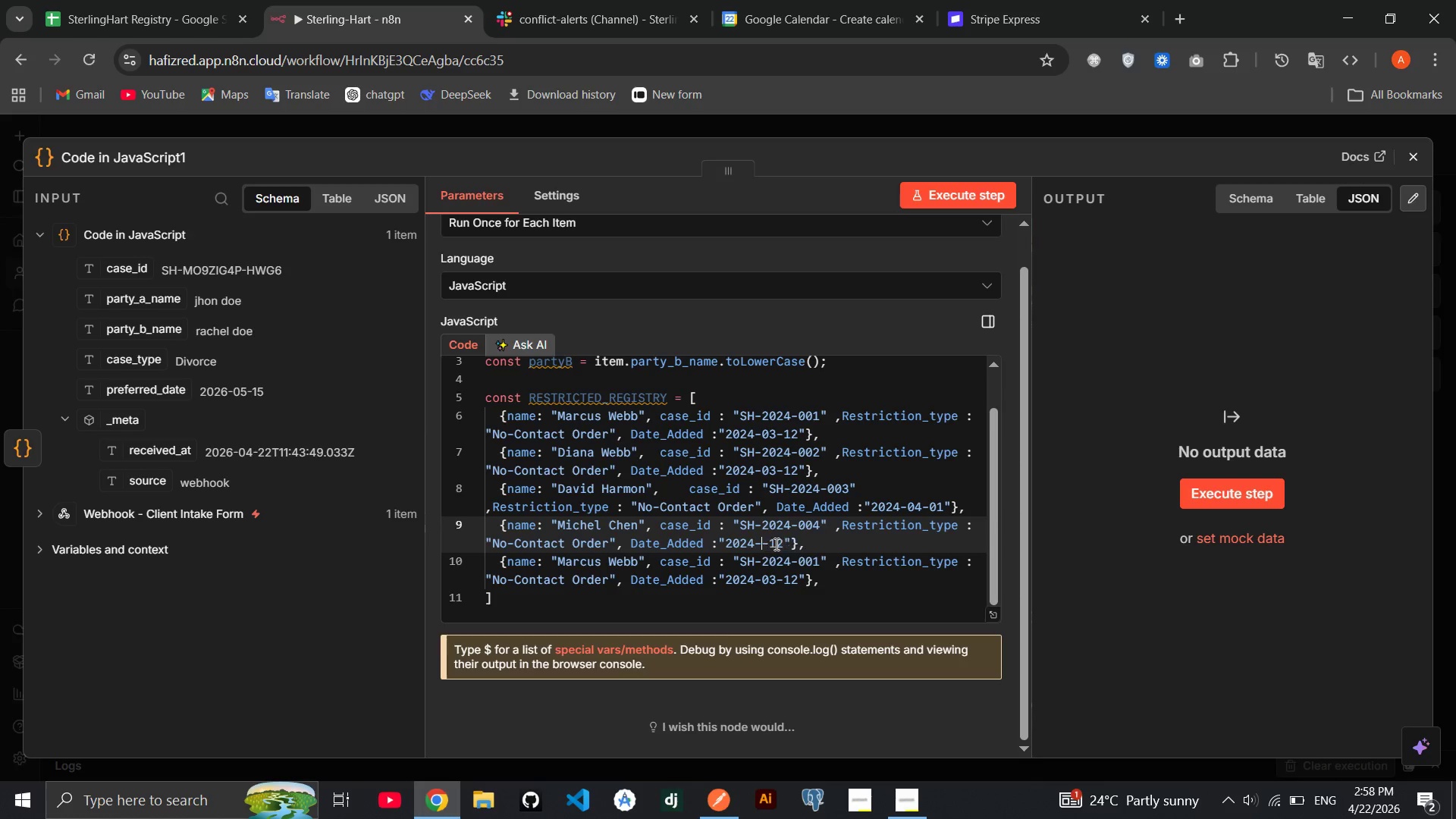 
key(Backspace)
 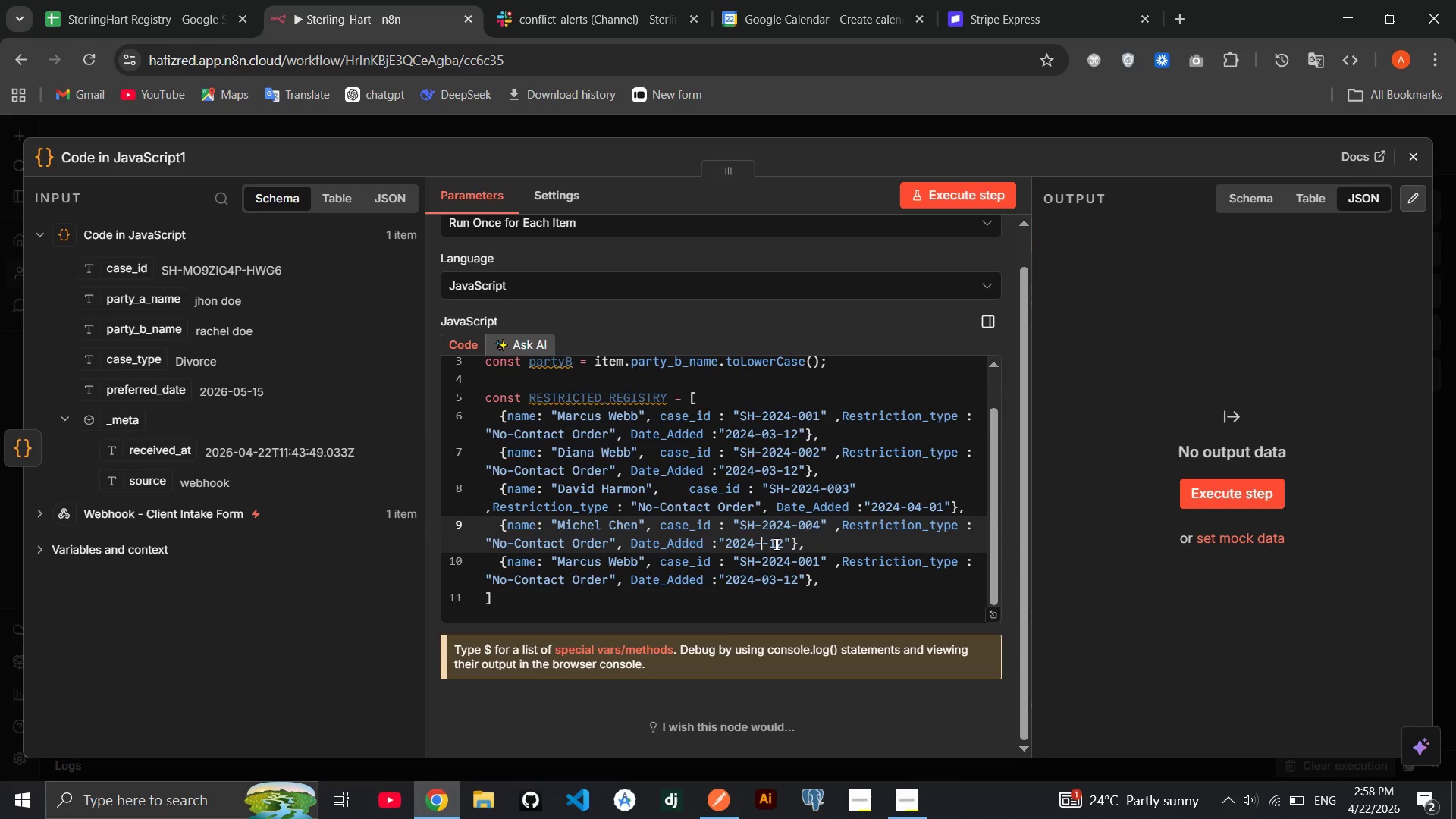 
type(08)
 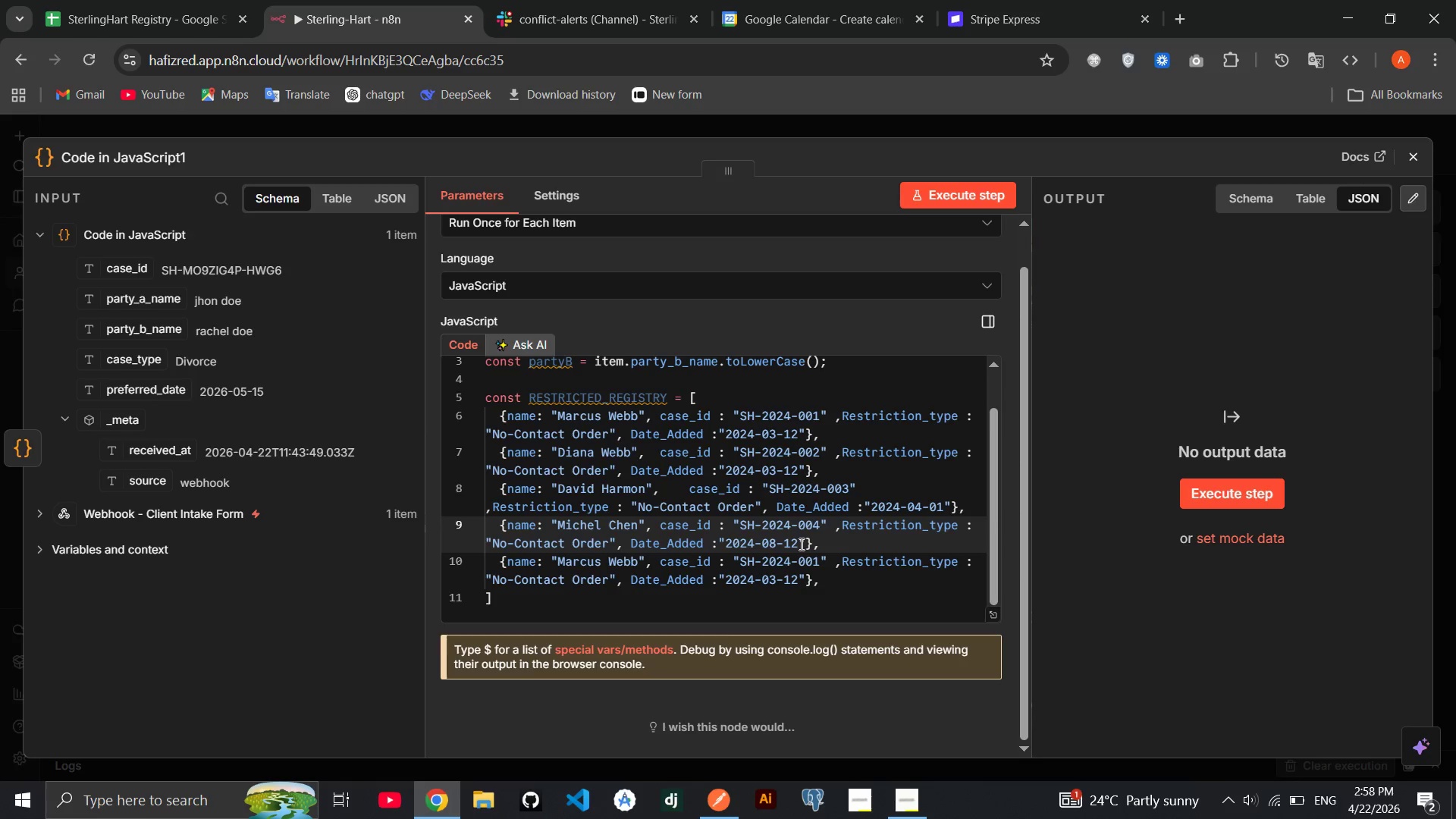 
left_click([800, 544])
 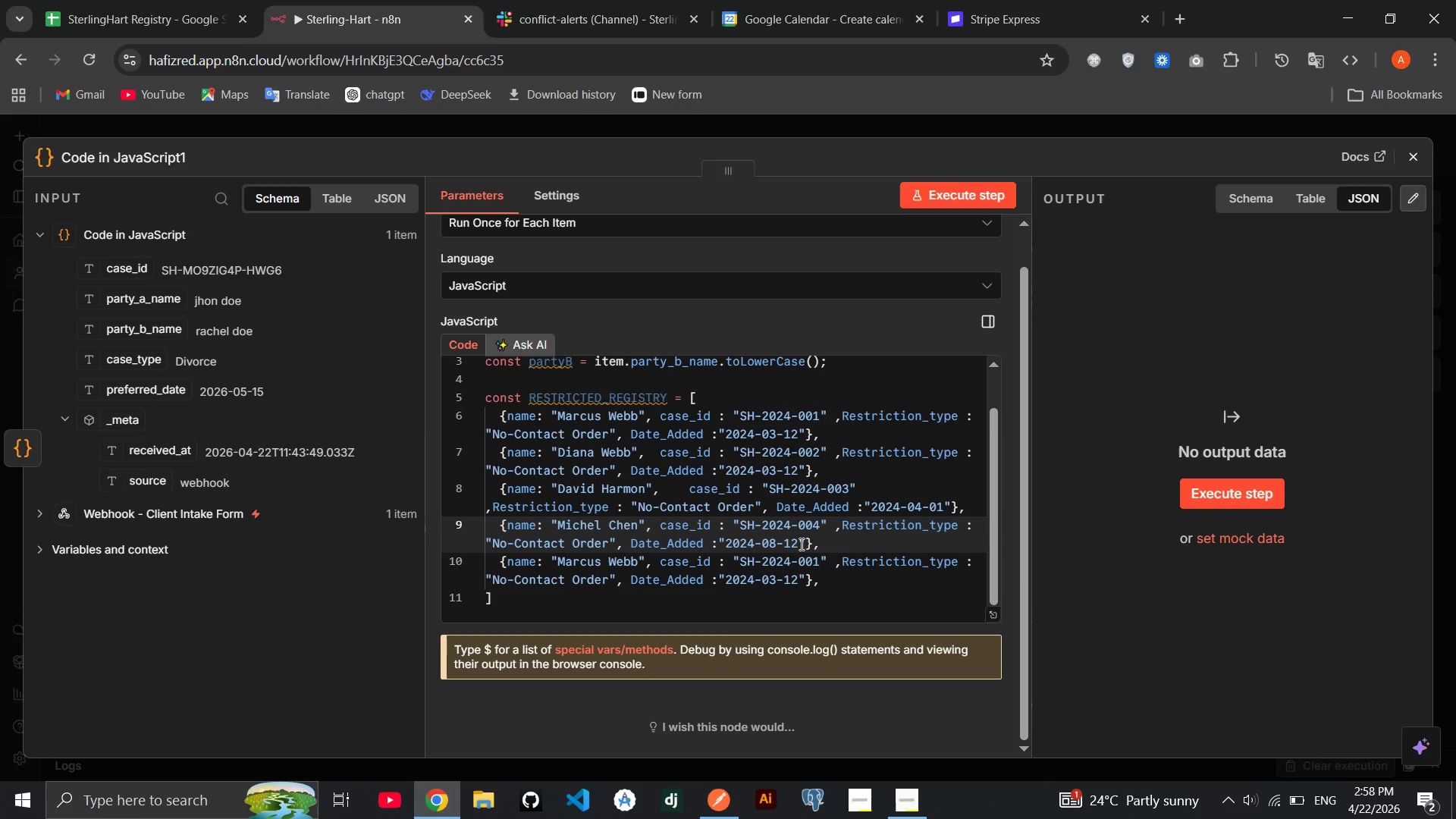 
key(Backspace)
 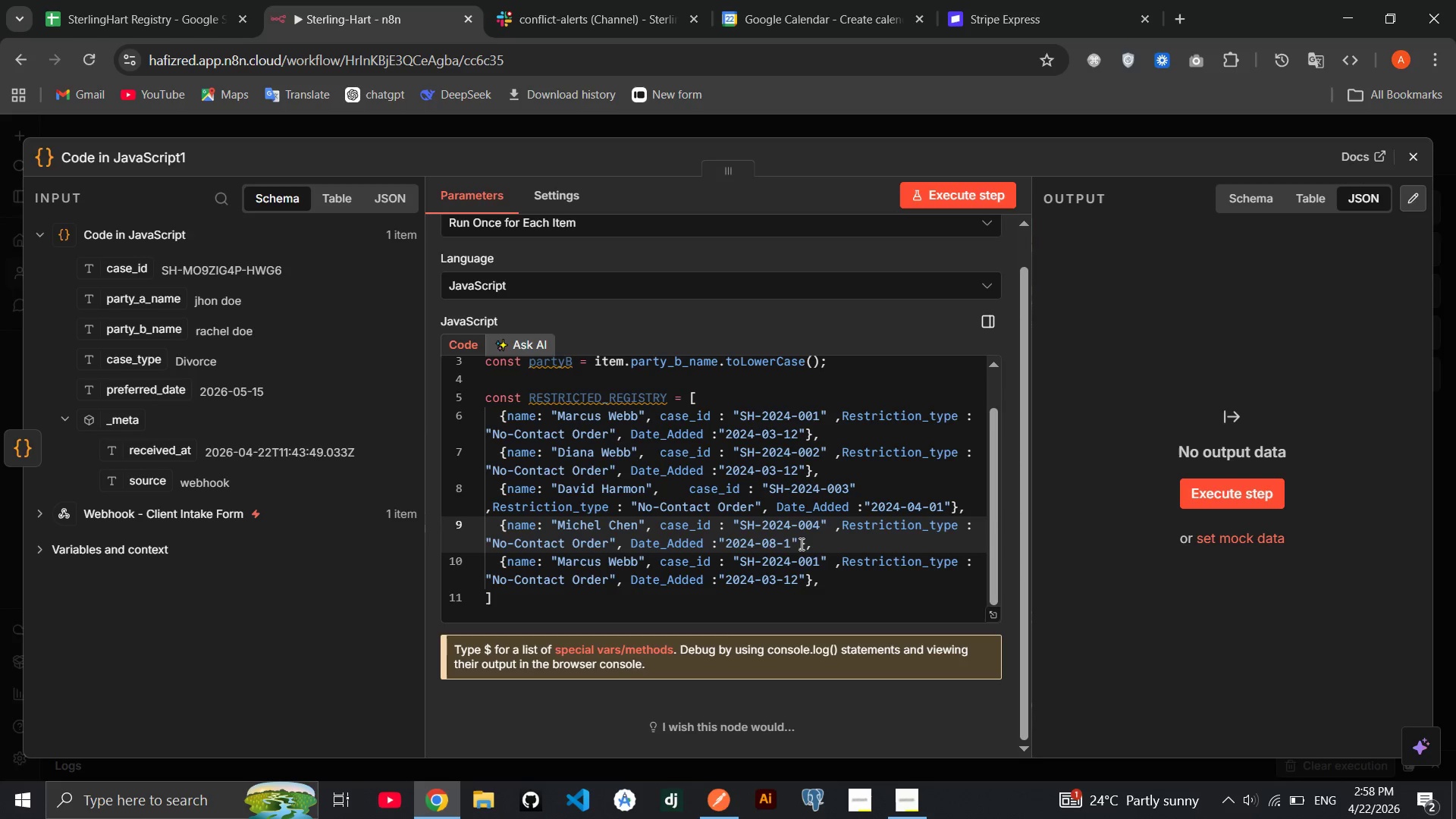 
key(9)
 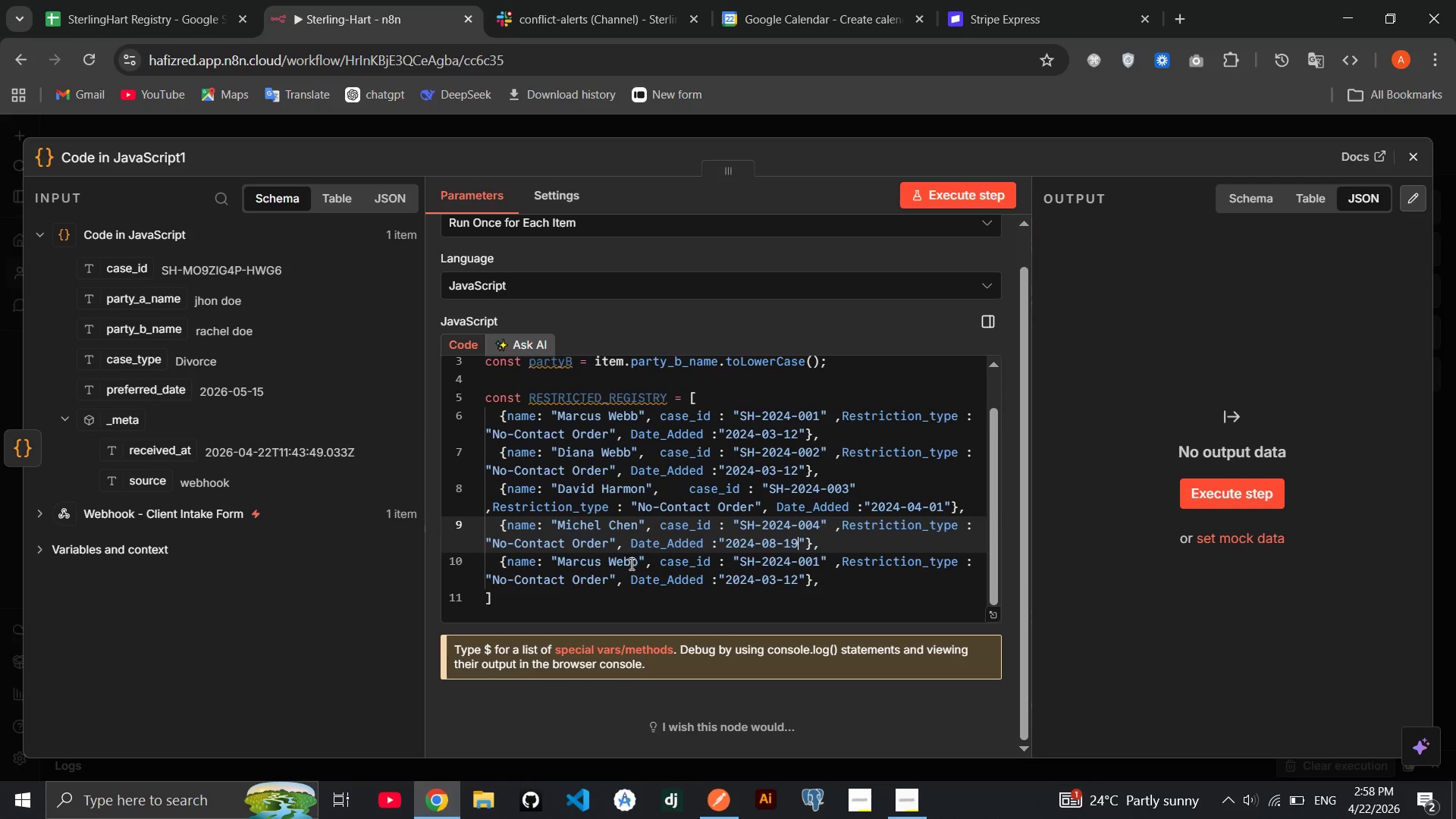 
left_click([634, 563])
 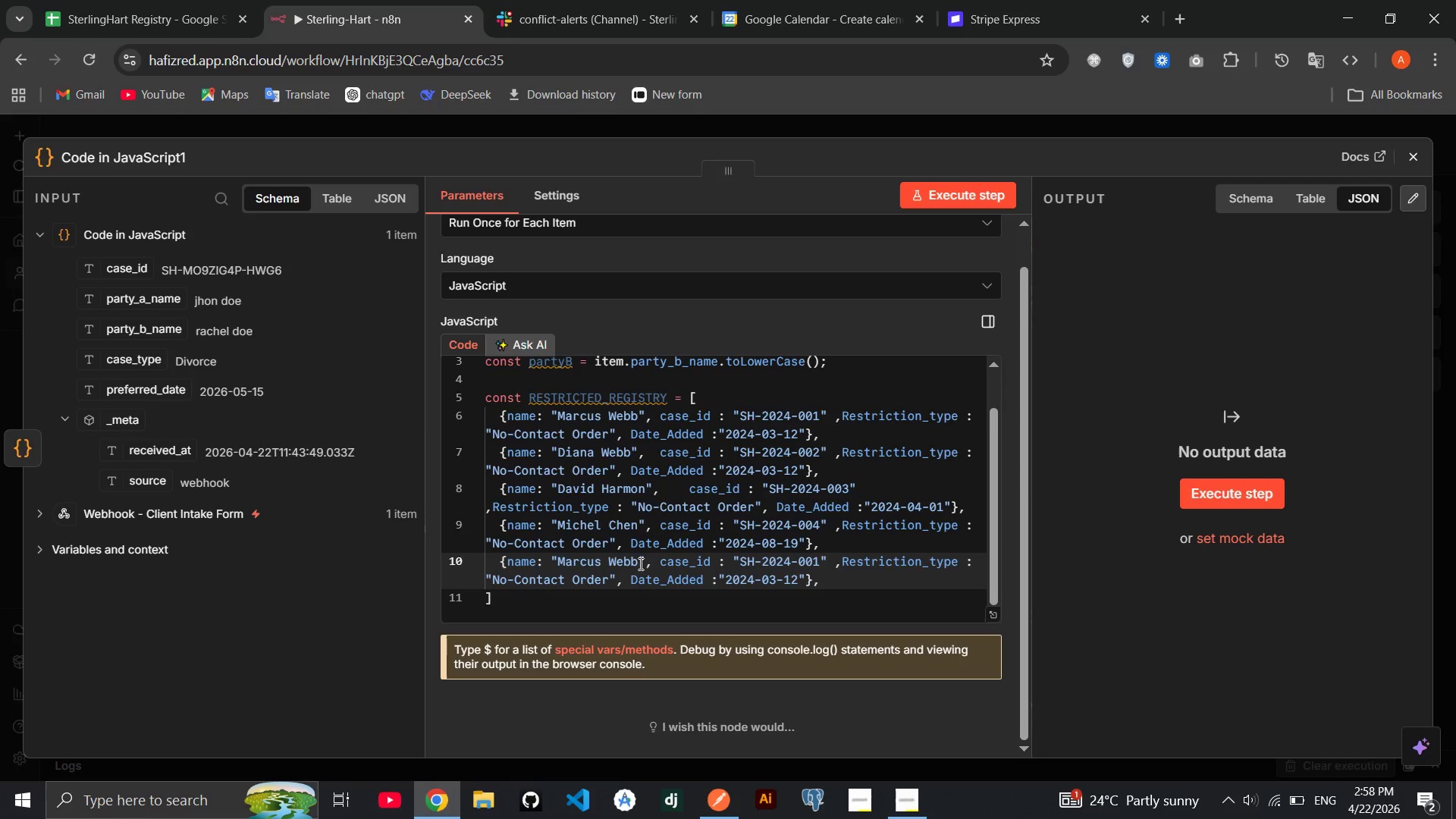 
left_click_drag(start_coordinate=[639, 563], to_coordinate=[560, 562])
 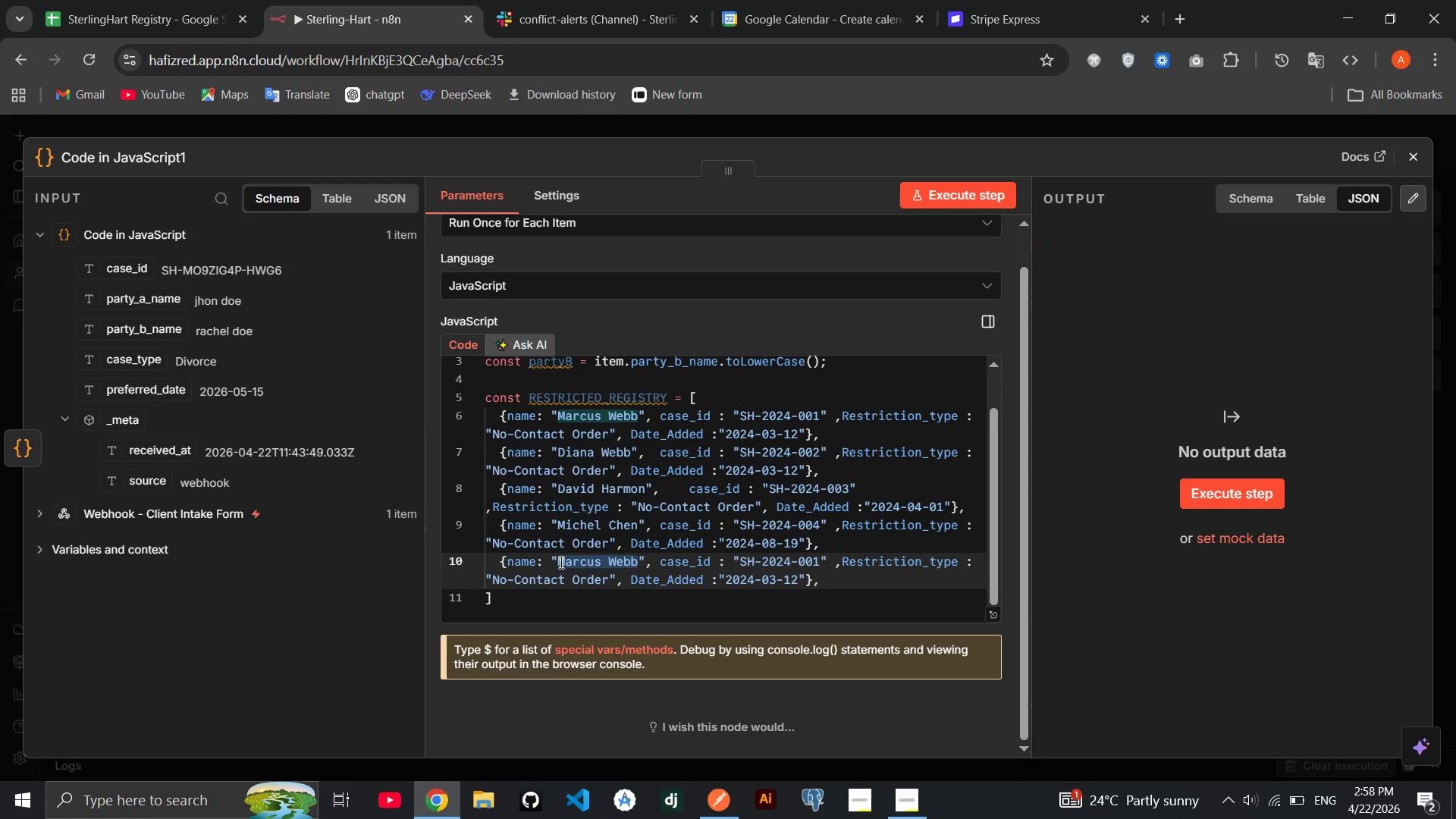 
key(Backspace)
 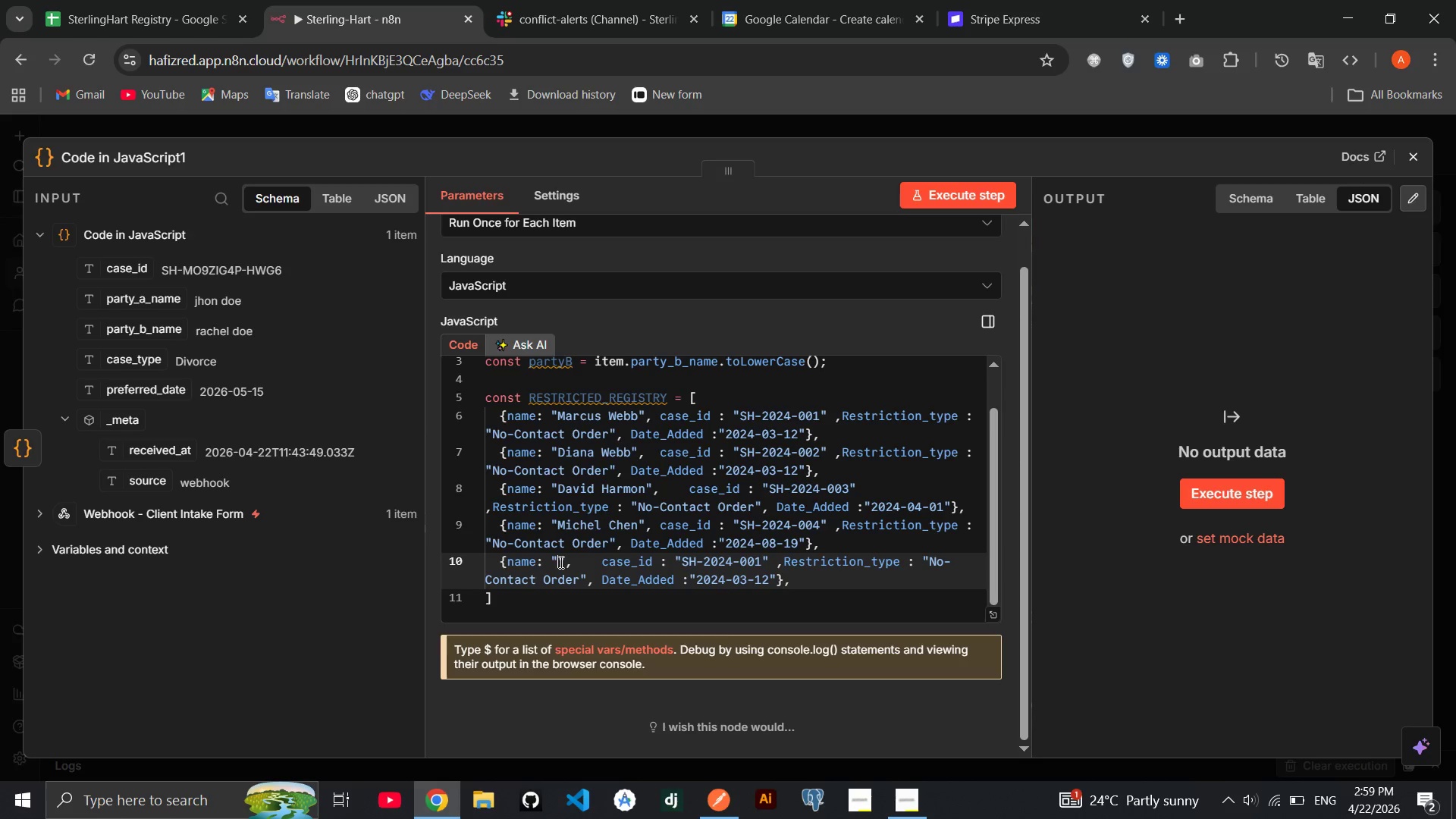 
key(Tab)
type(H)
key(Backspace)
type(Jhon Doe)
 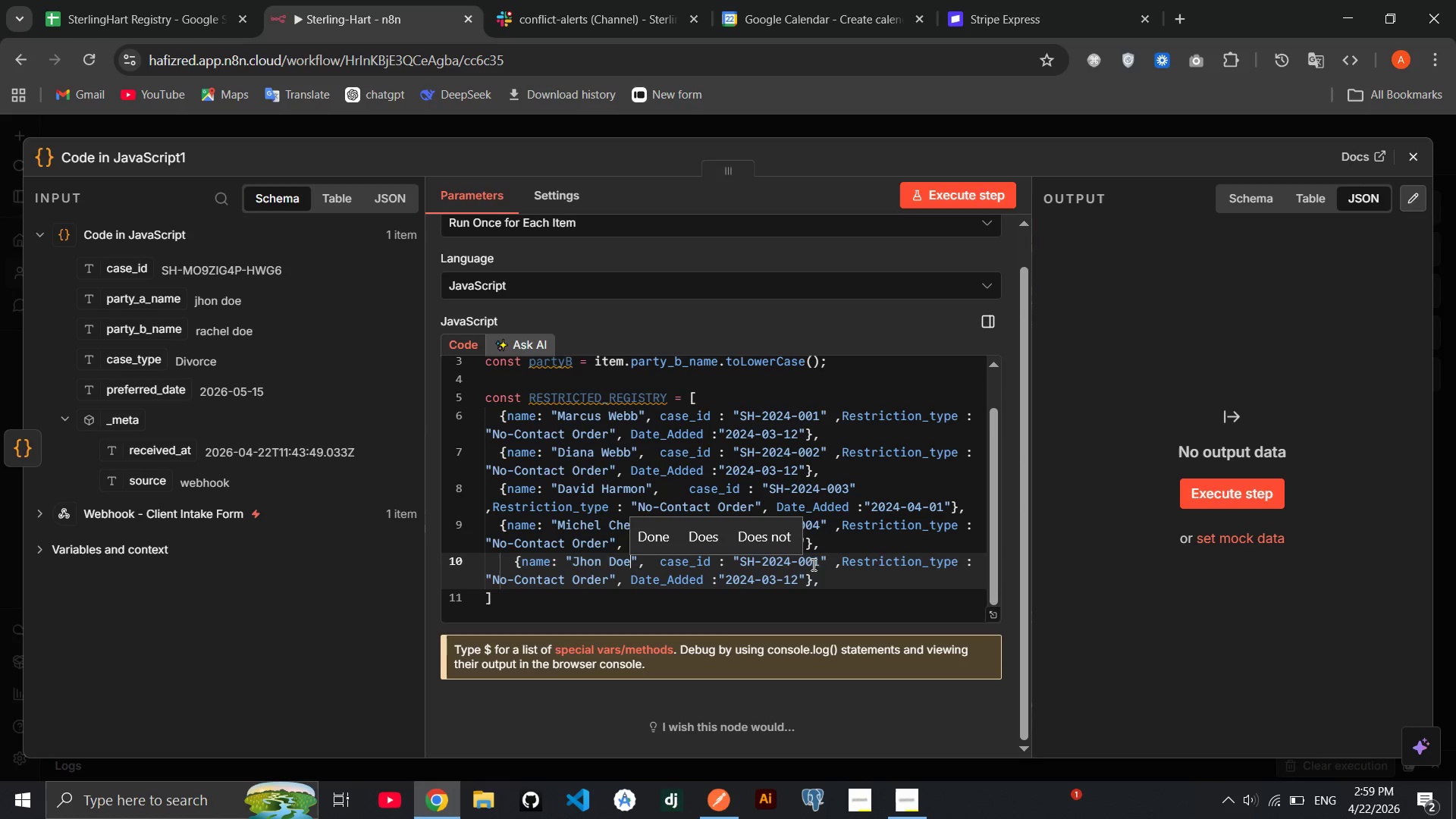 
left_click([816, 564])
 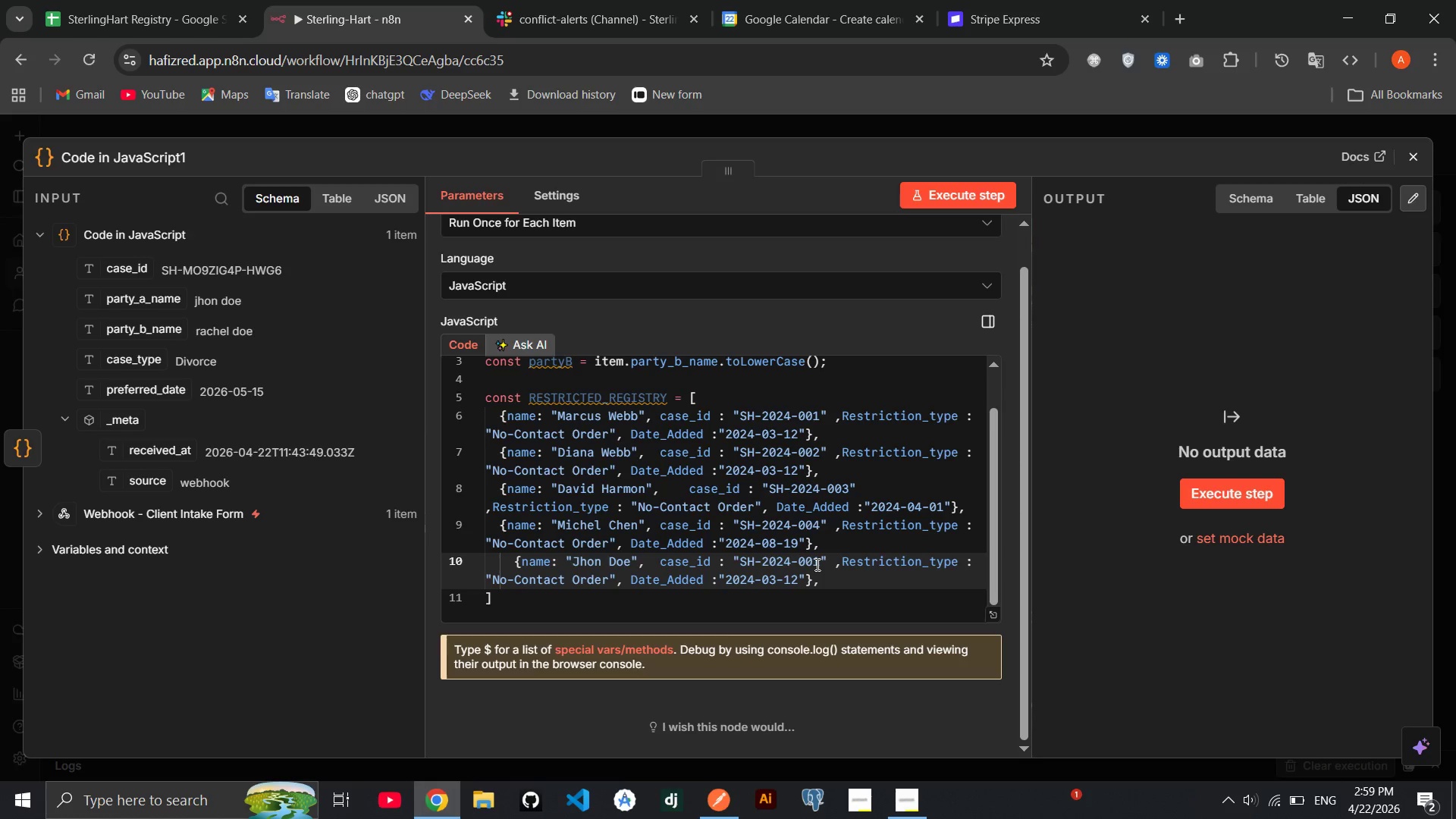 
key(ArrowRight)
 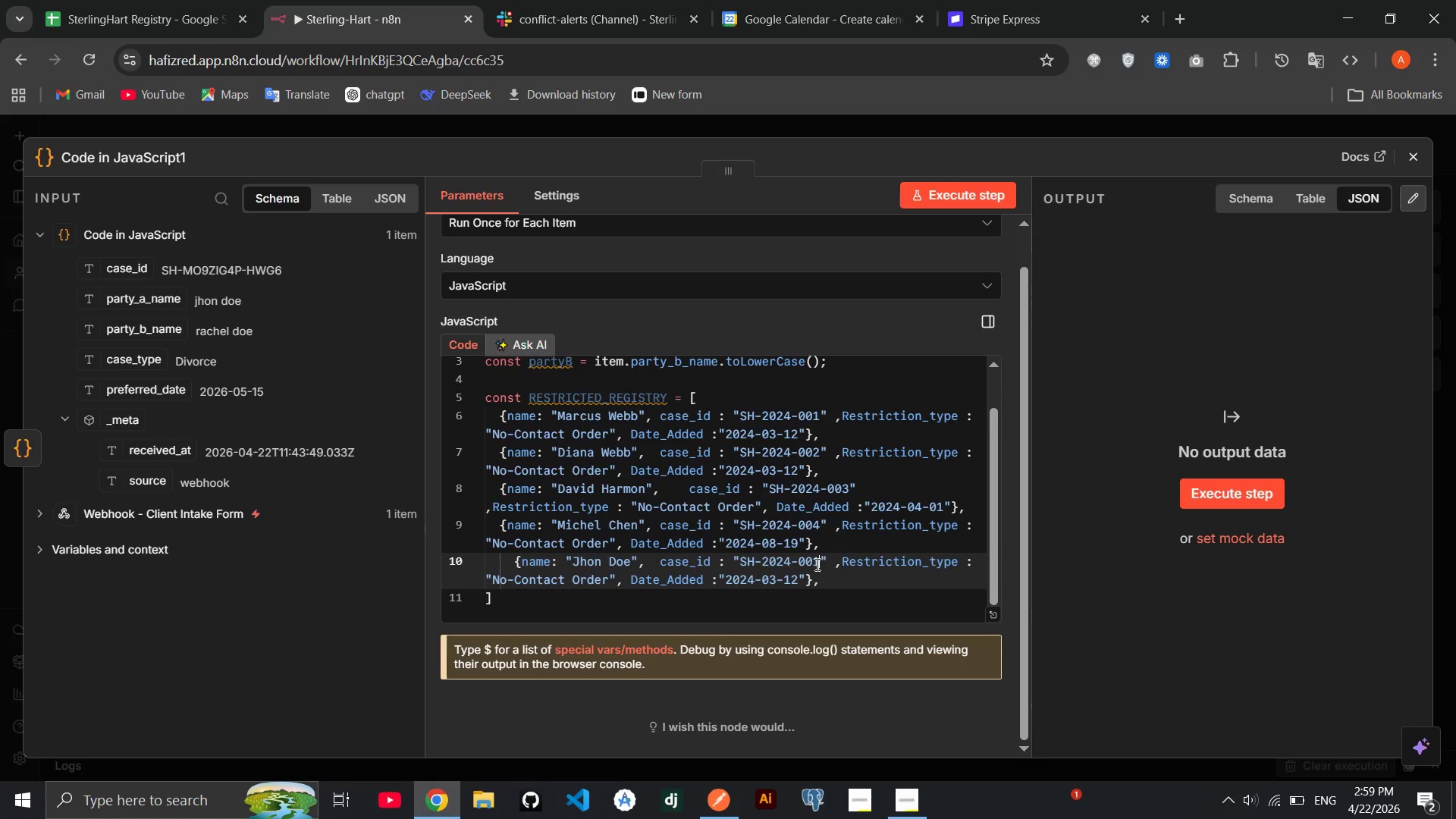 
key(Backspace)
 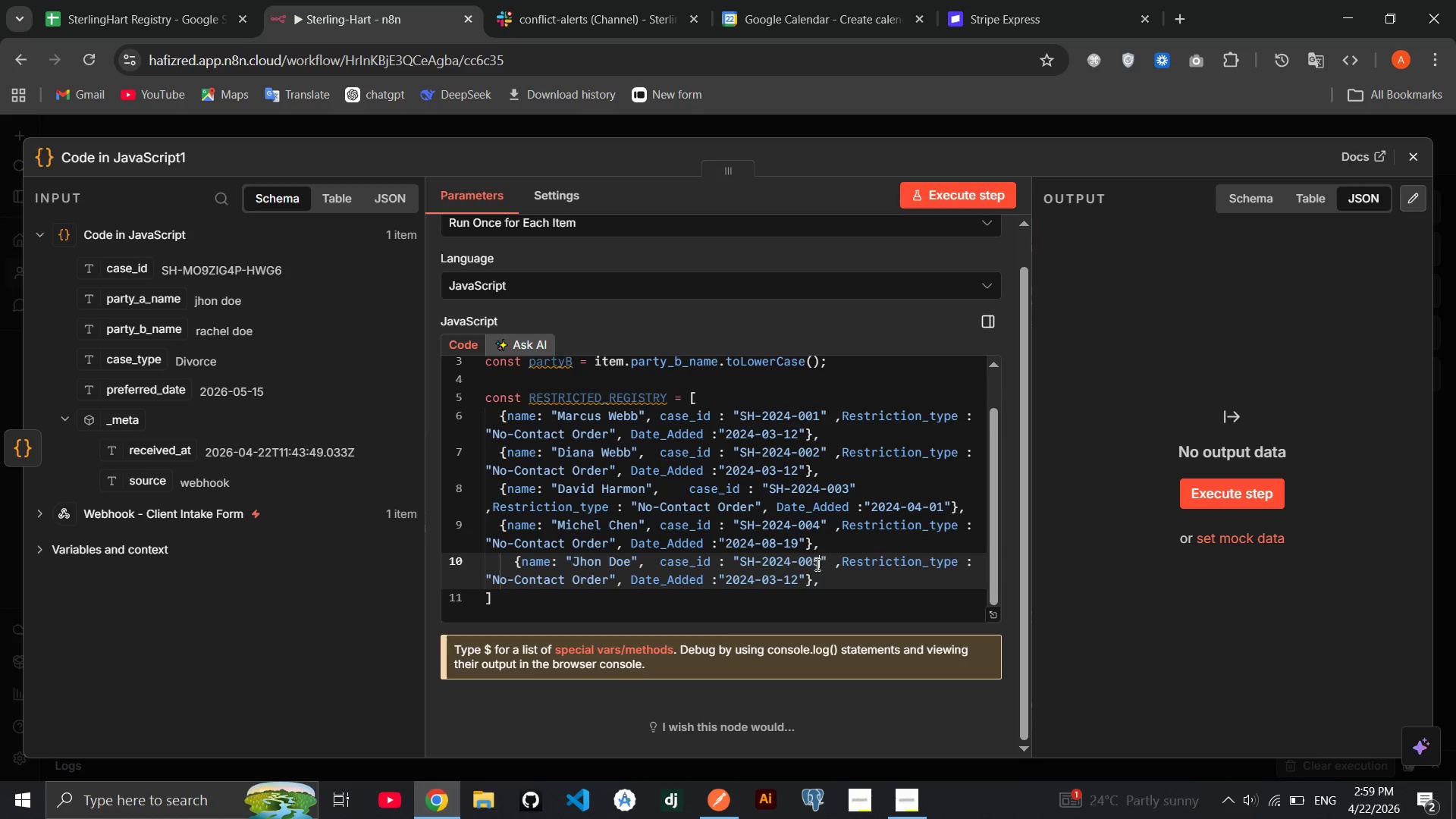 
key(5)
 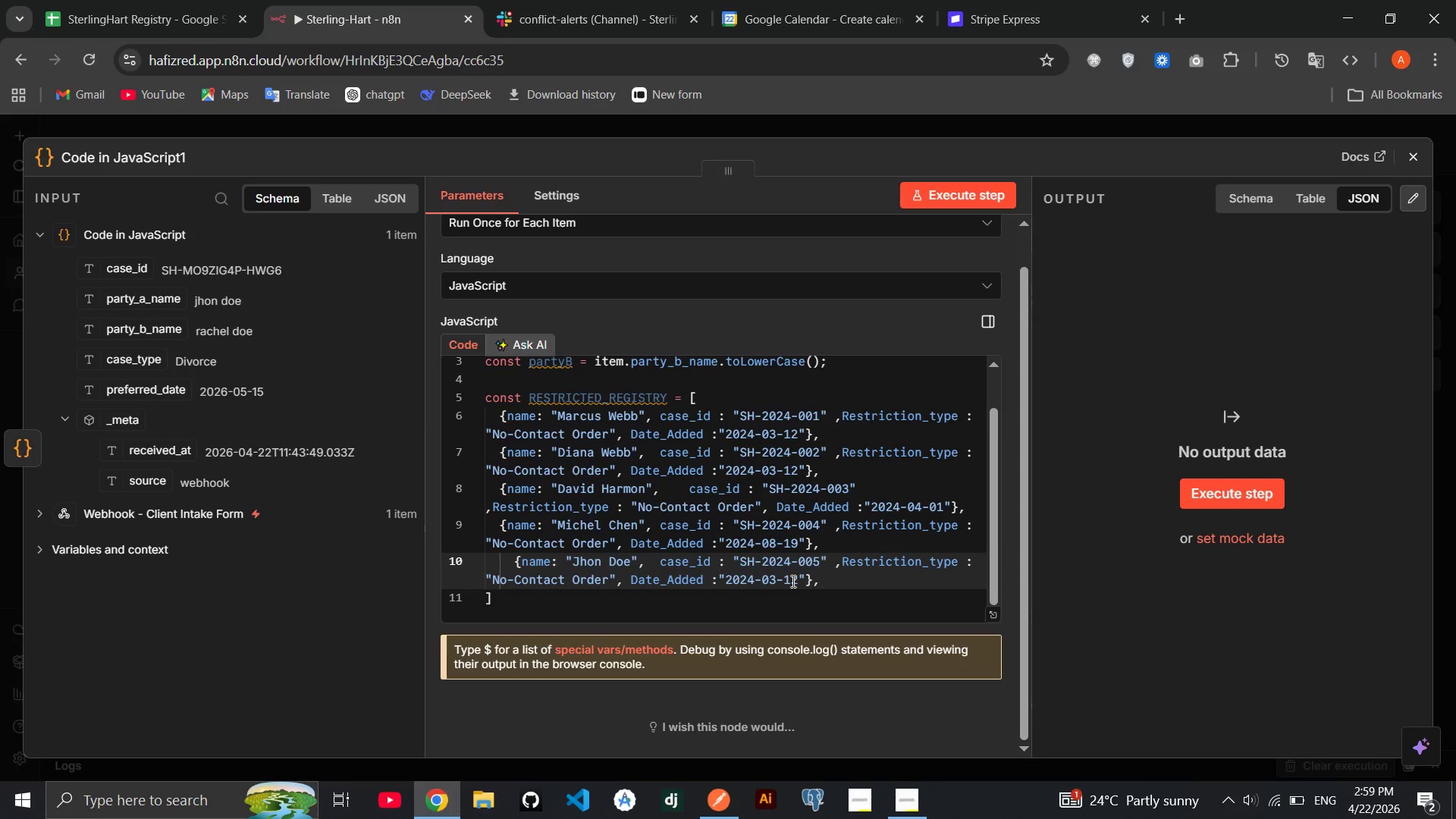 
left_click([792, 580])
 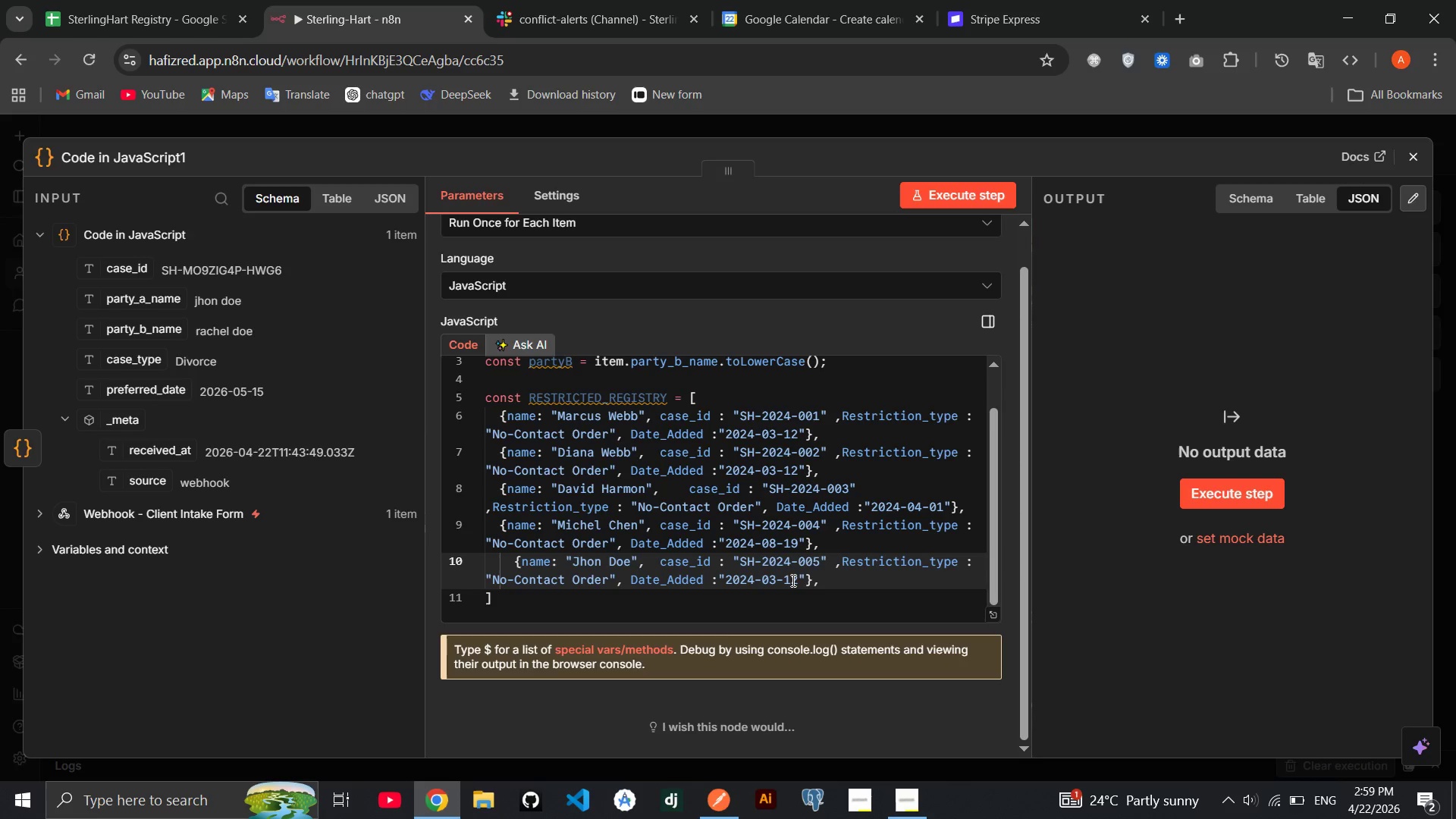 
key(Backspace)
 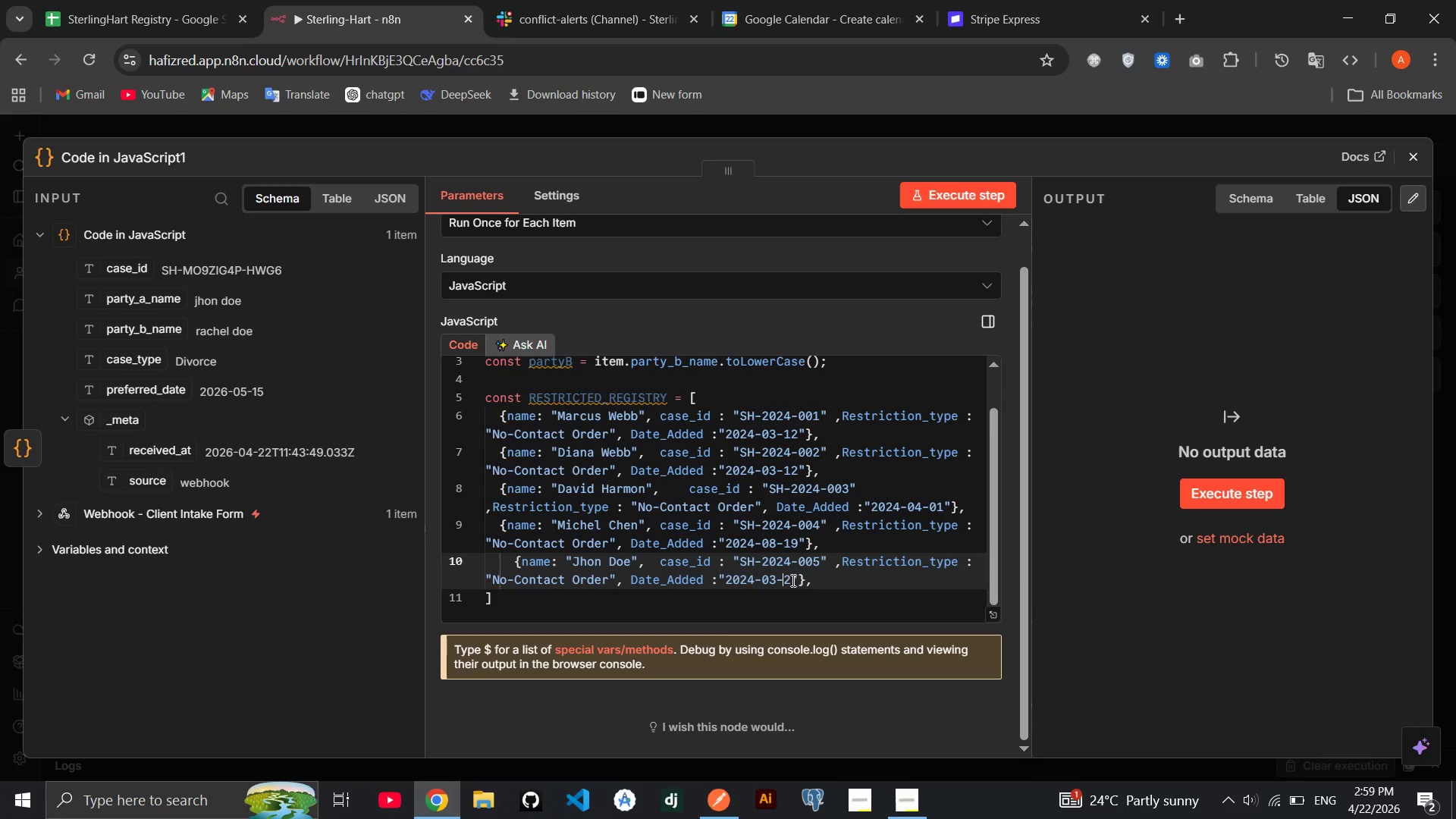 
key(2)
 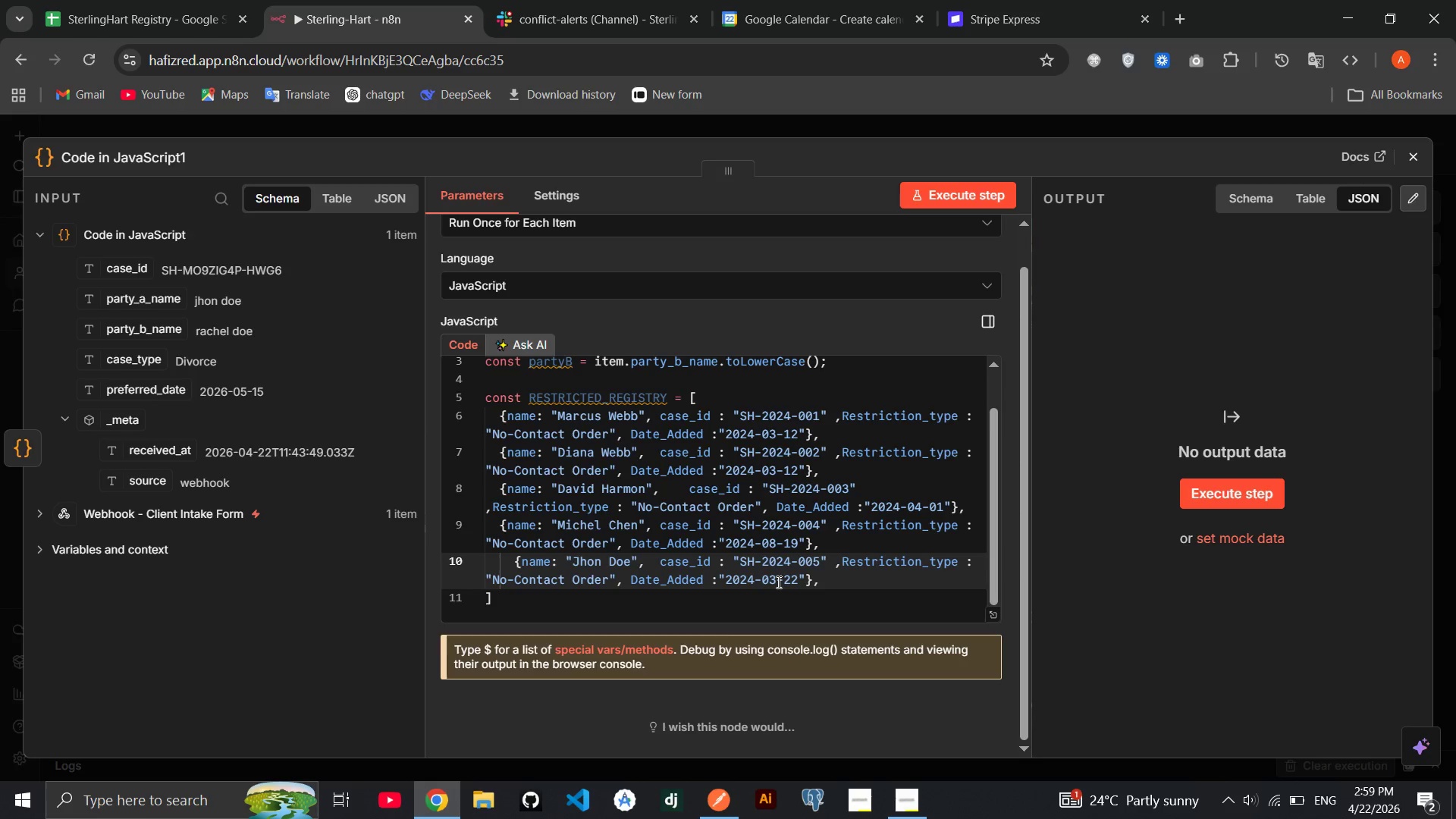 
left_click([777, 582])
 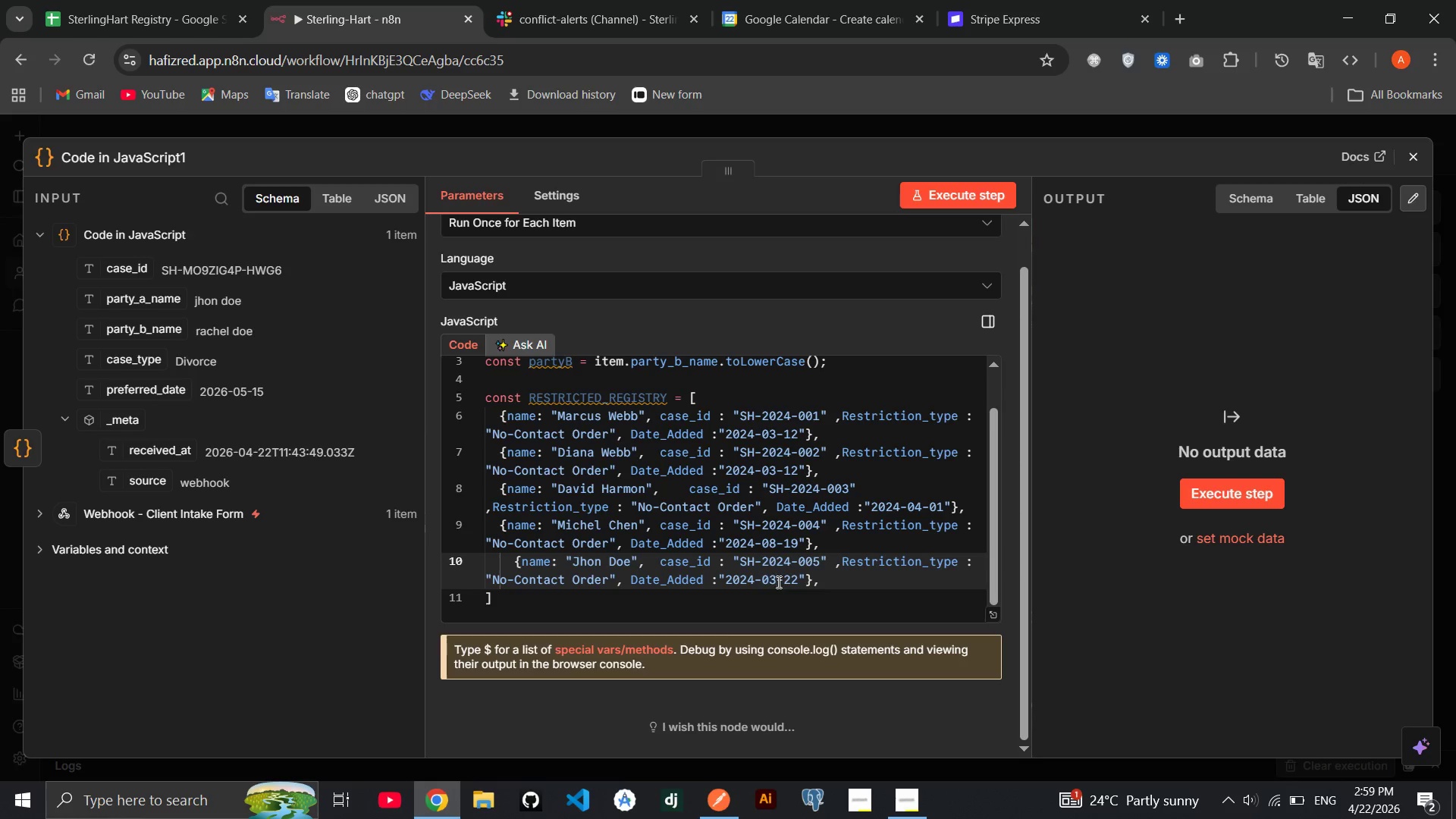 
key(Backspace)
 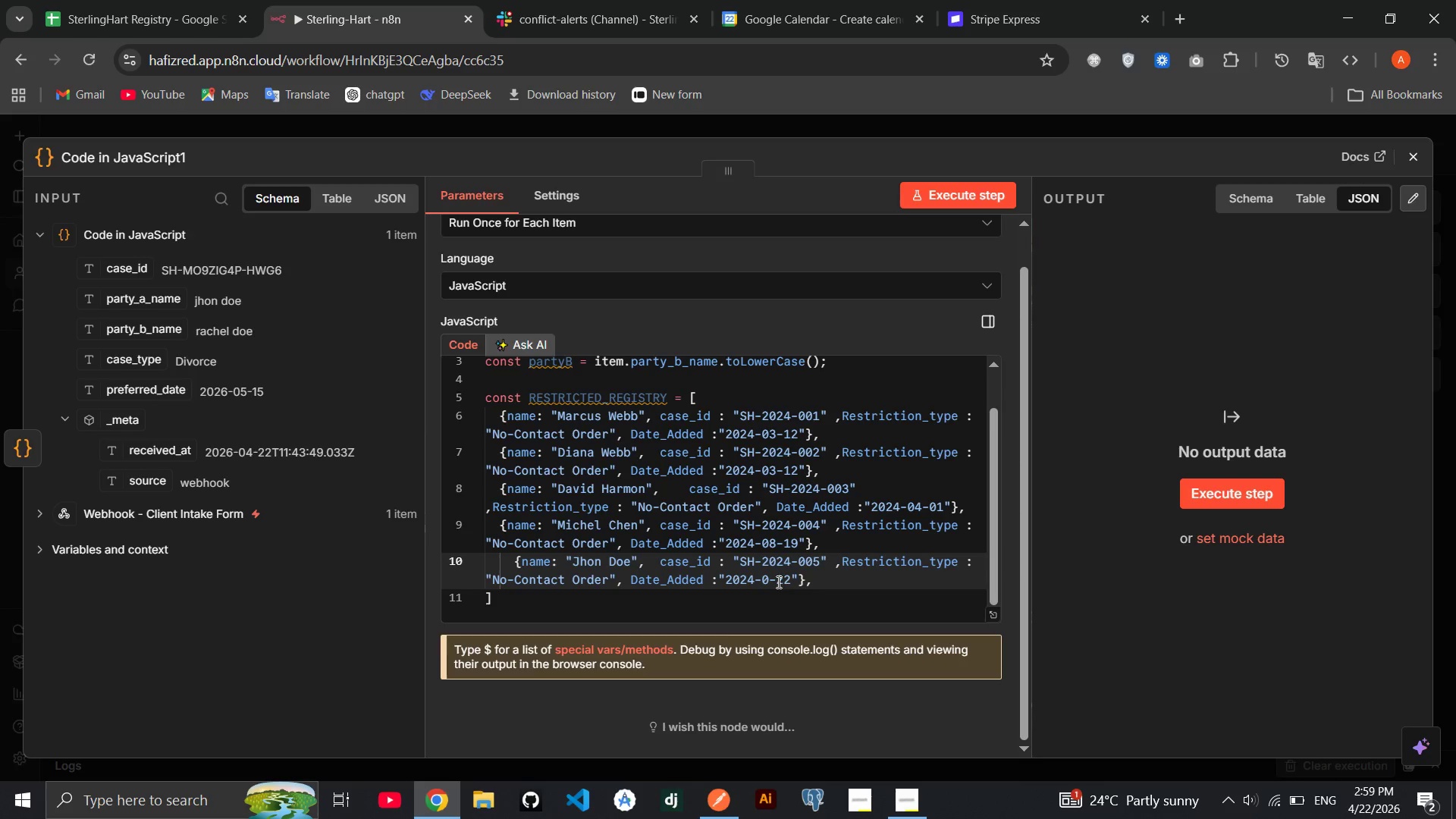 
key(4)
 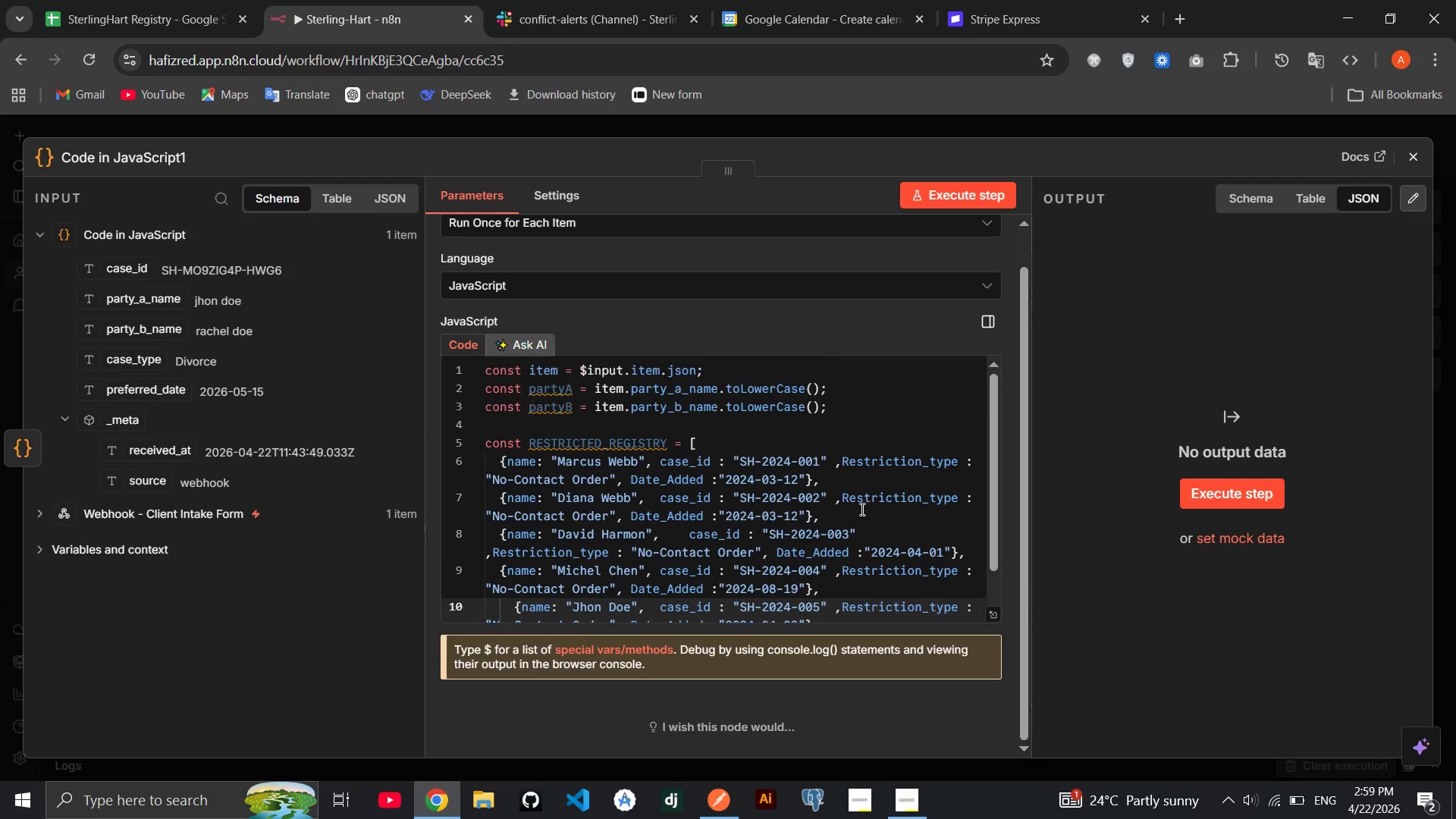 
mouse_move([686, 513])
 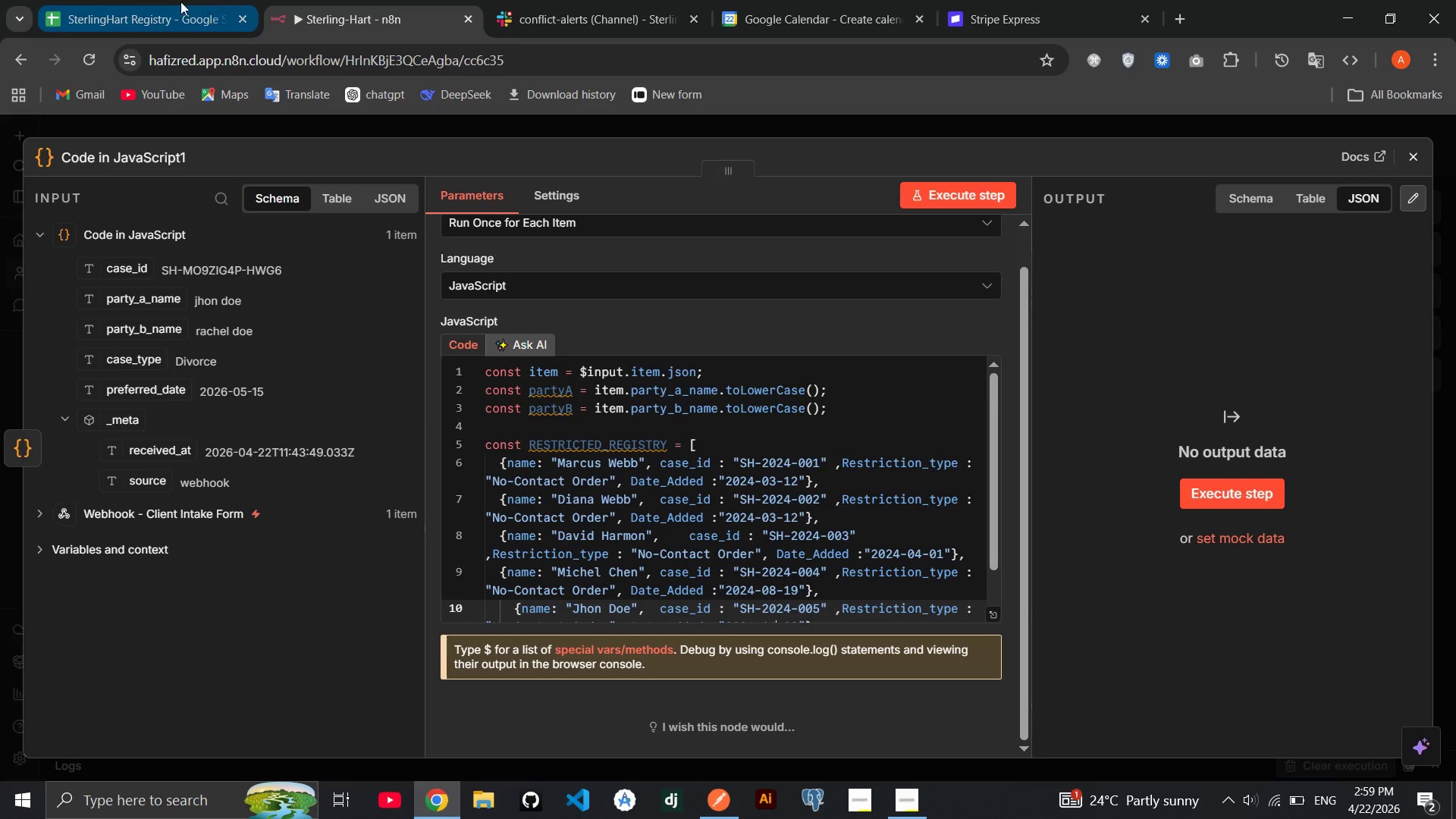 
left_click([180, 2])
 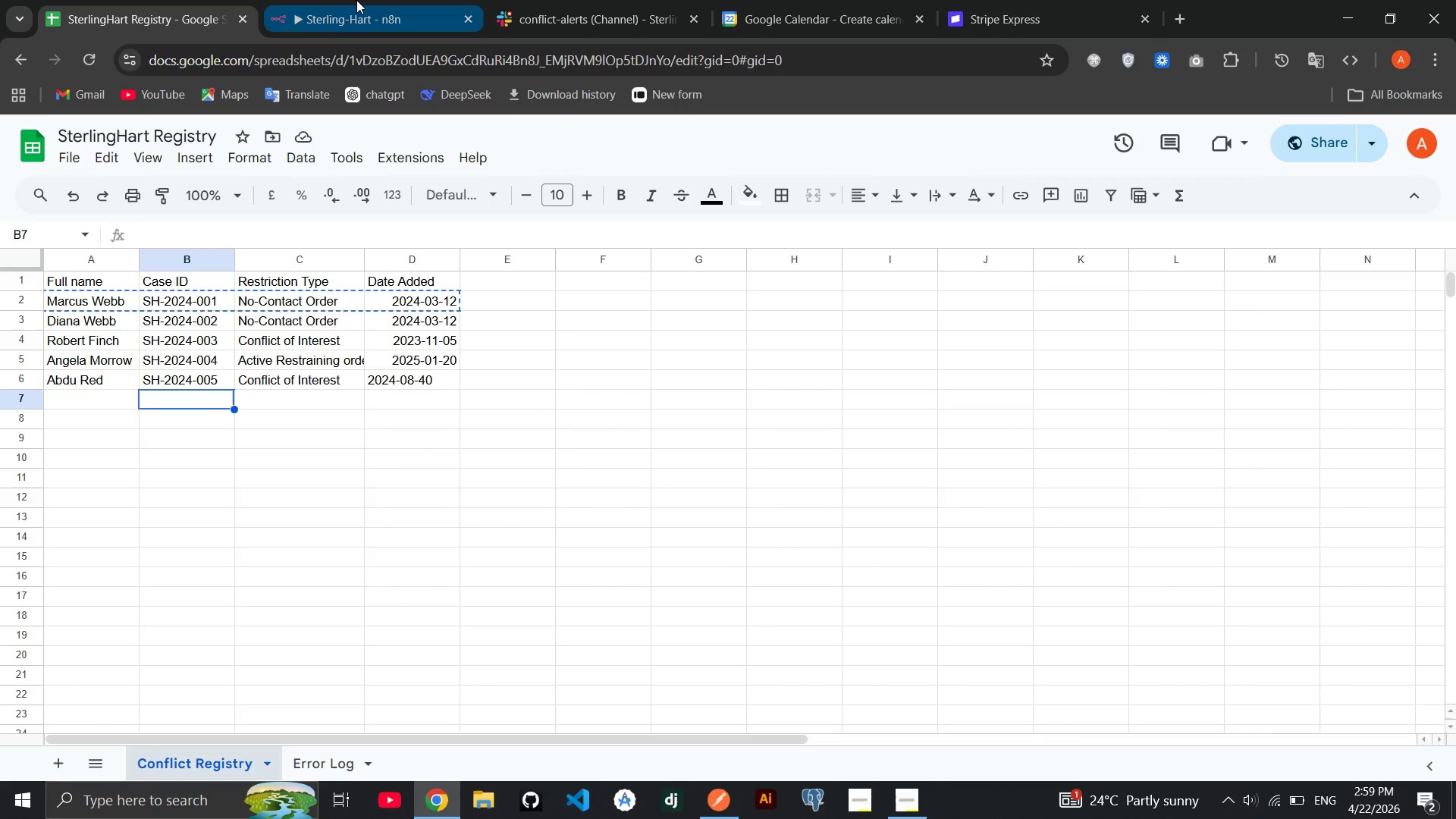 
left_click([356, 3])
 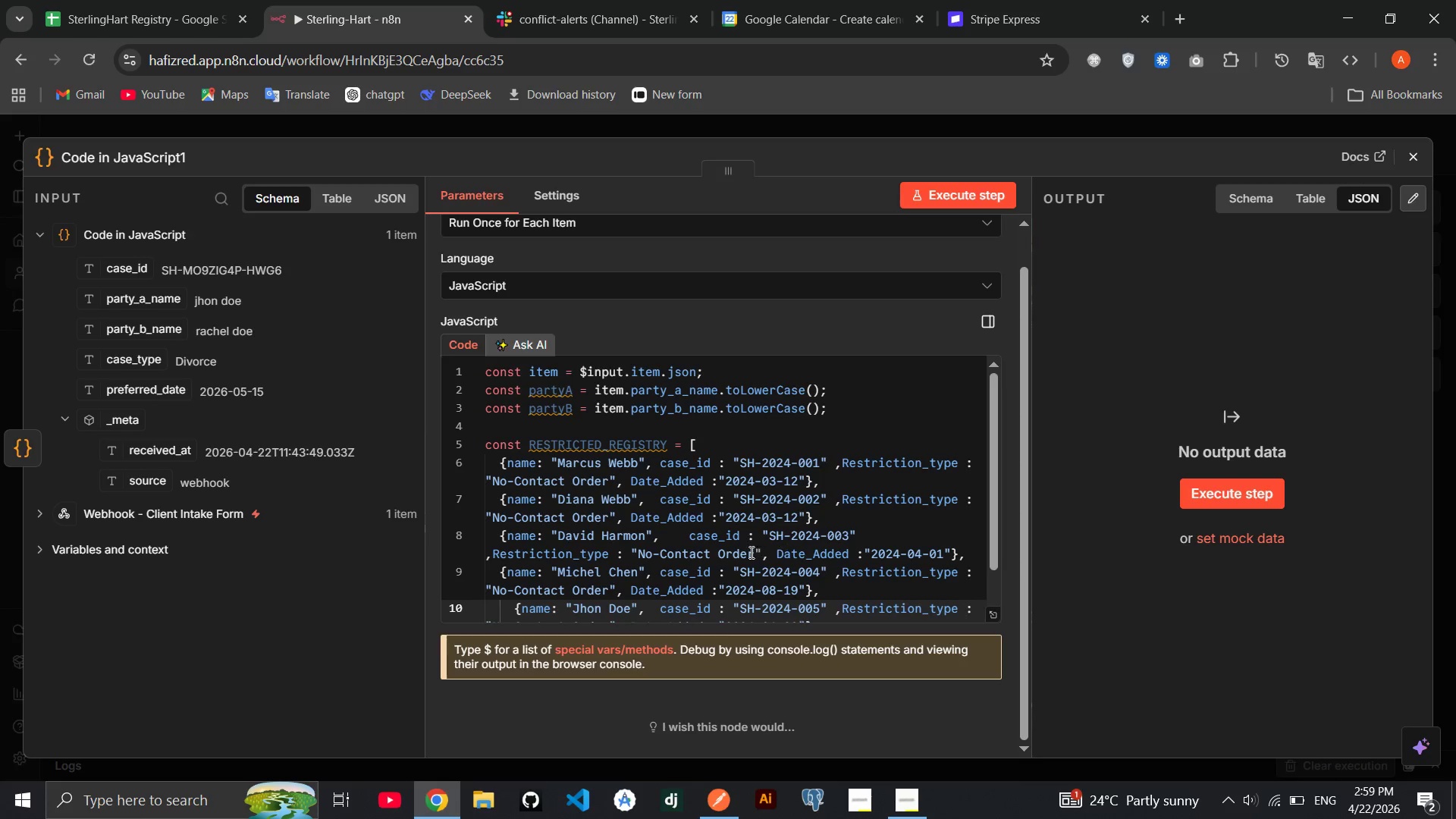 
left_click_drag(start_coordinate=[755, 551], to_coordinate=[635, 544])
 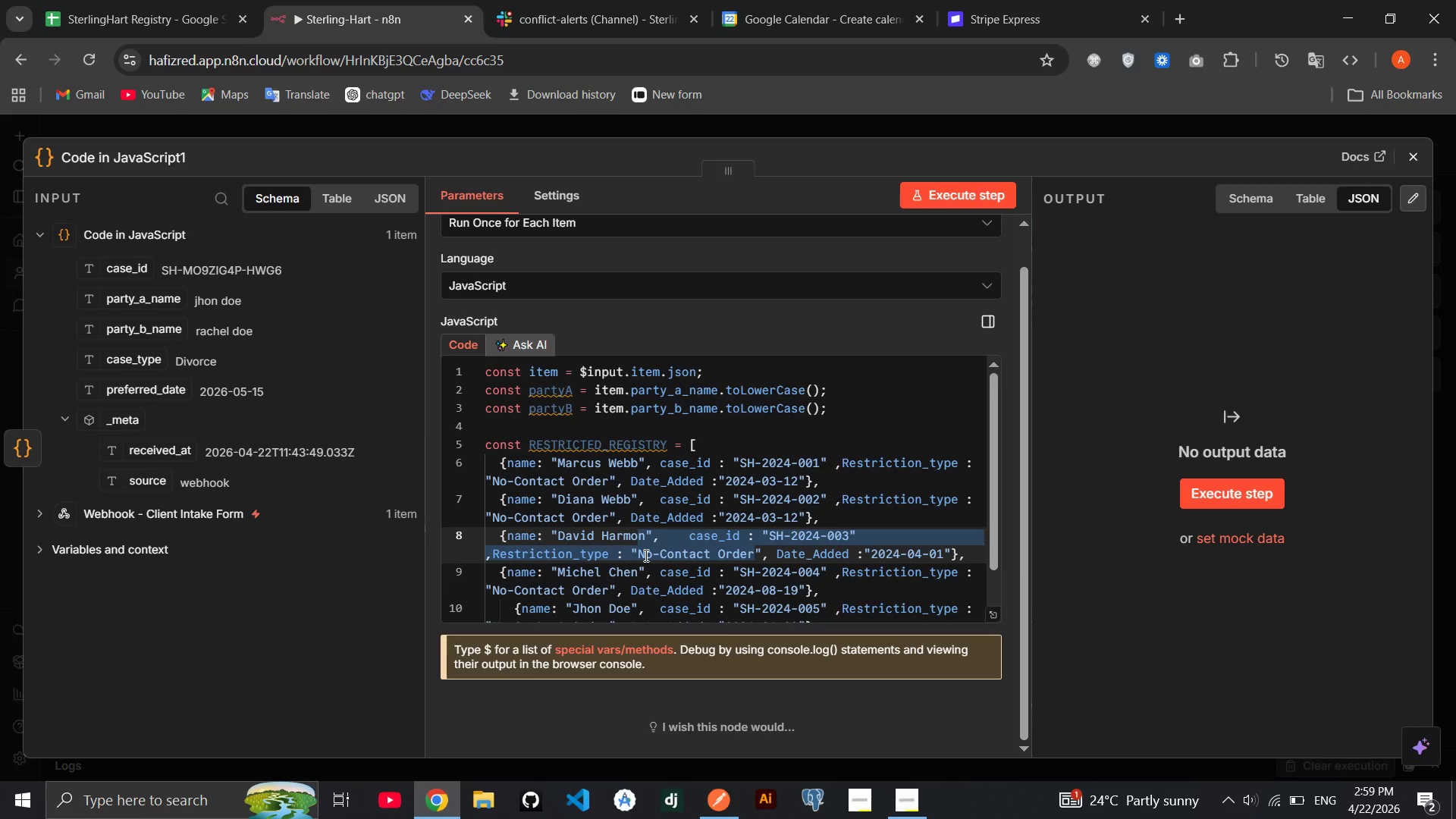 
left_click([645, 555])
 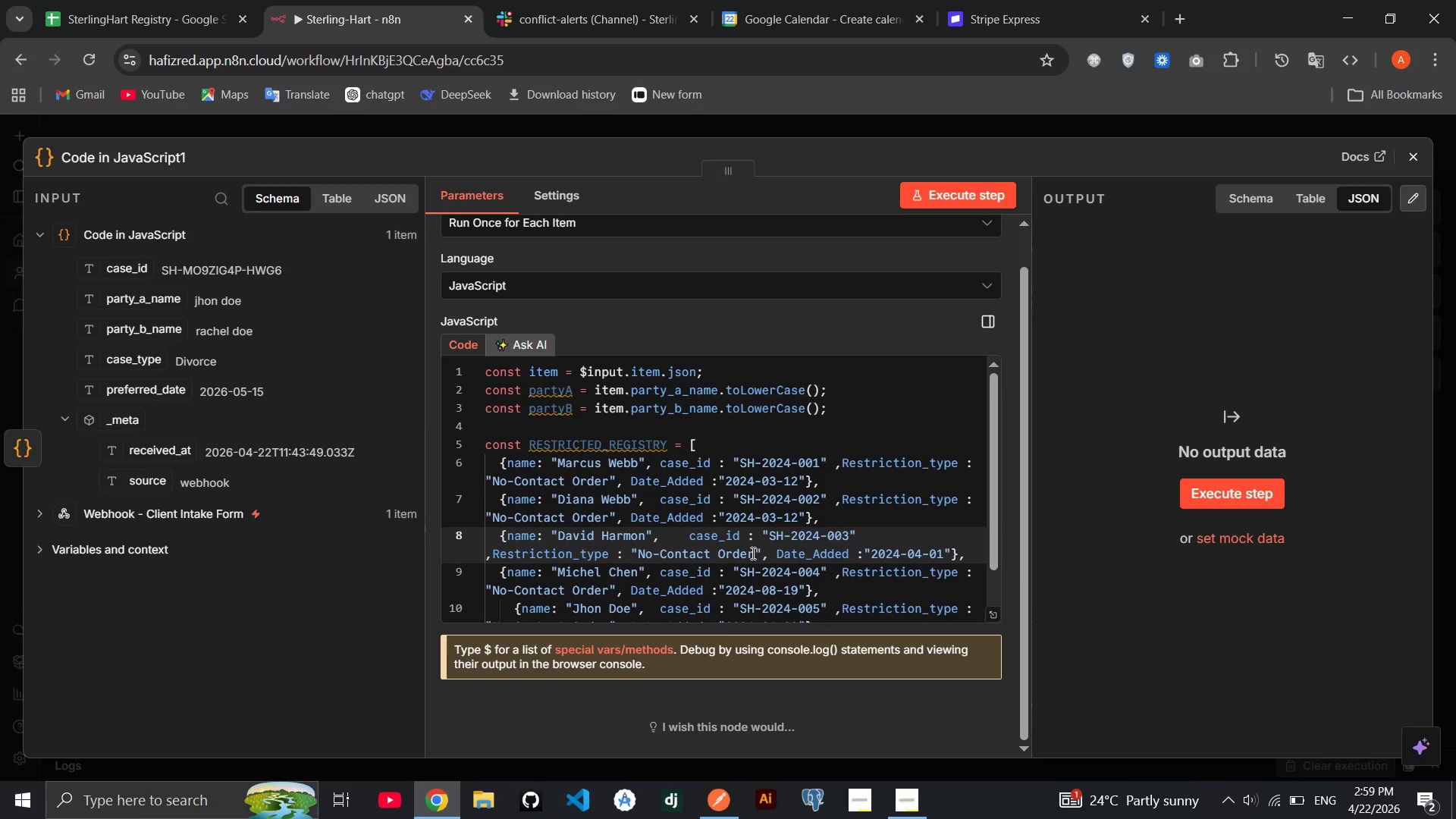 
left_click_drag(start_coordinate=[752, 553], to_coordinate=[716, 552])
 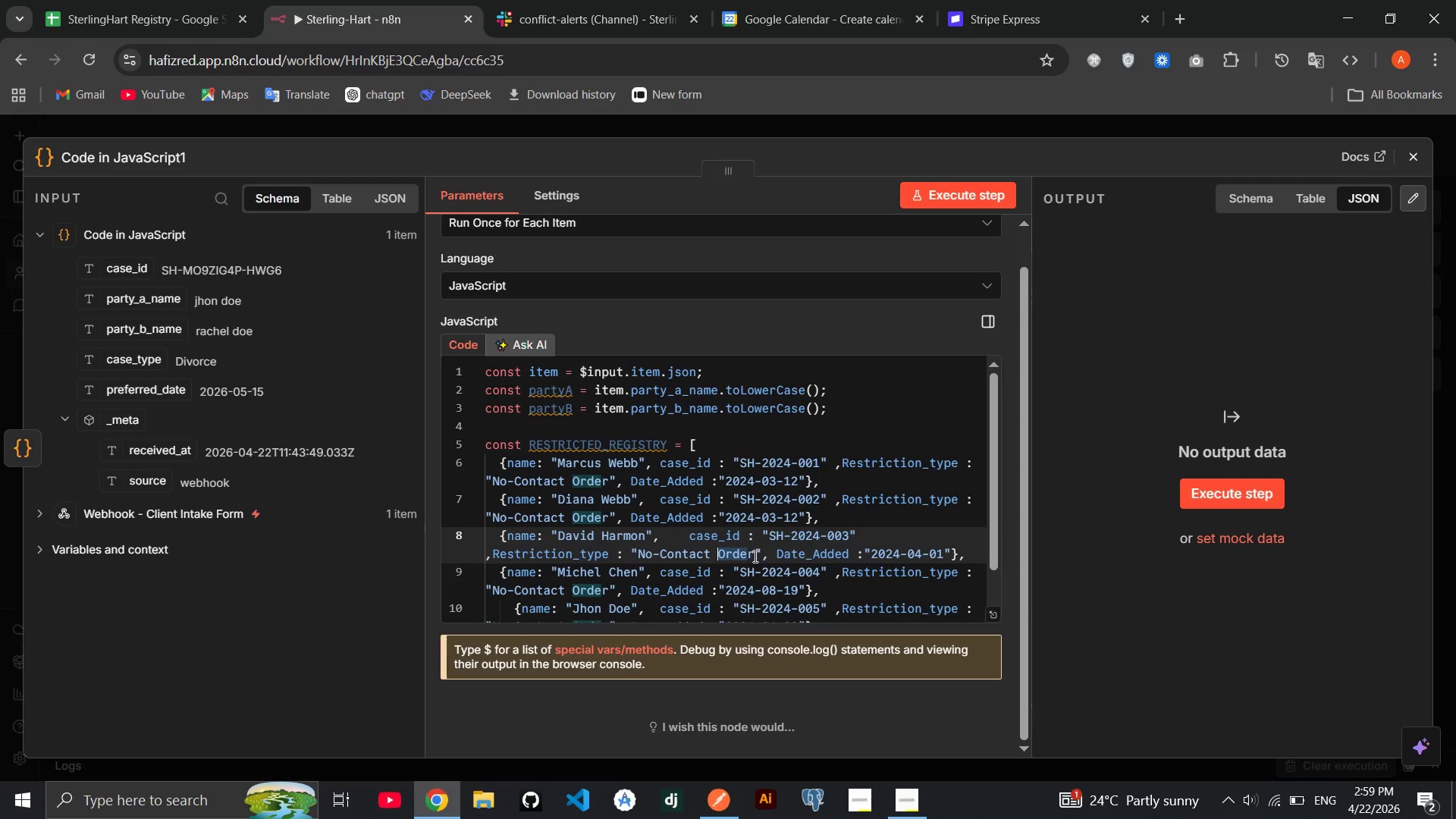 
left_click_drag(start_coordinate=[754, 556], to_coordinate=[639, 551])
 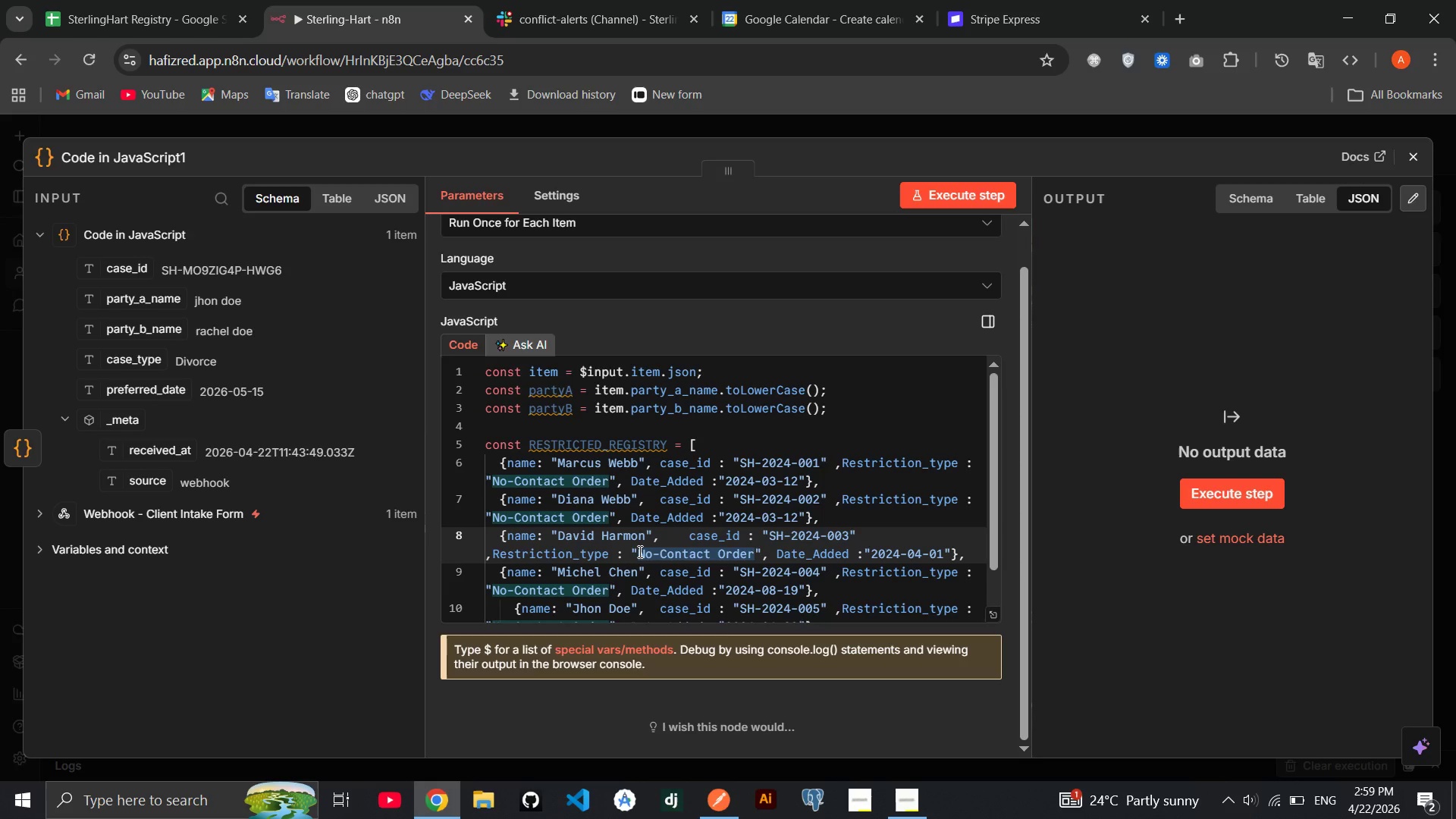 
type(Conflict of Interest)
 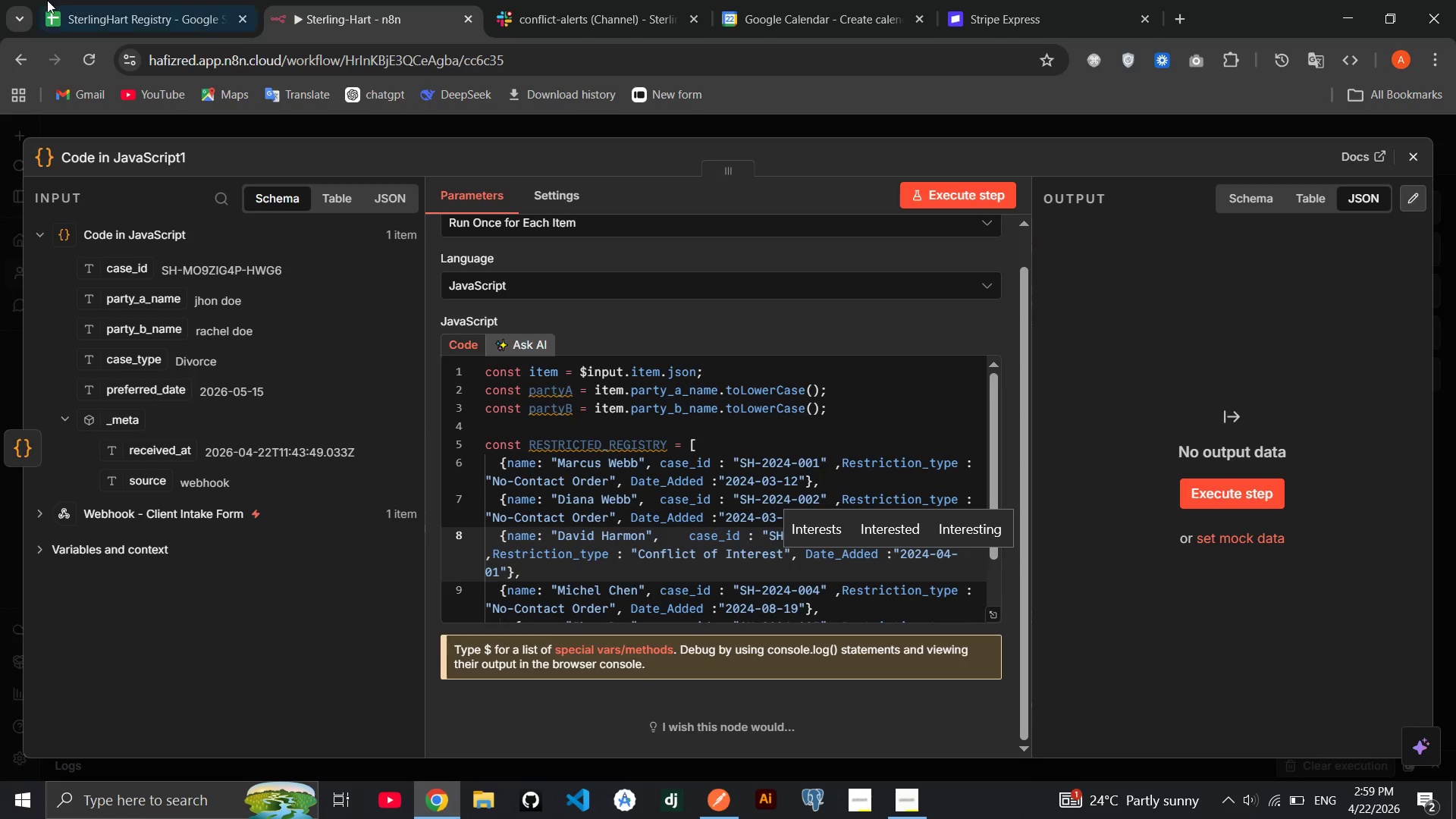 
left_click([94, 0])
 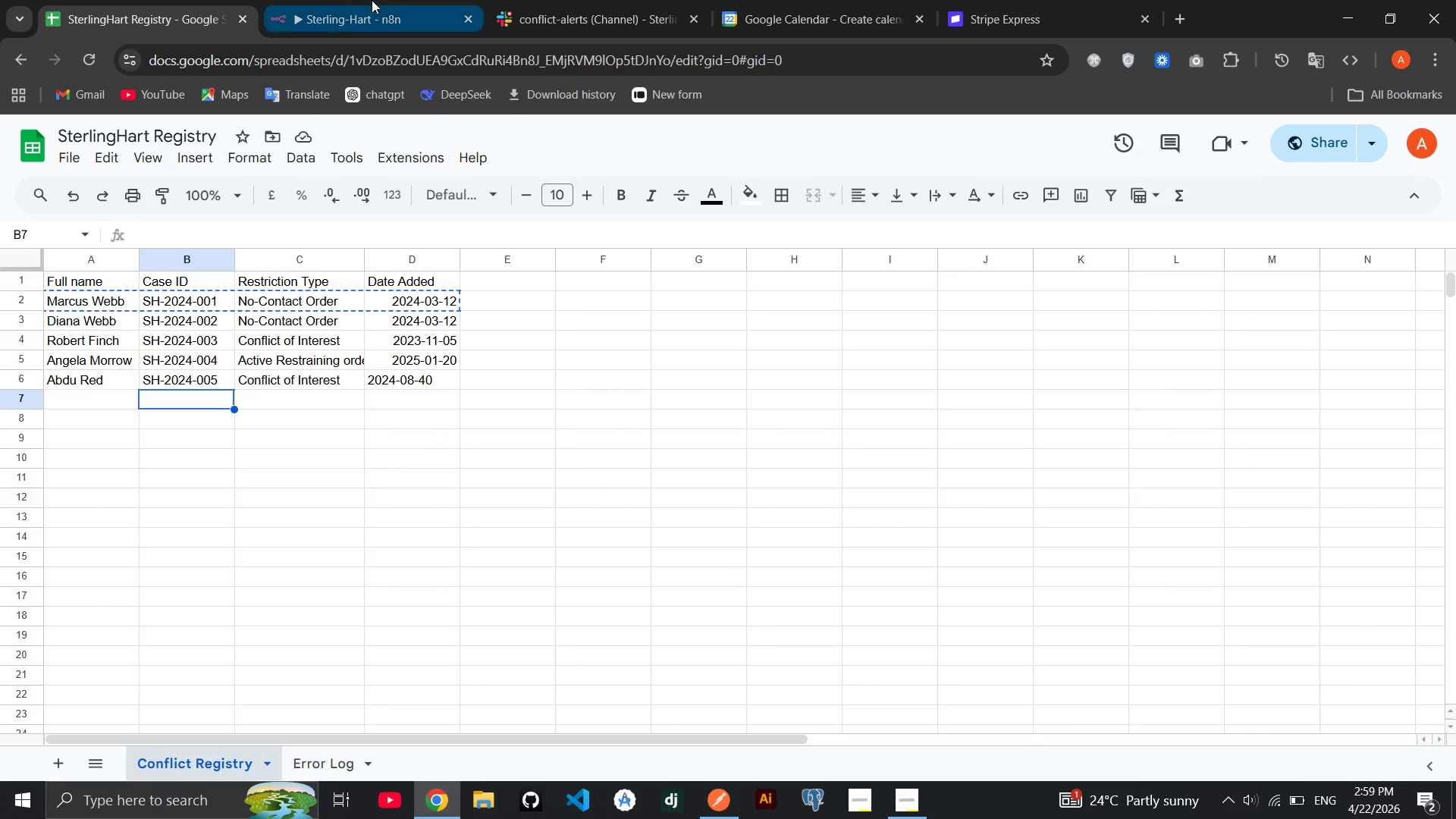 
left_click([352, 0])
 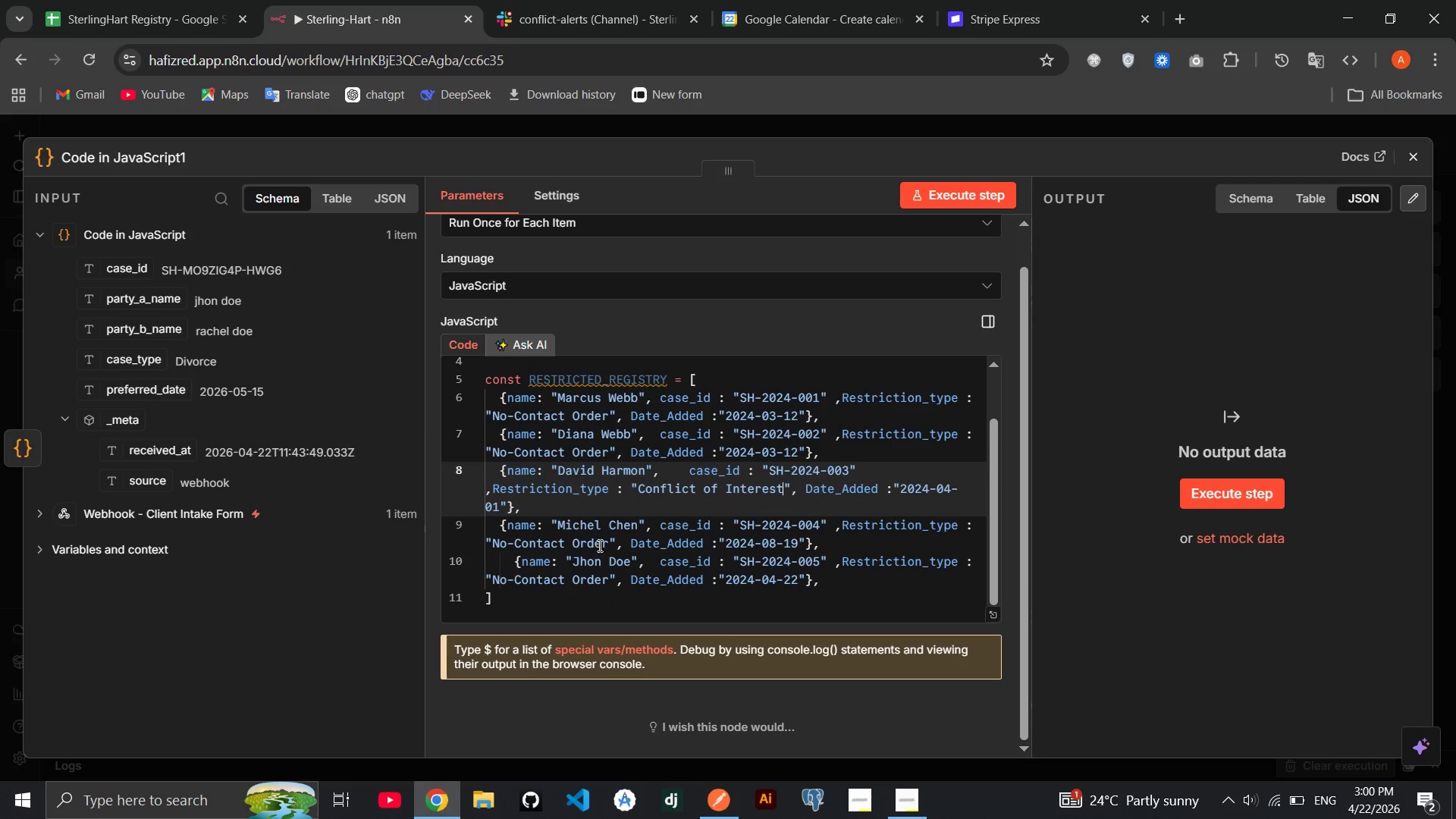 
left_click_drag(start_coordinate=[607, 542], to_coordinate=[494, 539])
 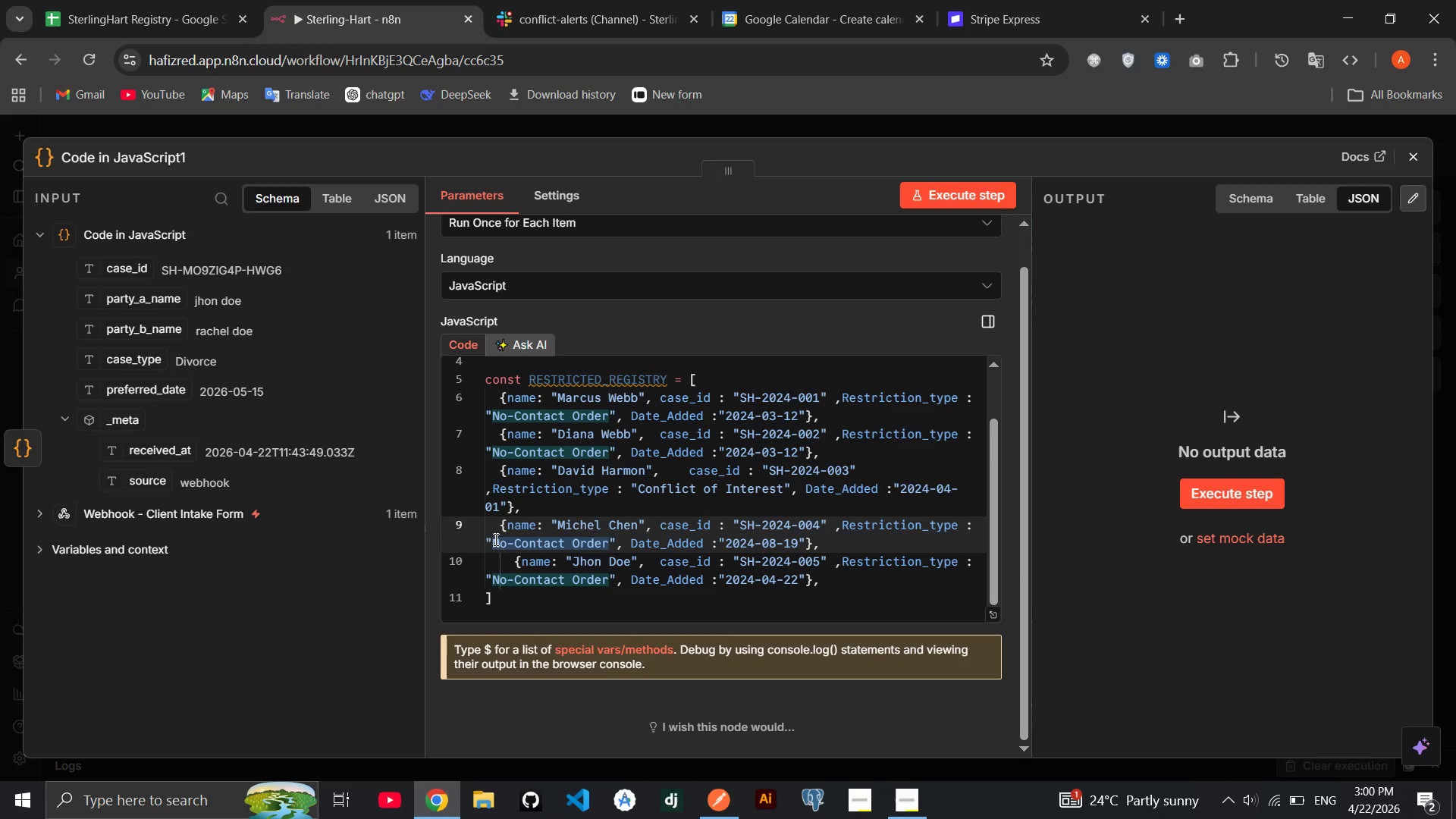 
type(Active Restraining oRDER)
 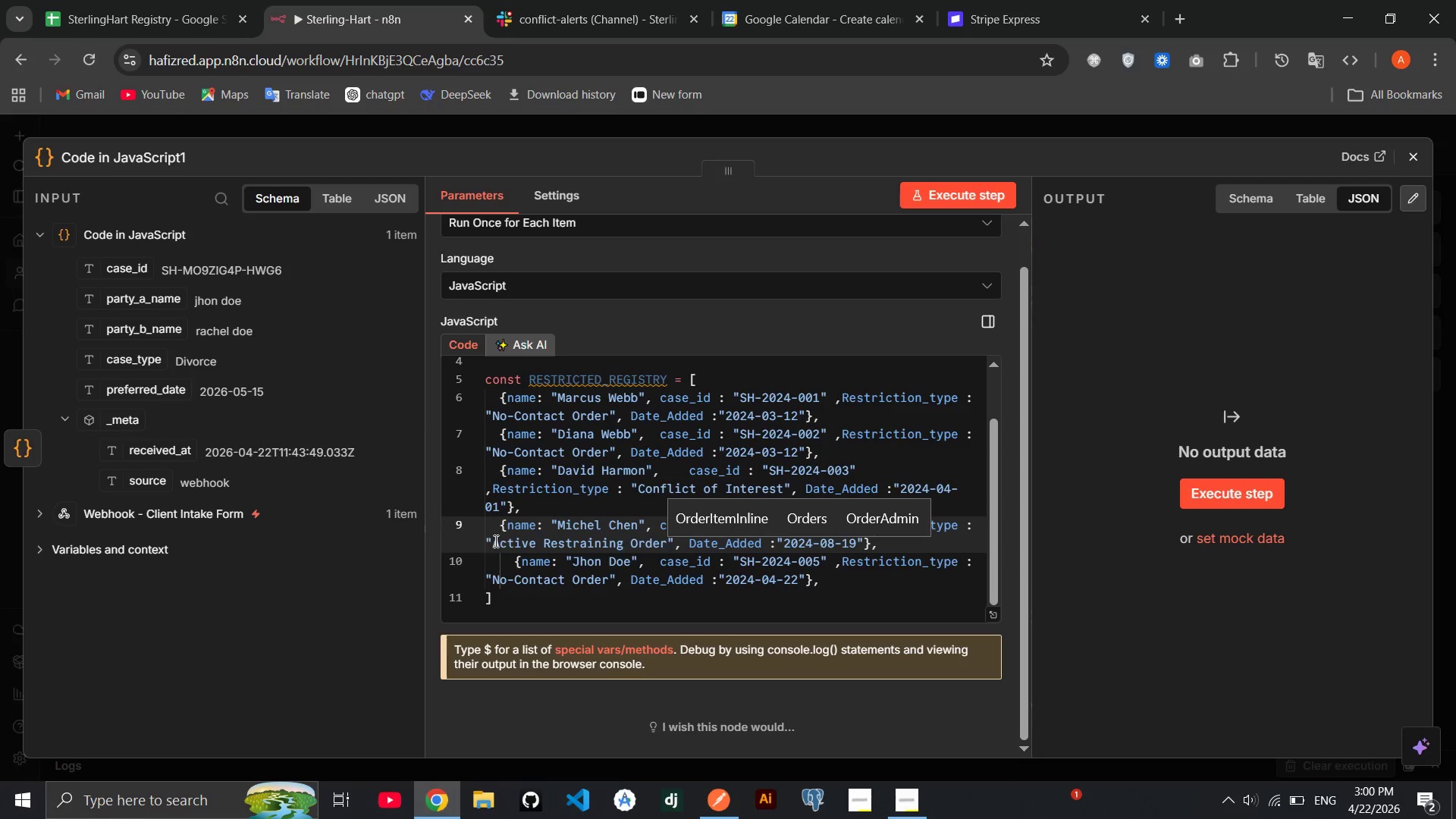 
hold_key(key=CapsLock, duration=0.44)
 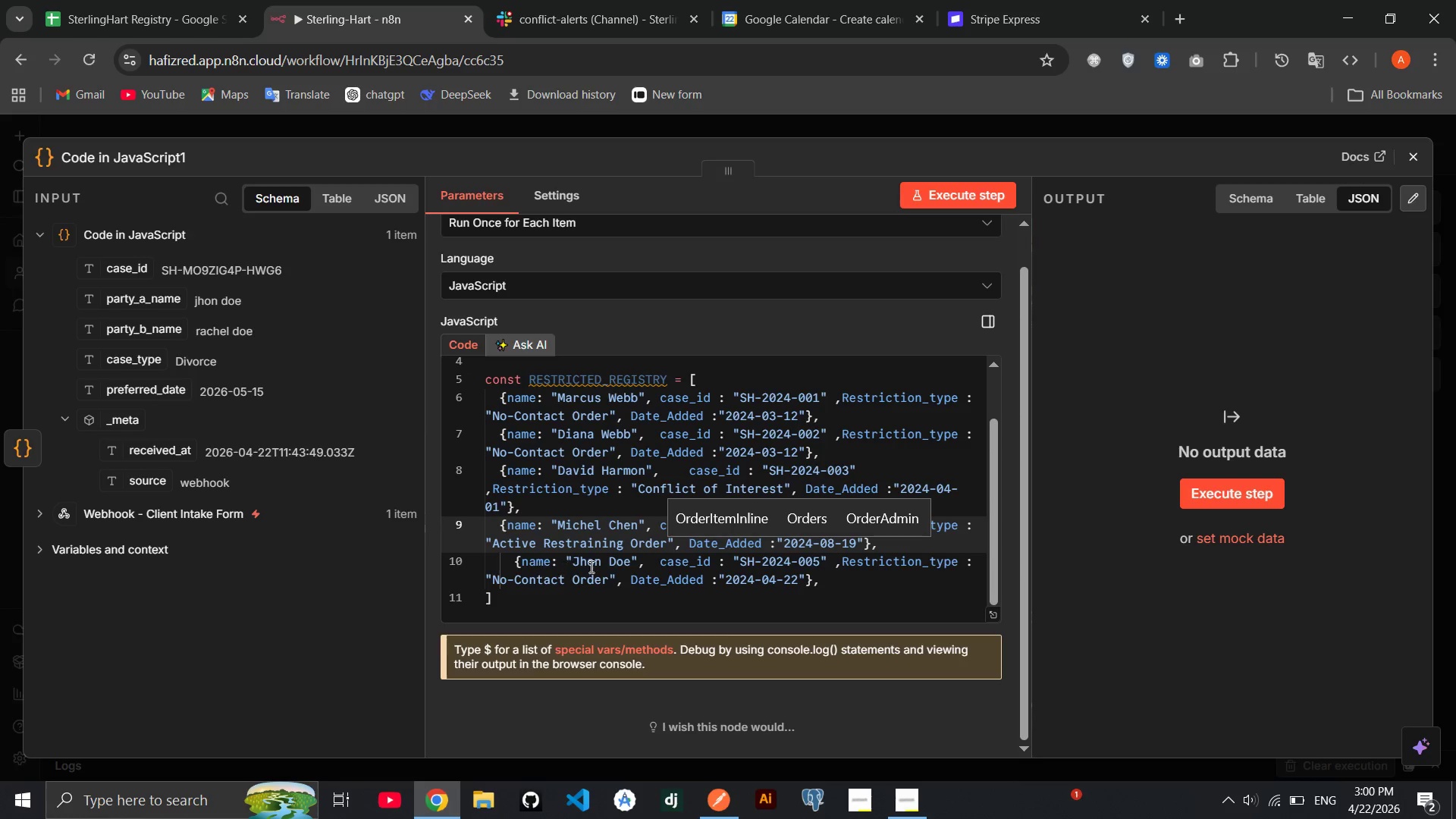 
left_click_drag(start_coordinate=[609, 578], to_coordinate=[493, 579])
 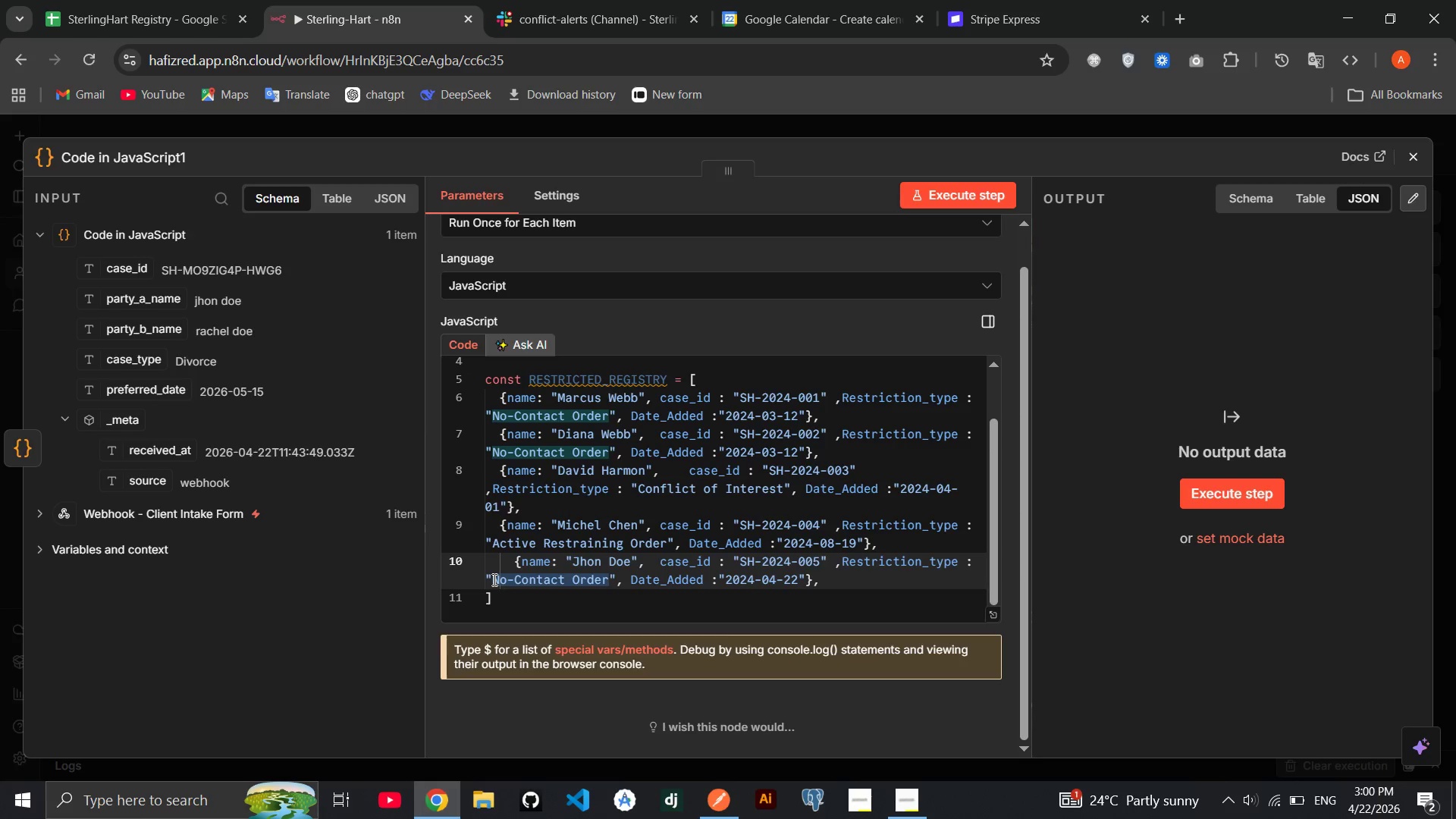 
type(Conflict of Interest)
 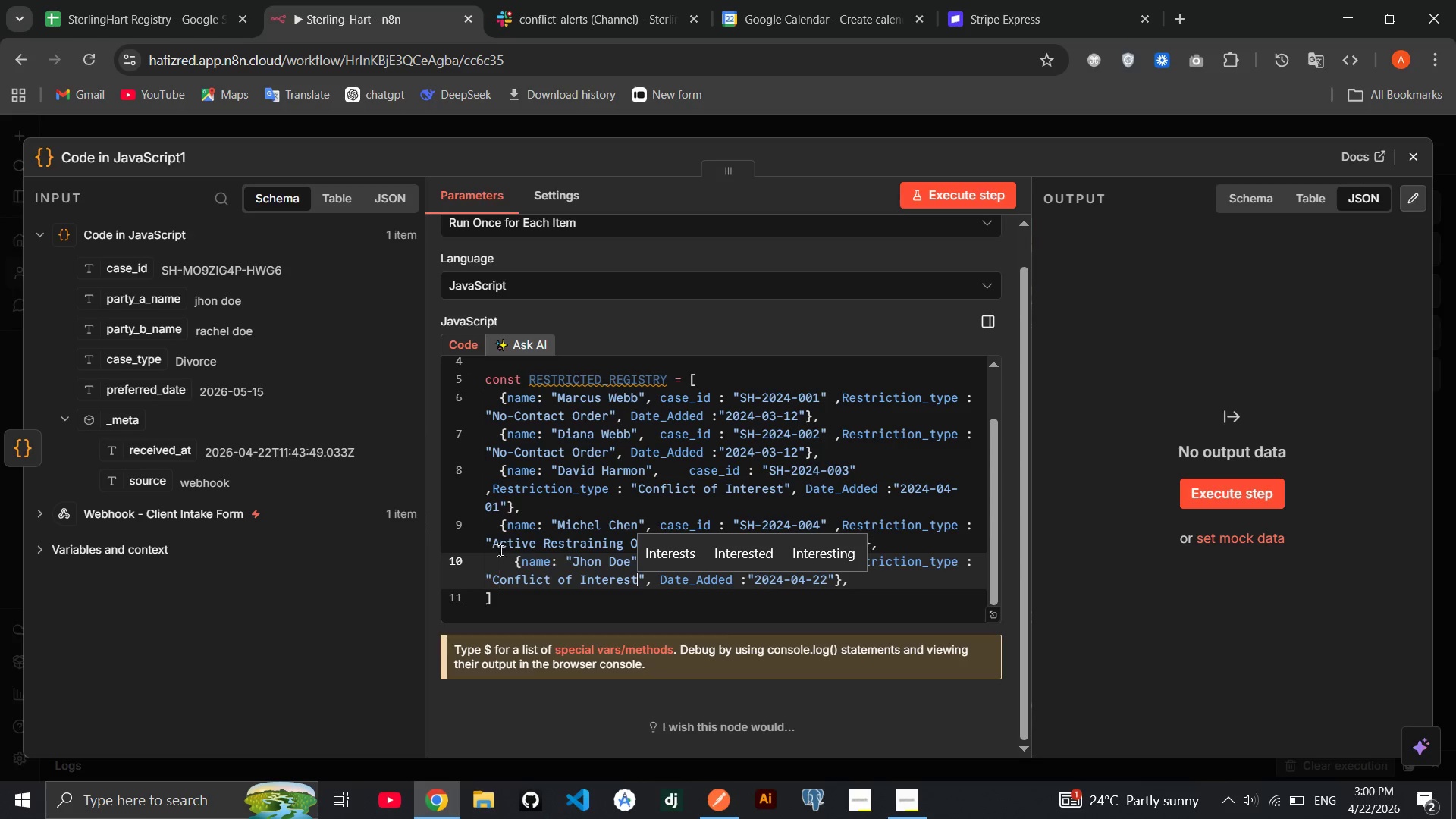 
left_click([513, 603])
 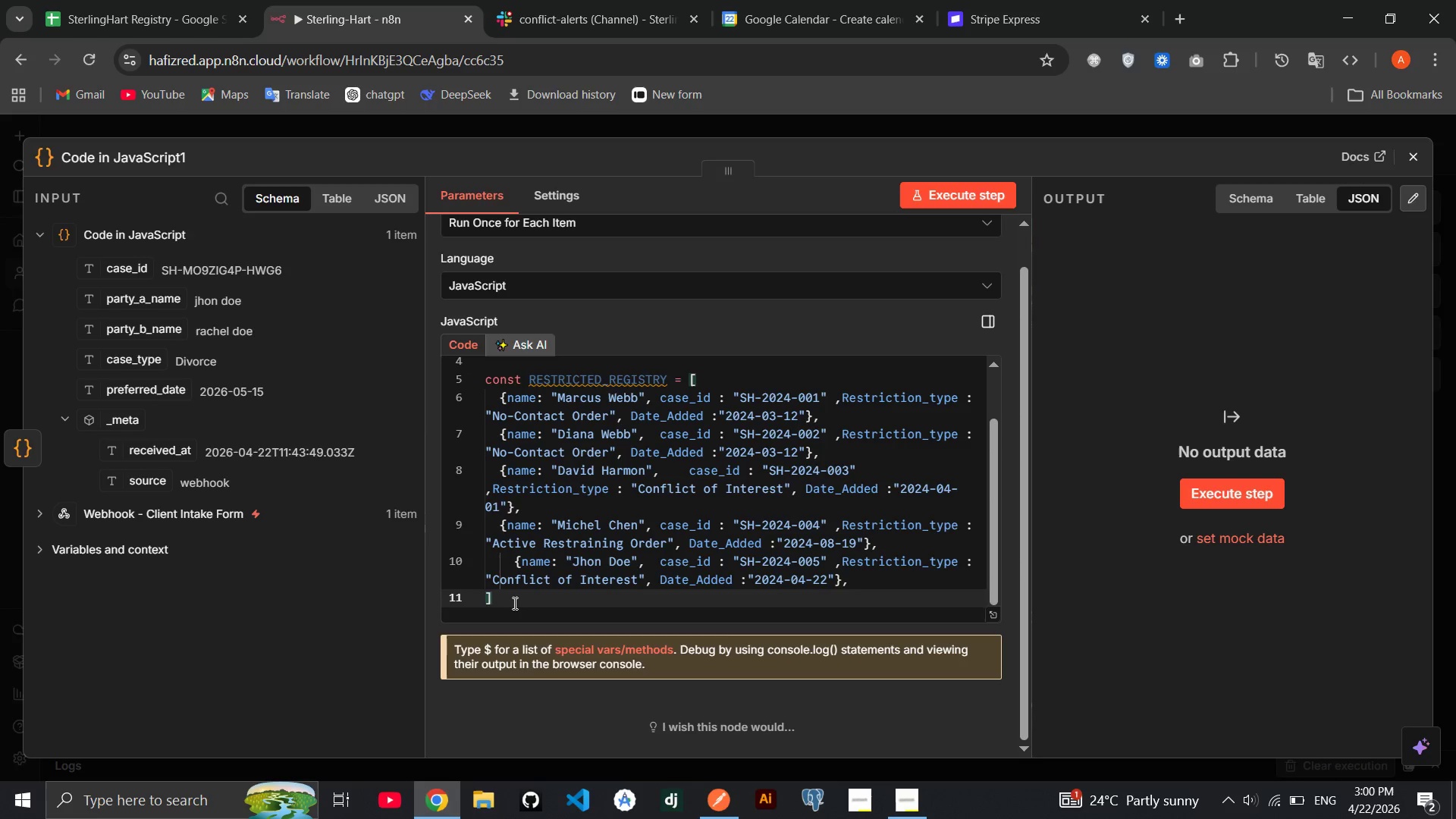 
key(Enter)
 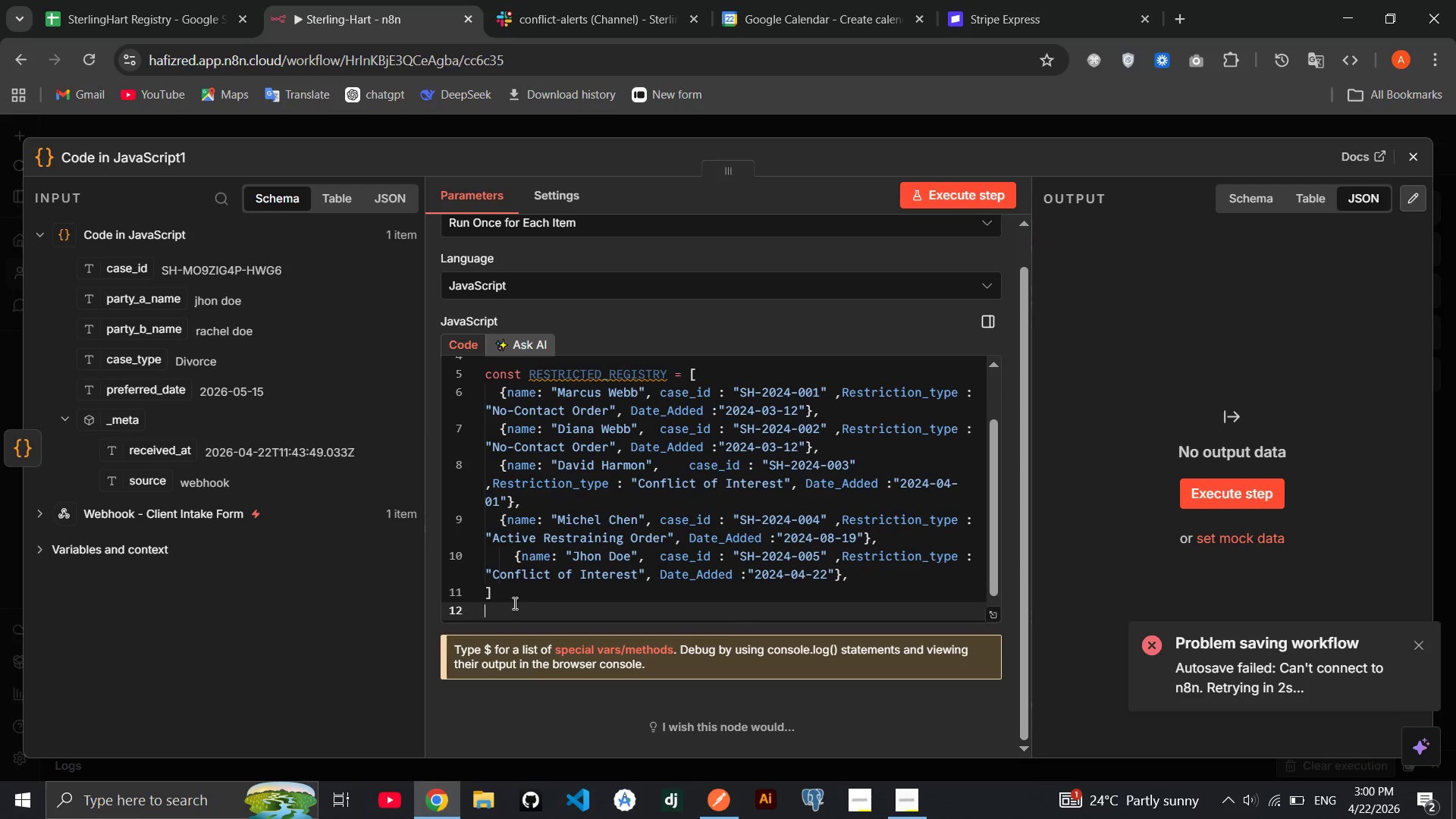 
key(Backspace)
 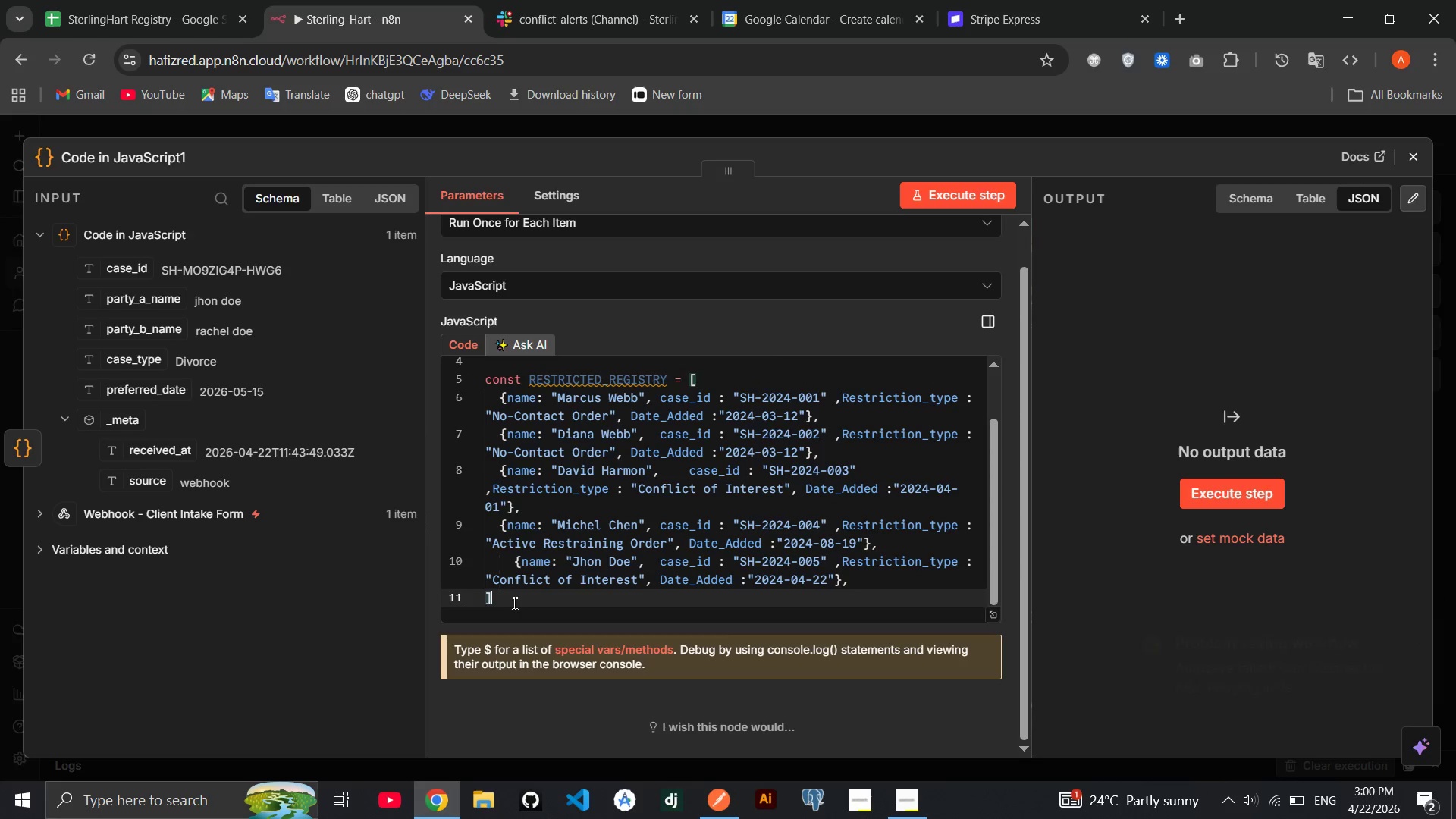 
key(Semicolon)
 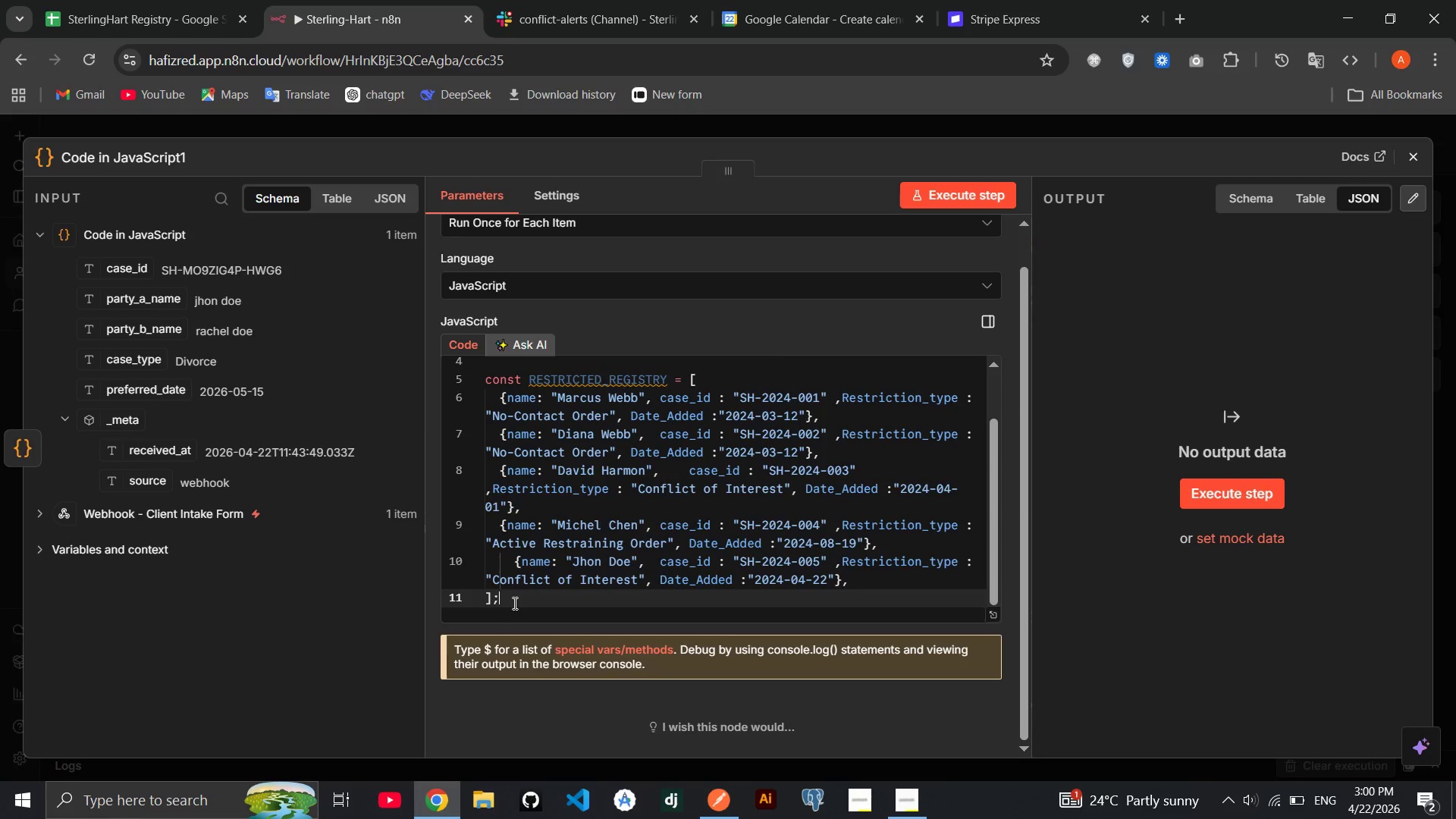 
key(Enter)
 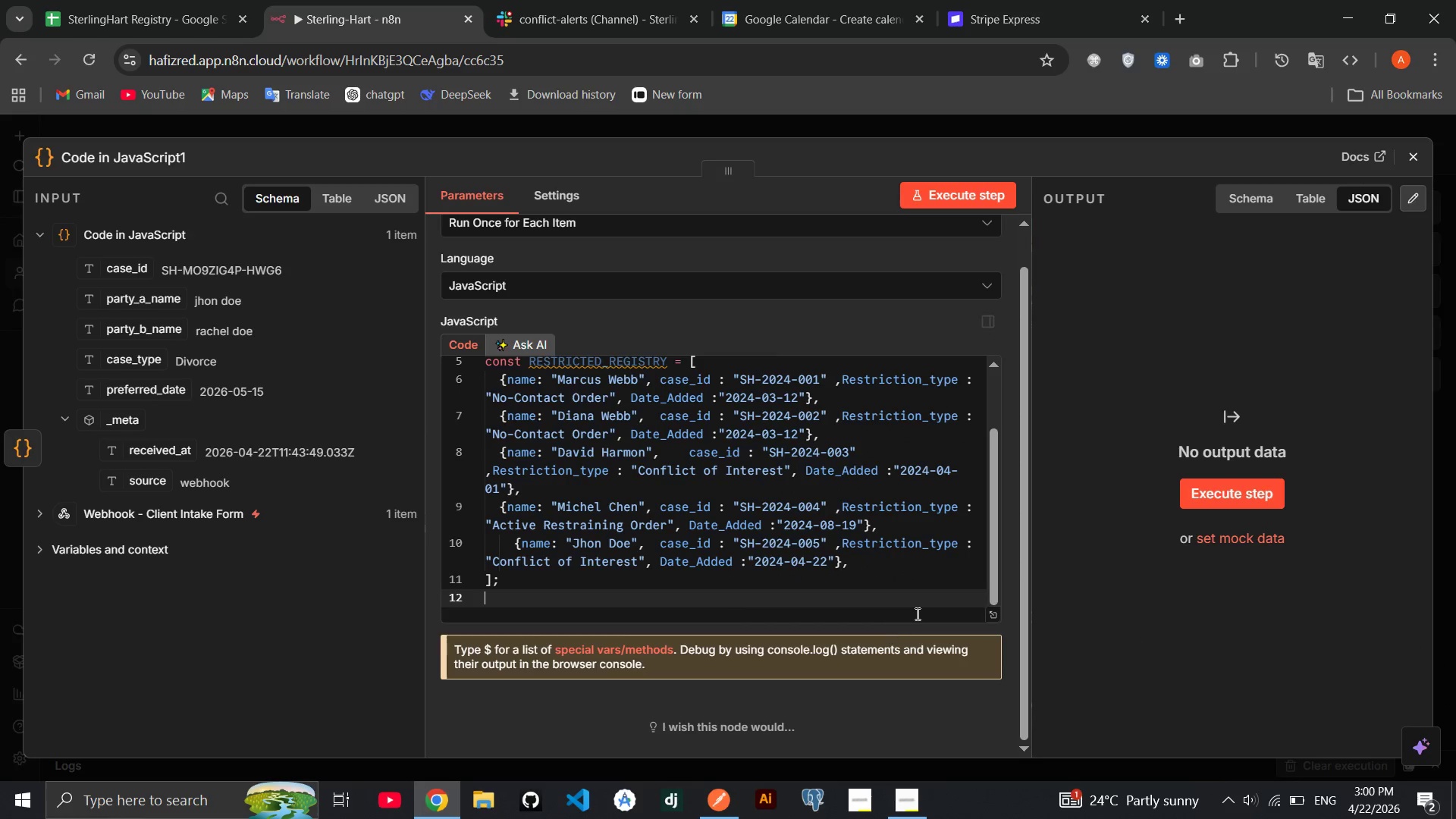 
left_click([995, 613])
 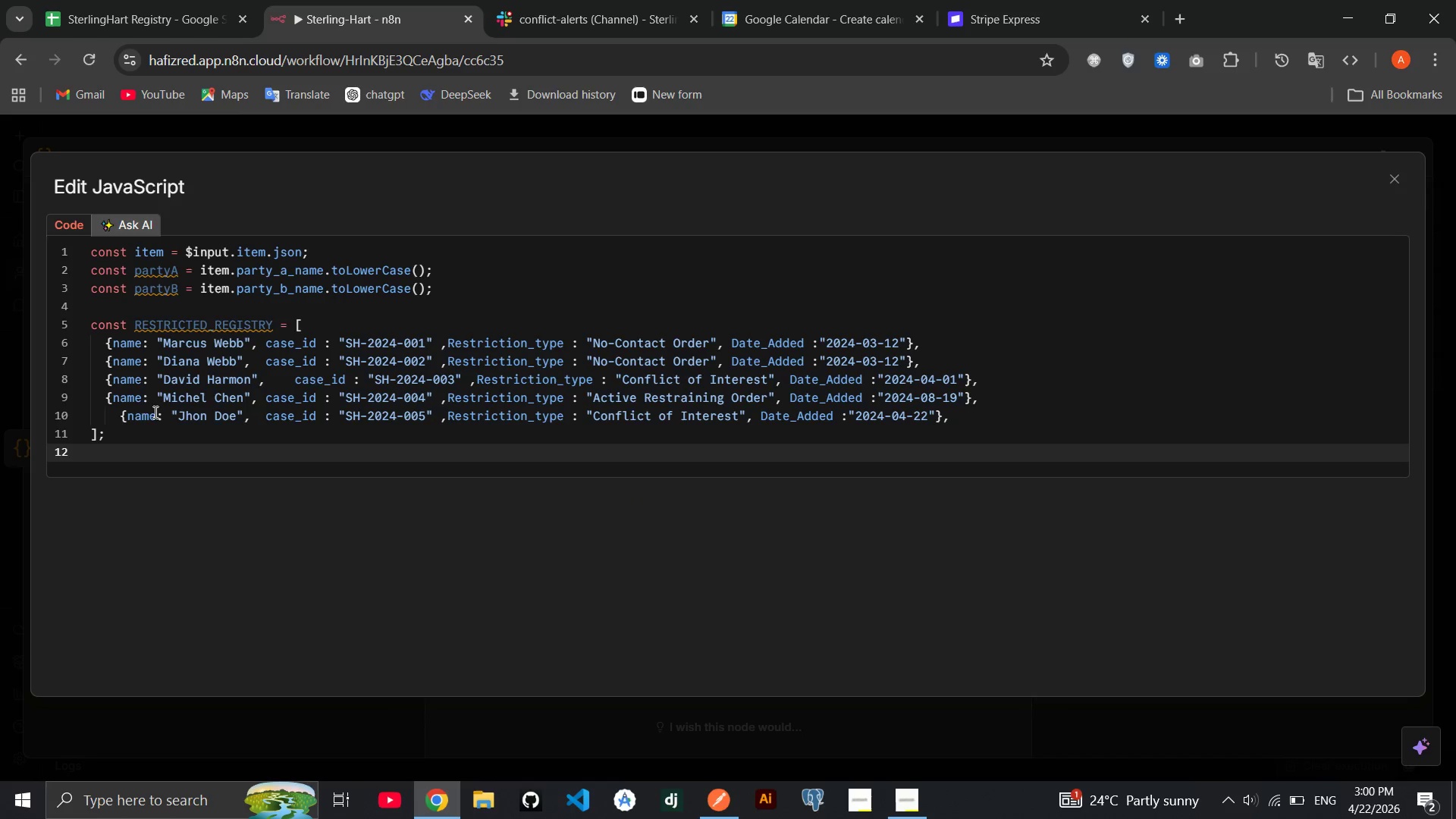 
left_click([119, 419])
 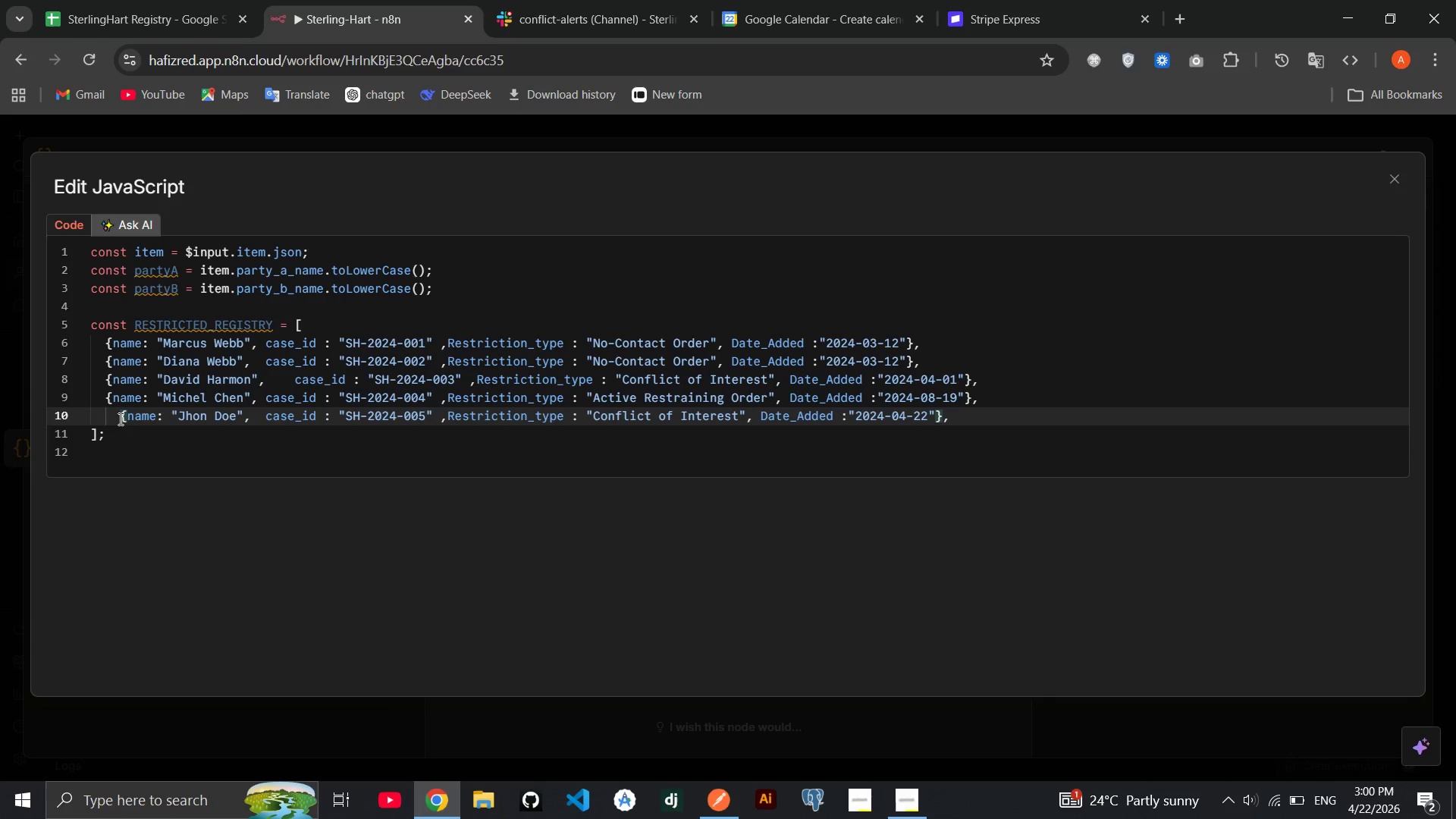 
key(Backspace)
 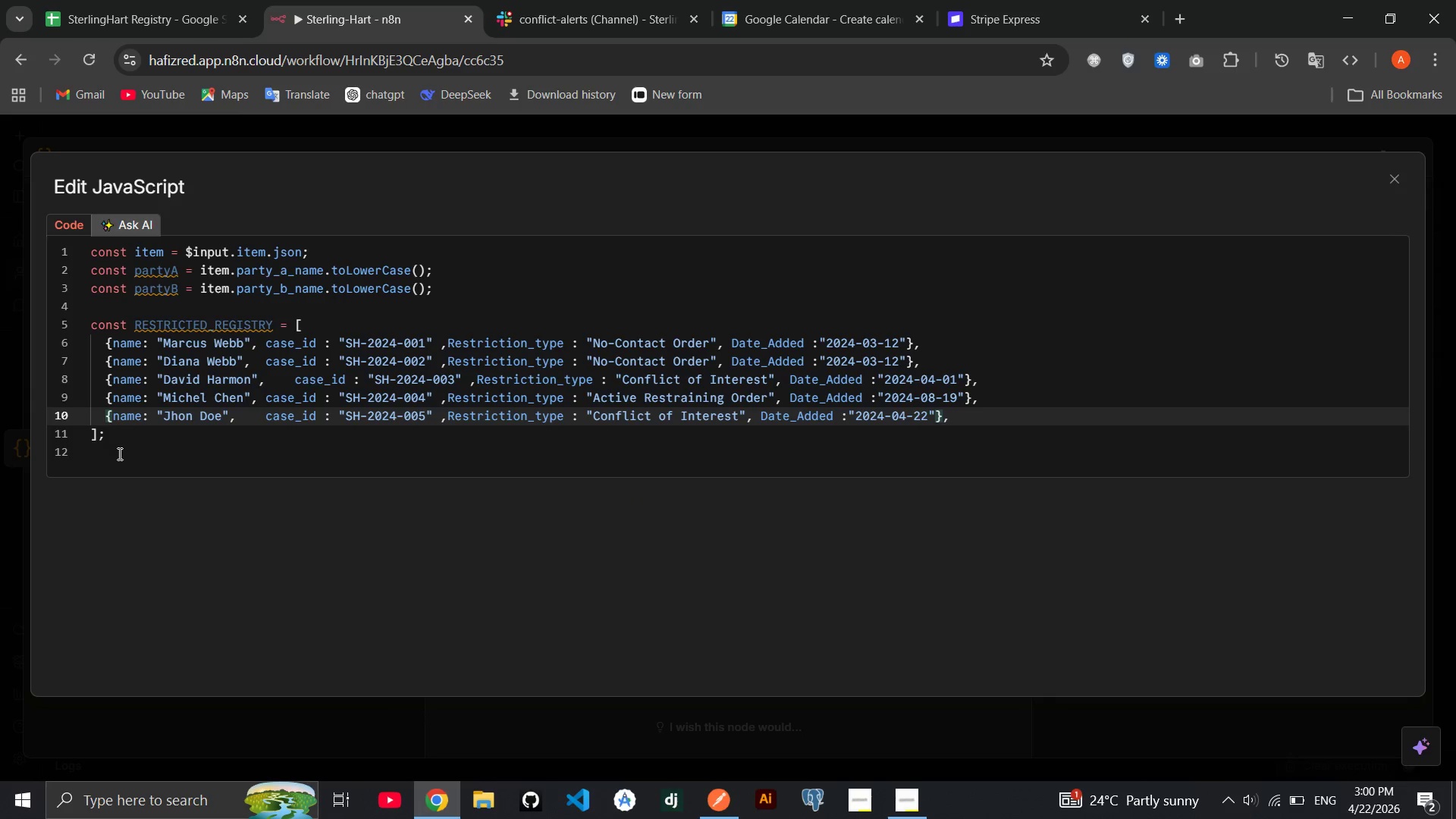 
left_click([118, 453])
 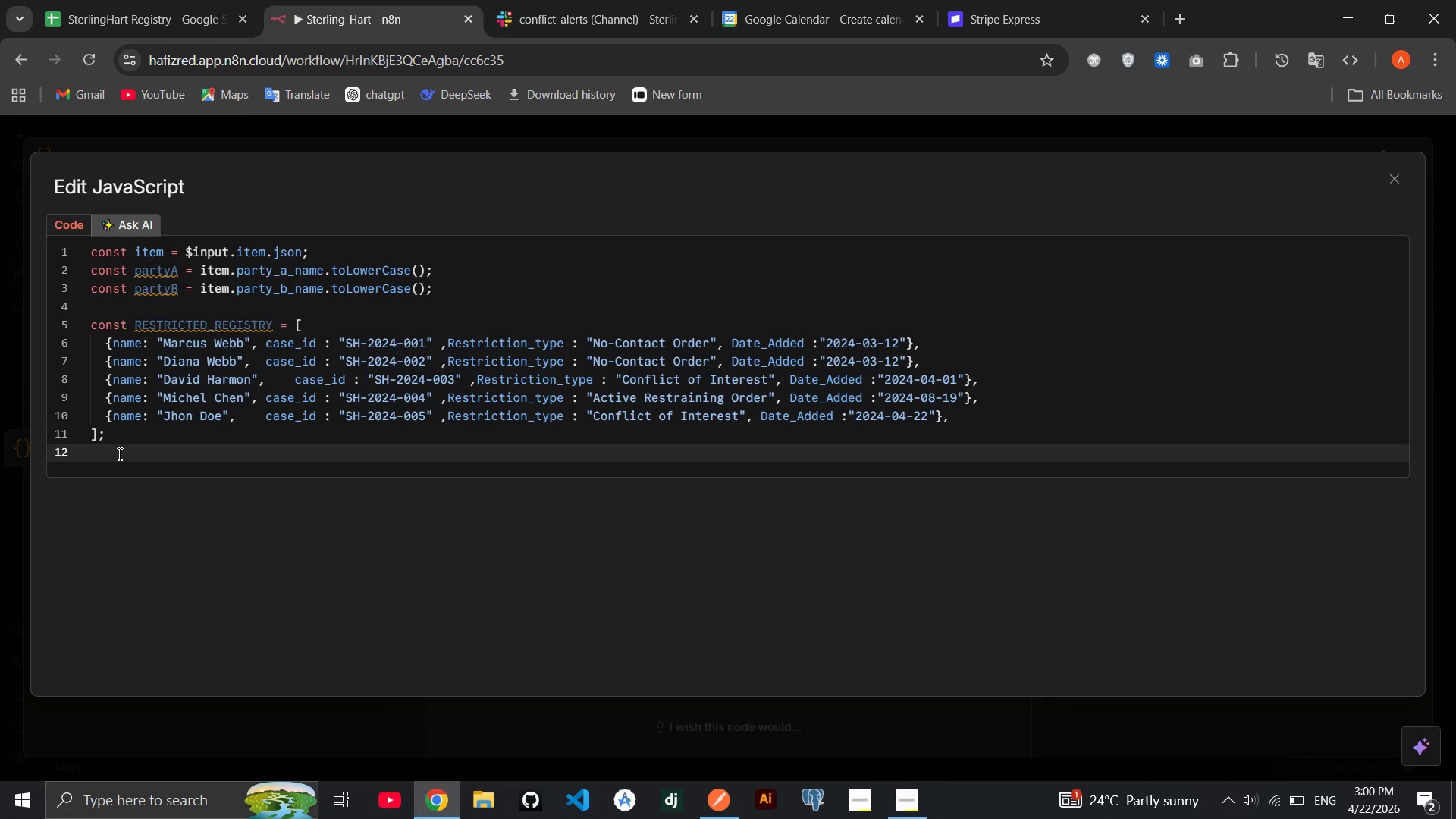 
key(Enter)
 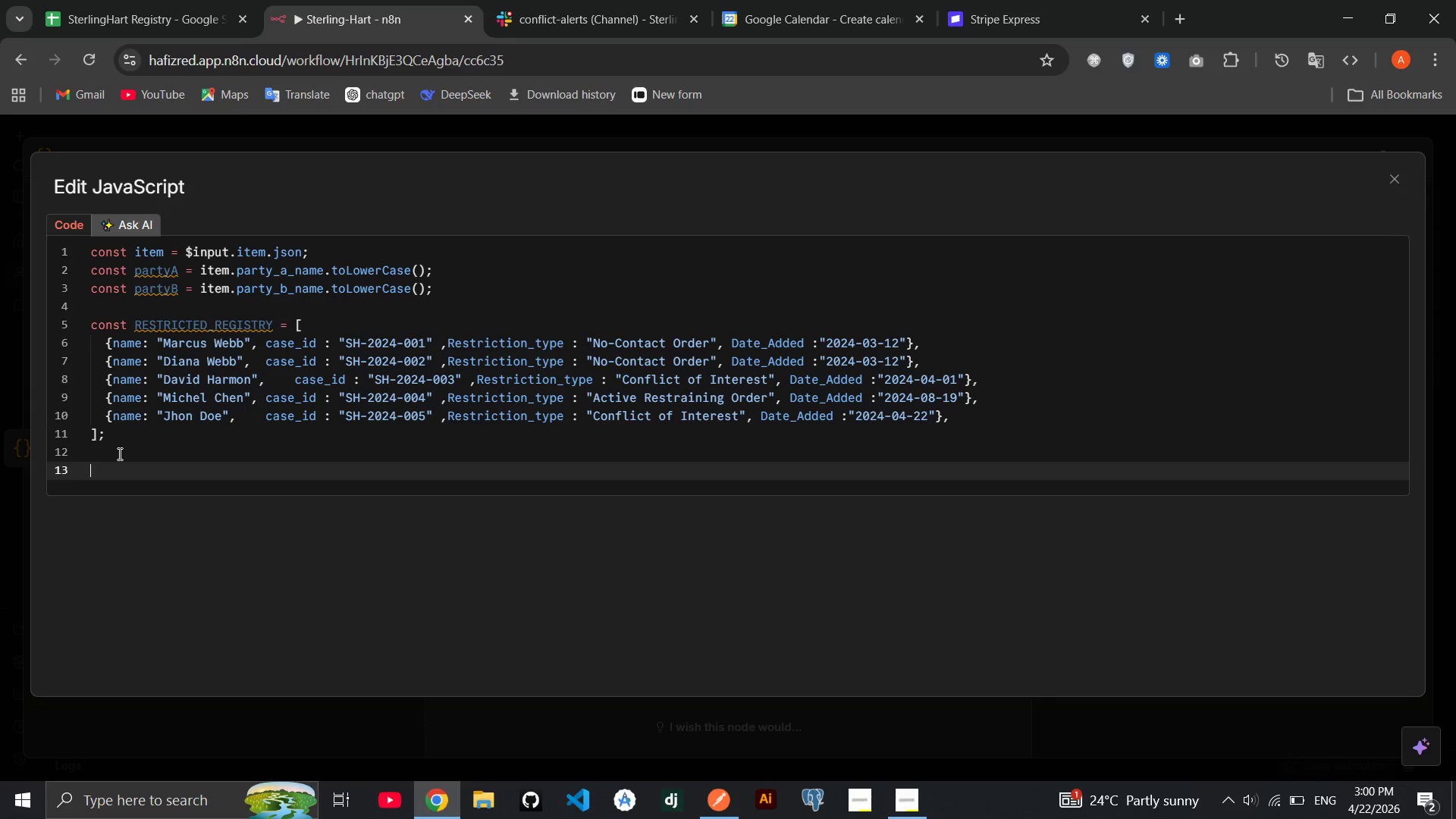 
type(const matches = [)
 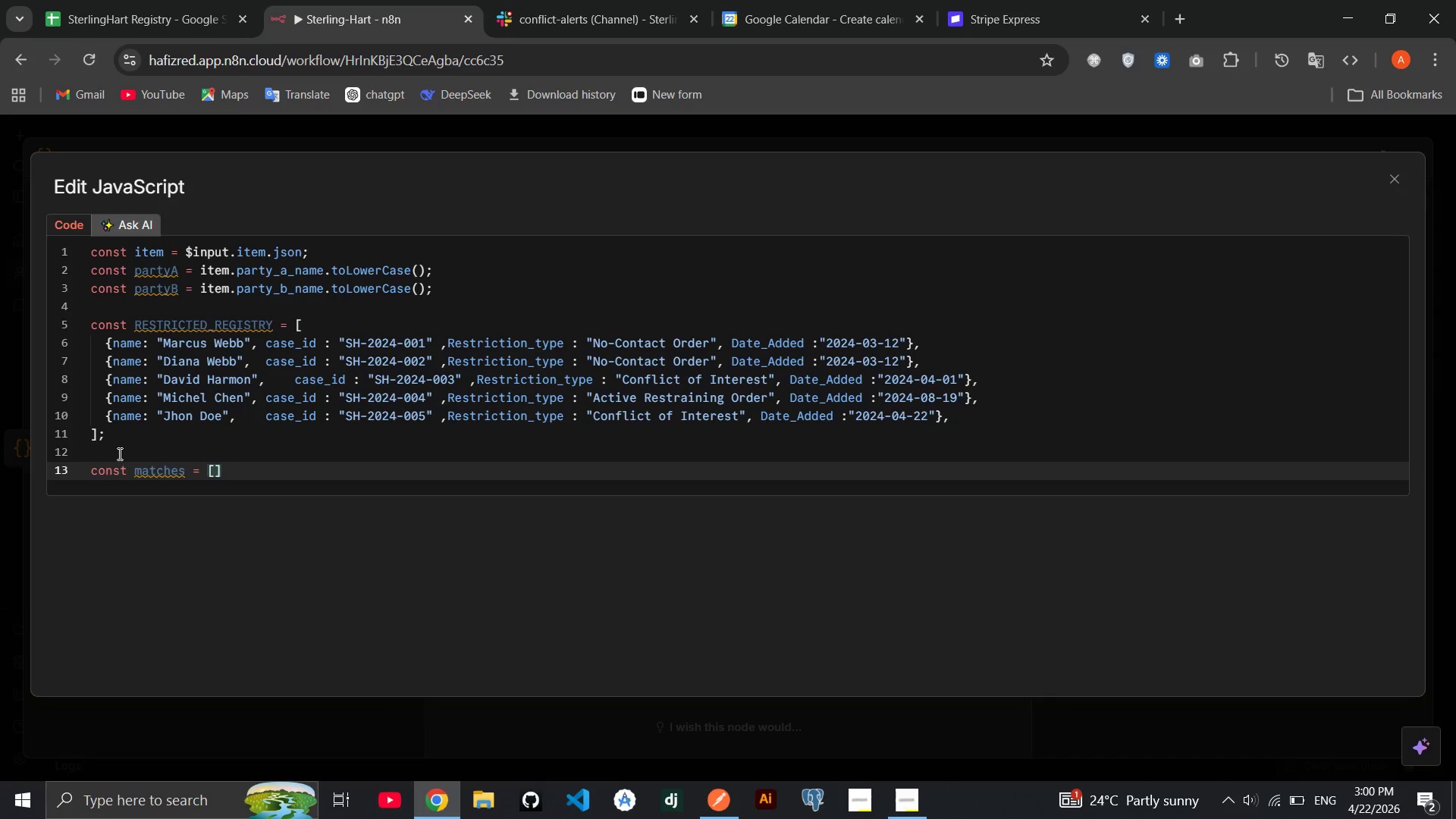 
key(ArrowRight)
 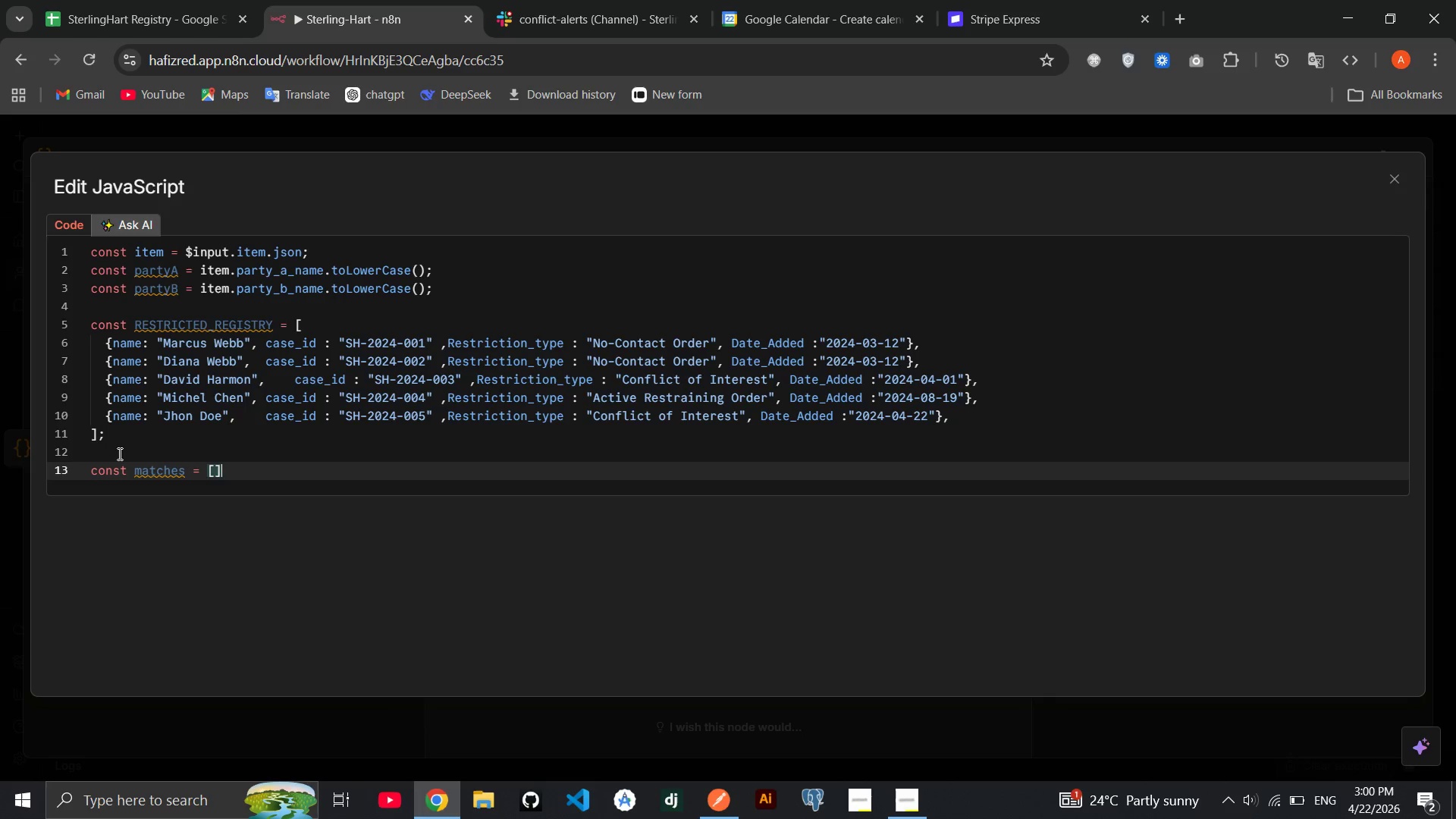 
key(Semicolon)
 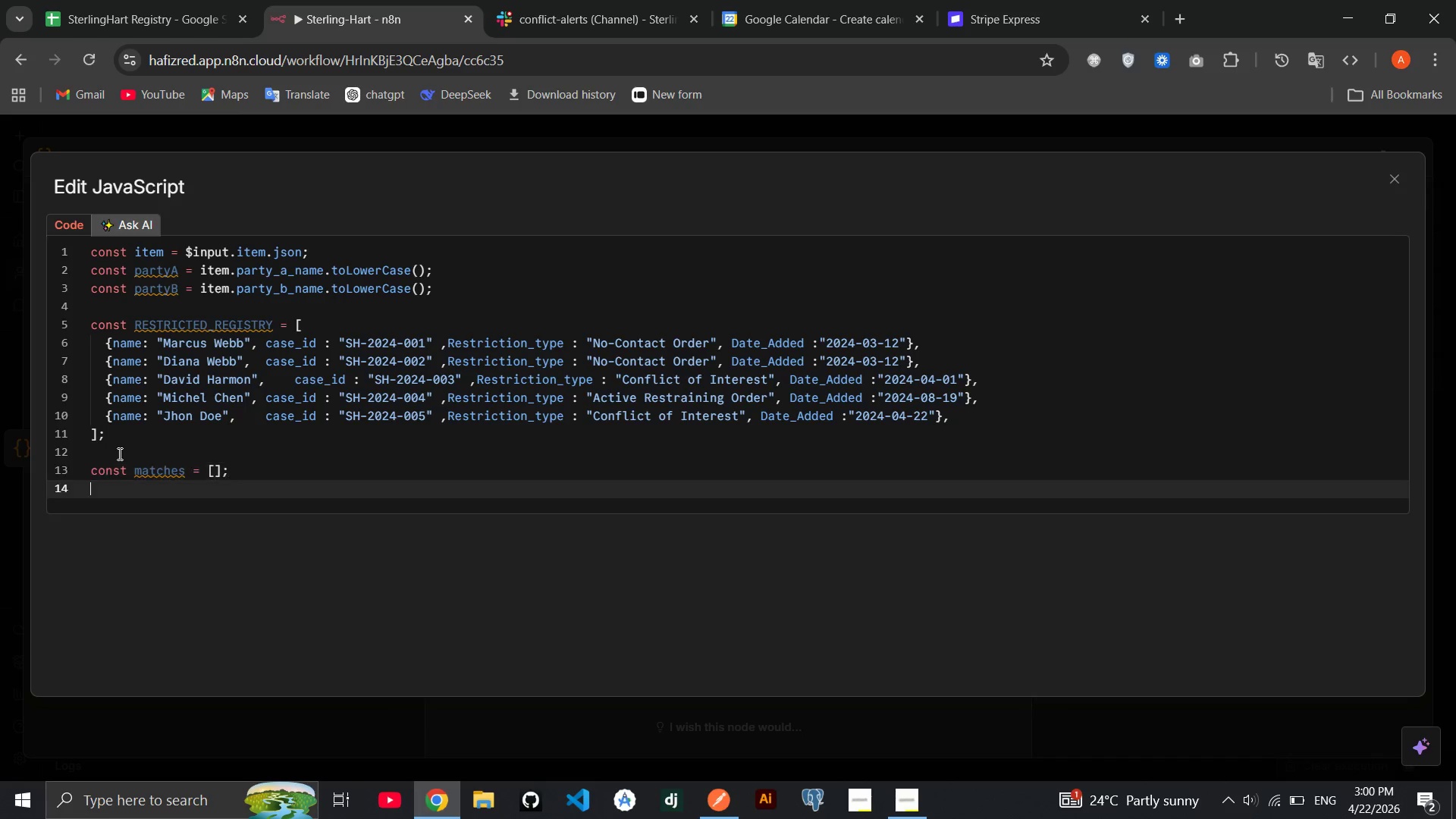 
key(Enter)
 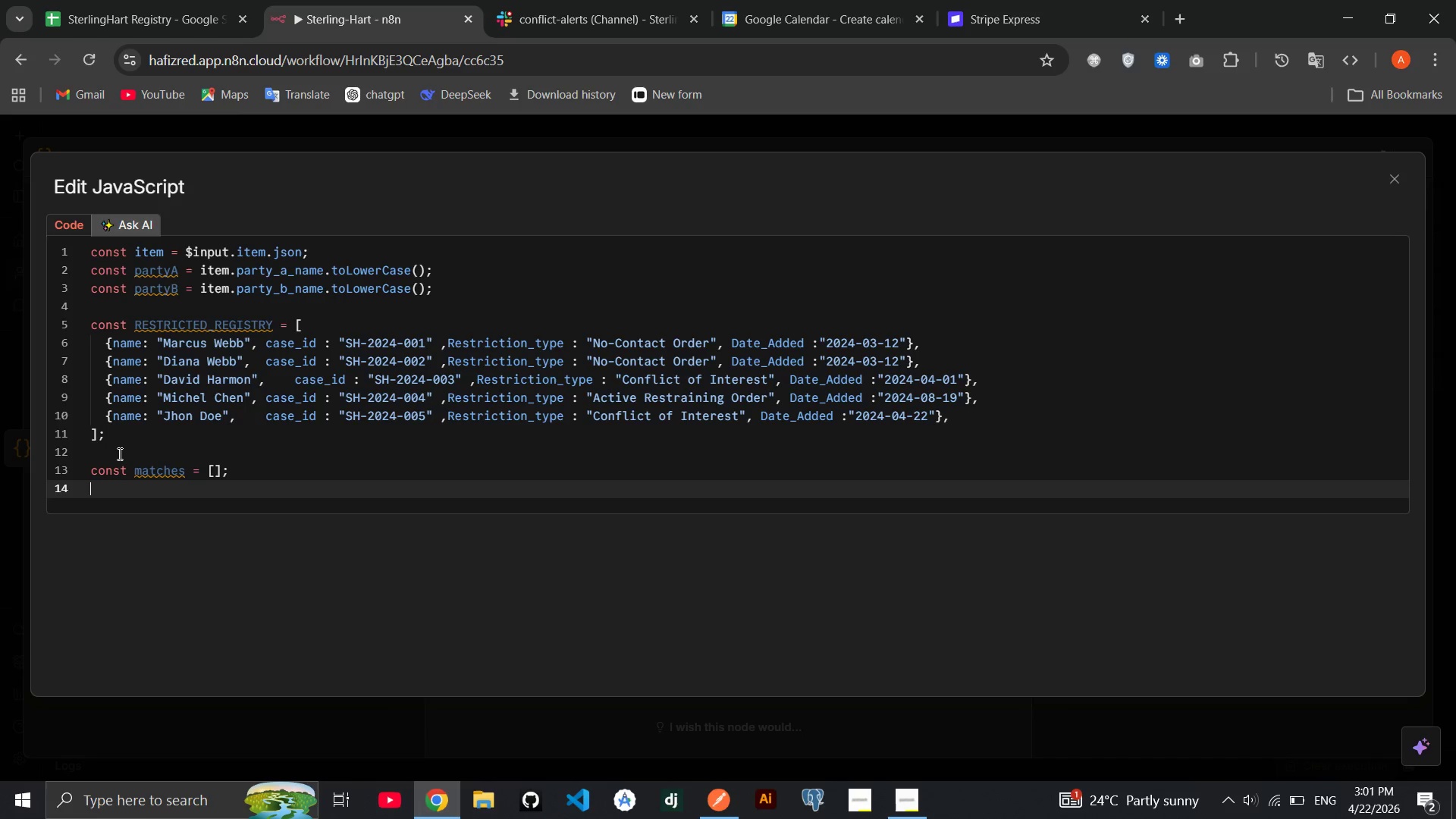 
type(for (csn)
key(Backspace)
key(Backspace)
key(Backspace)
type(onst entry of Res)
 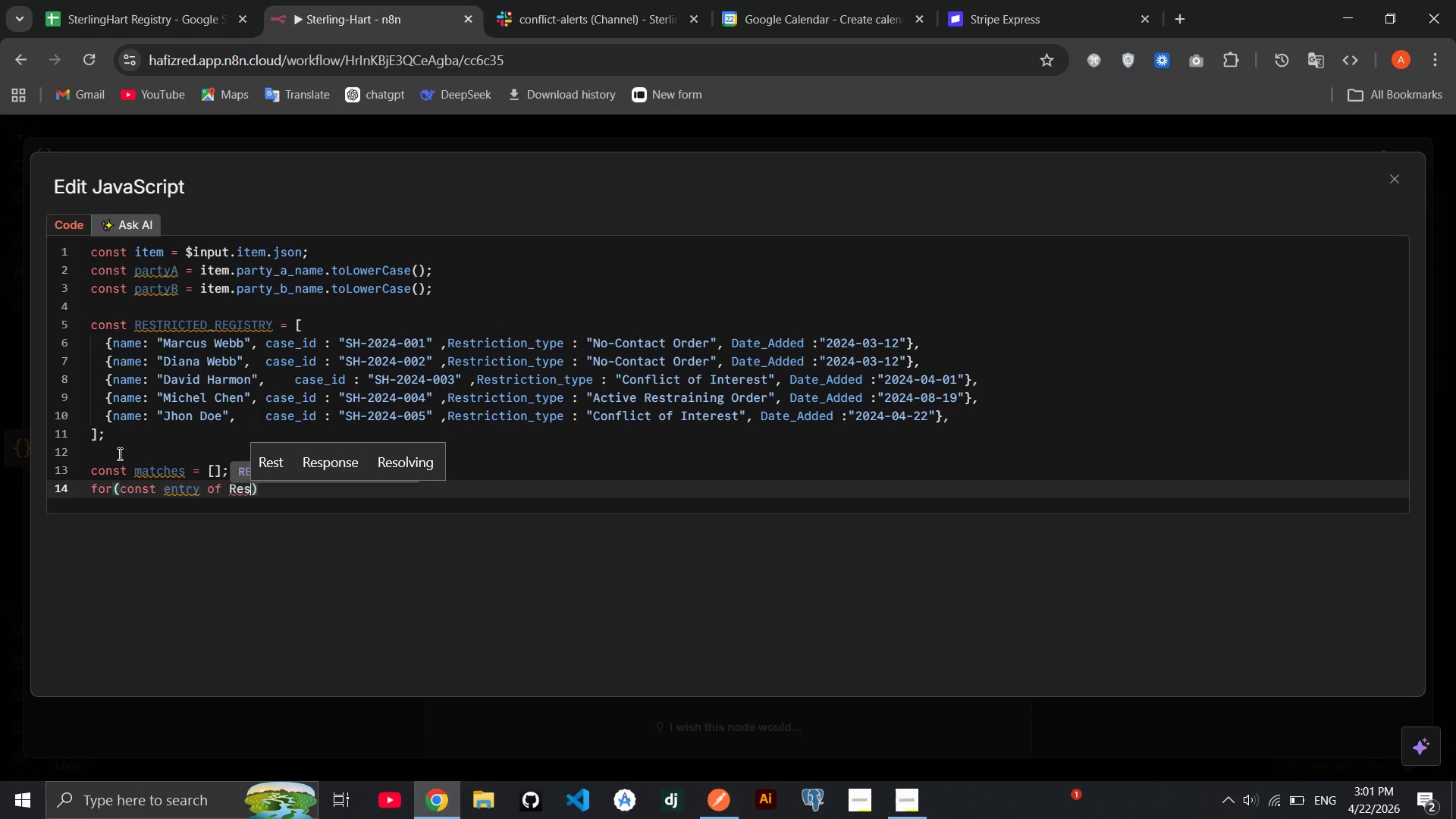 
key(Enter)
 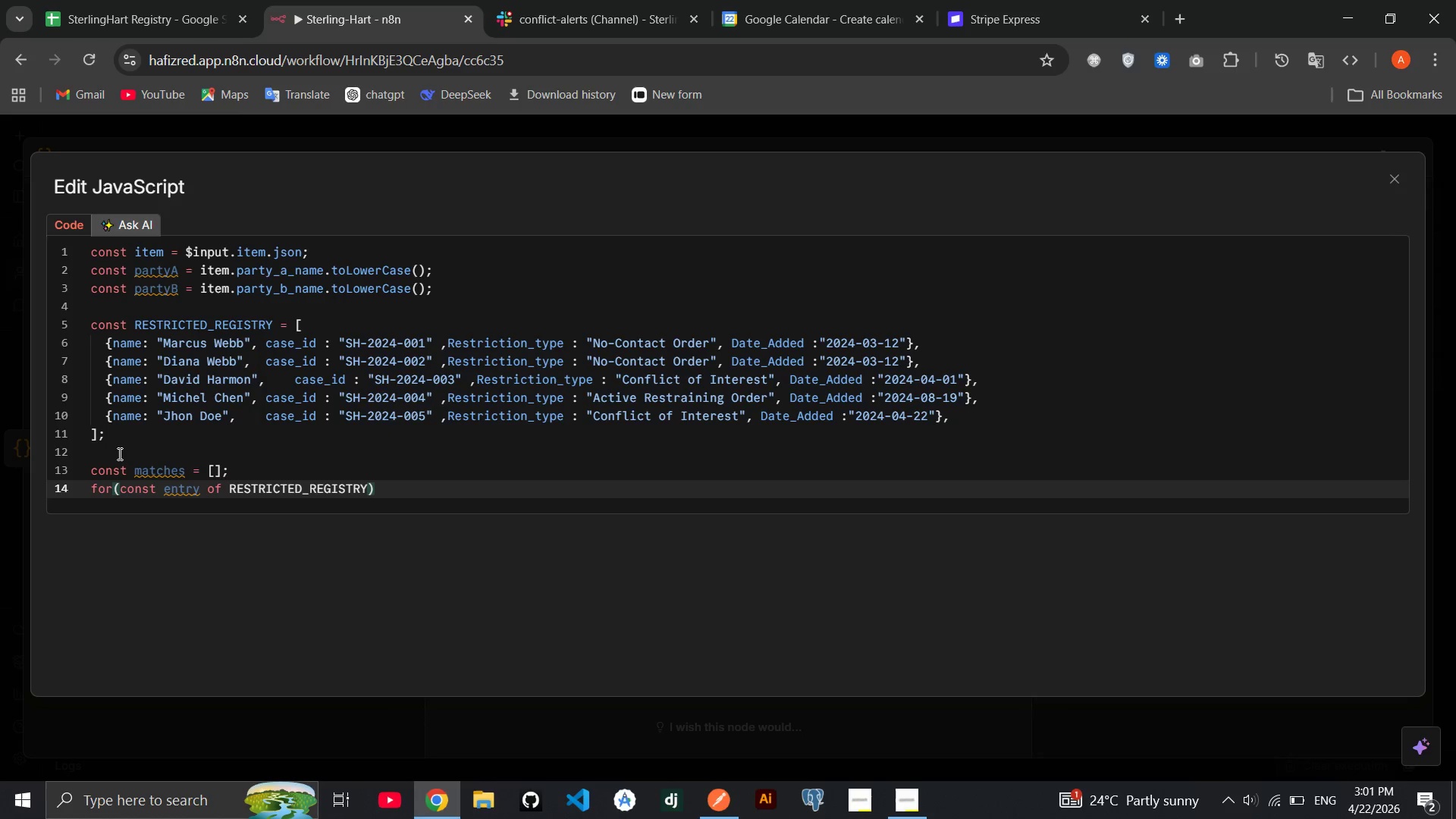 
key(ArrowUp)
 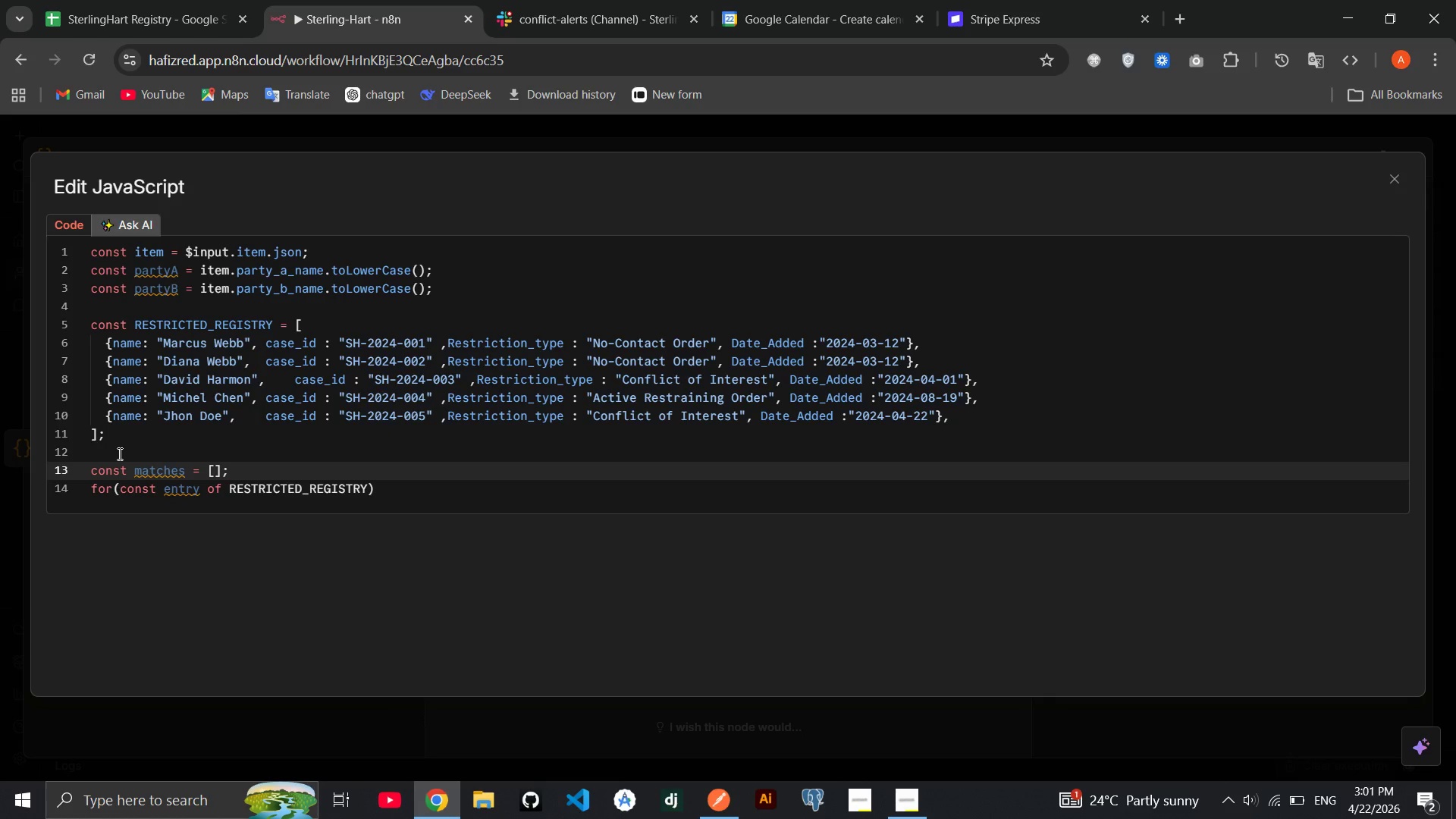 
key(ArrowDown)
 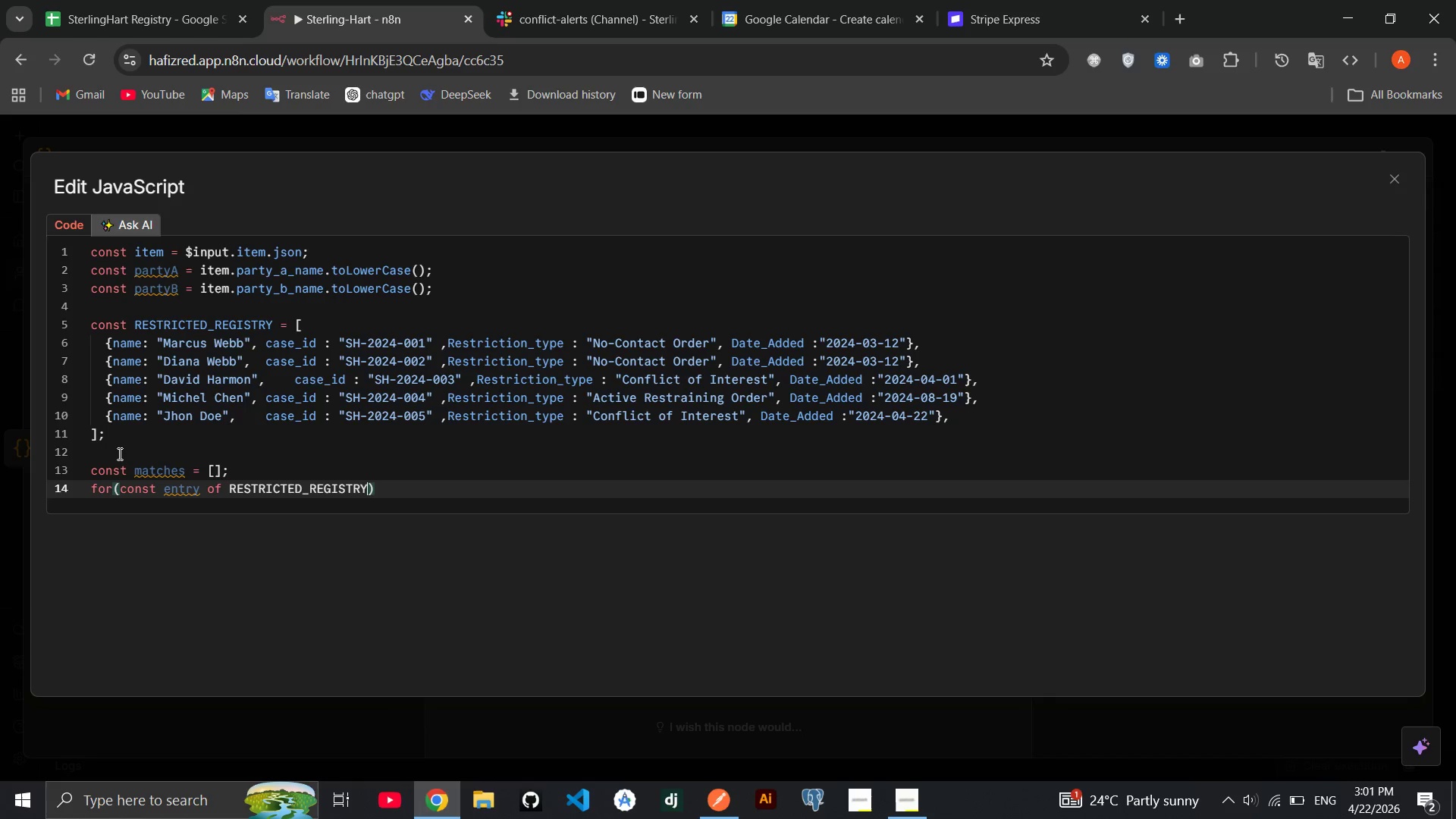 
key(Shift+BracketLeft)
 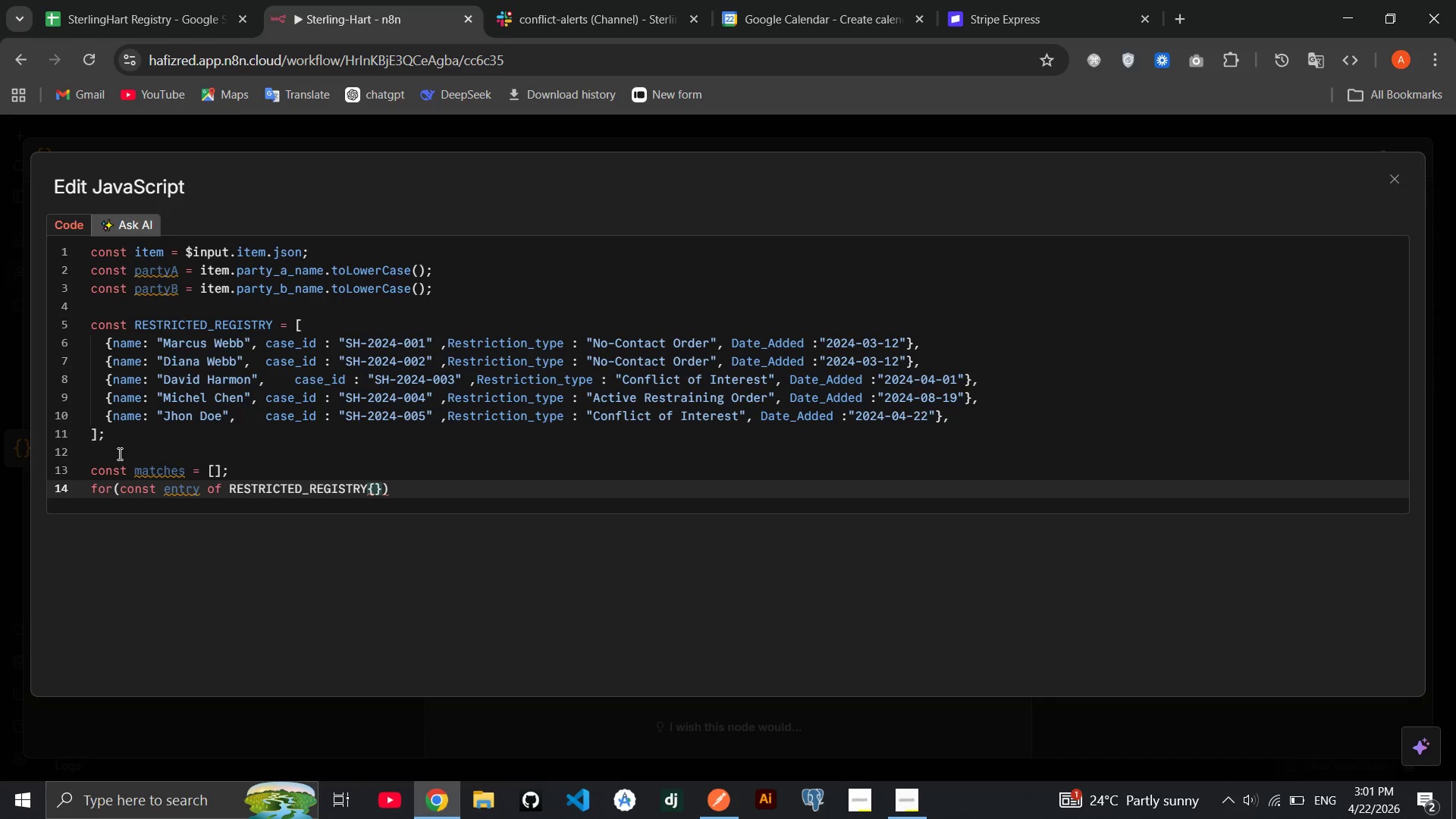 
key(Backspace)
 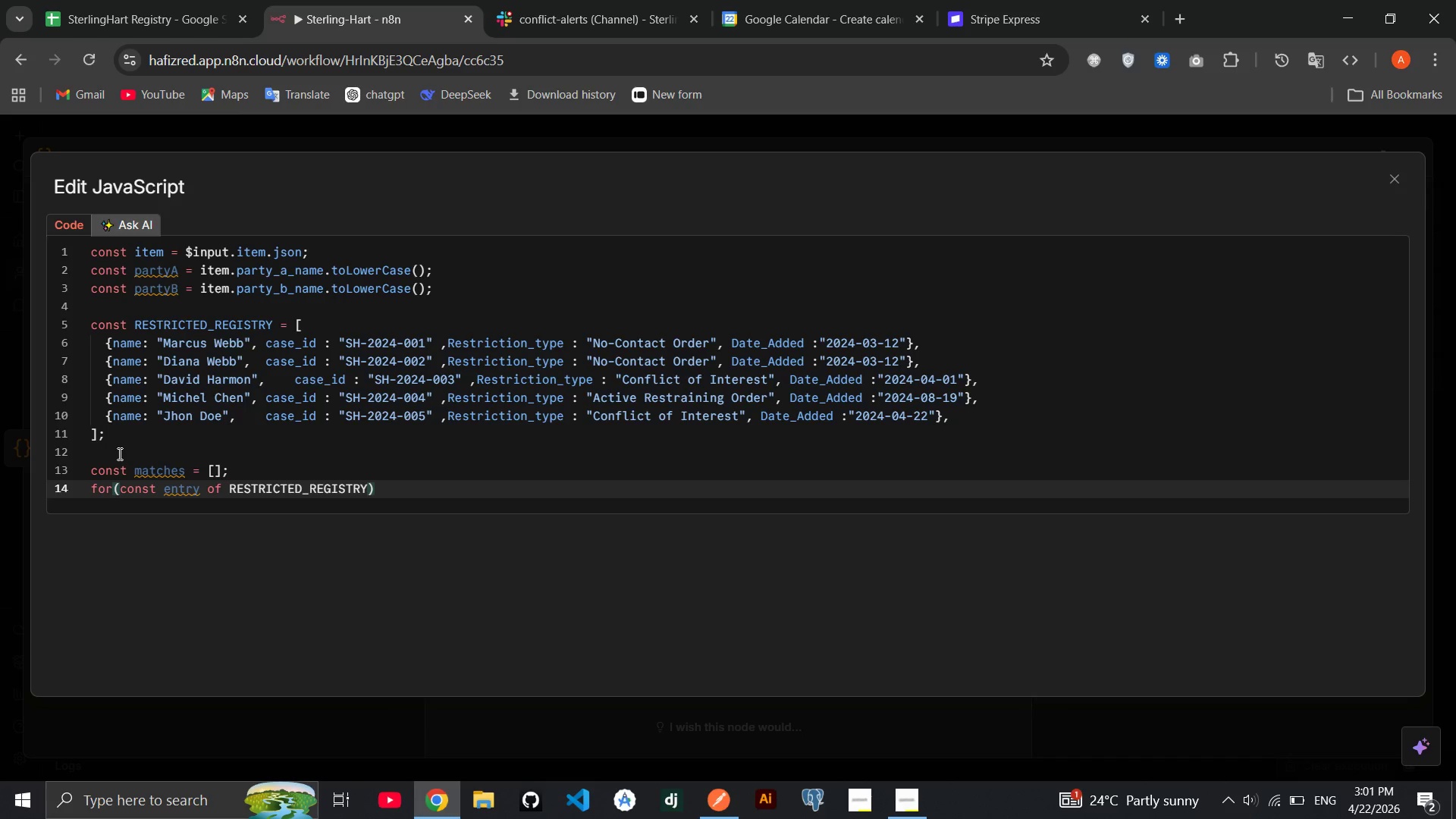 
key(ArrowRight)
 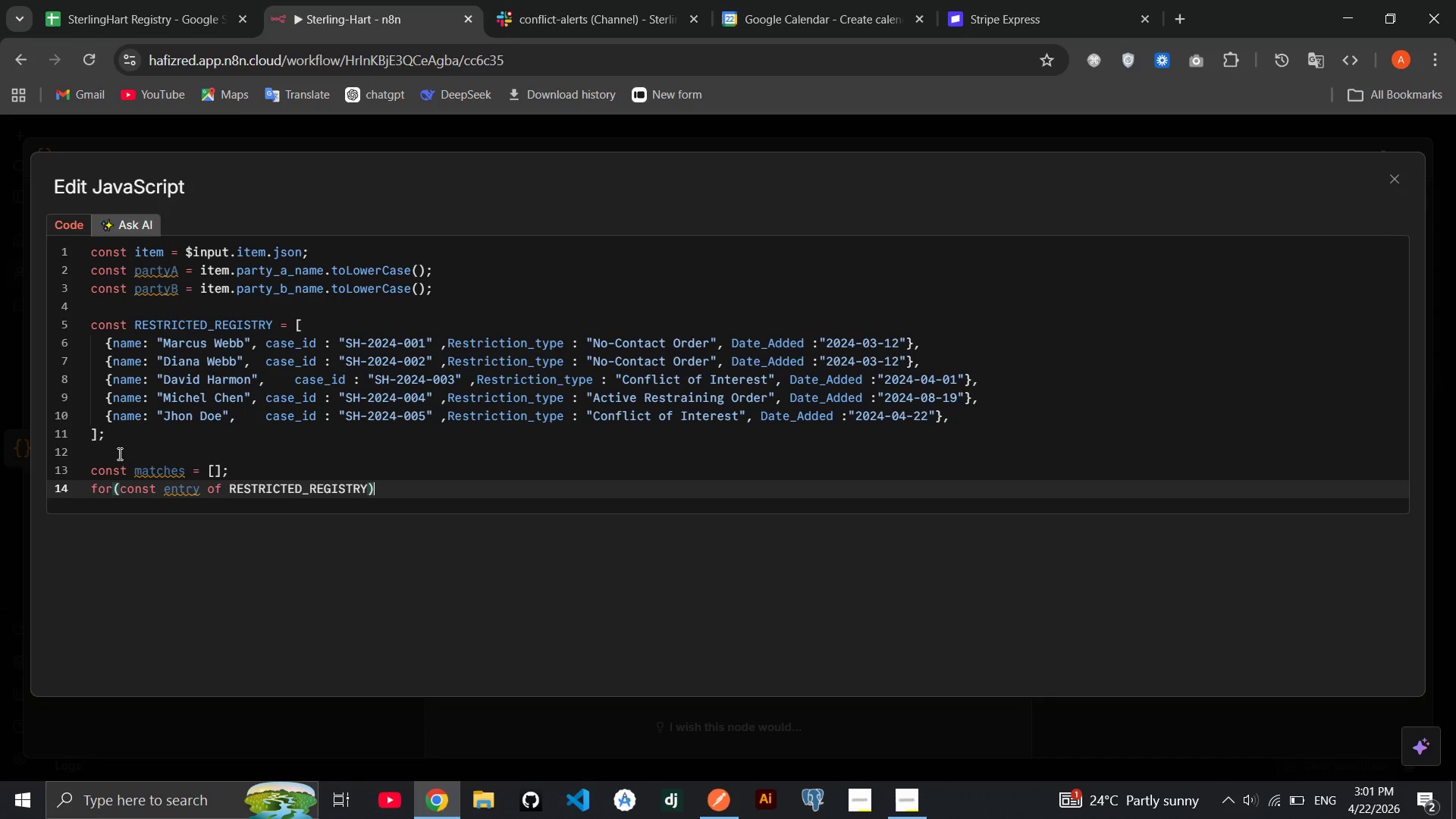 
key(Shift+BracketLeft)
 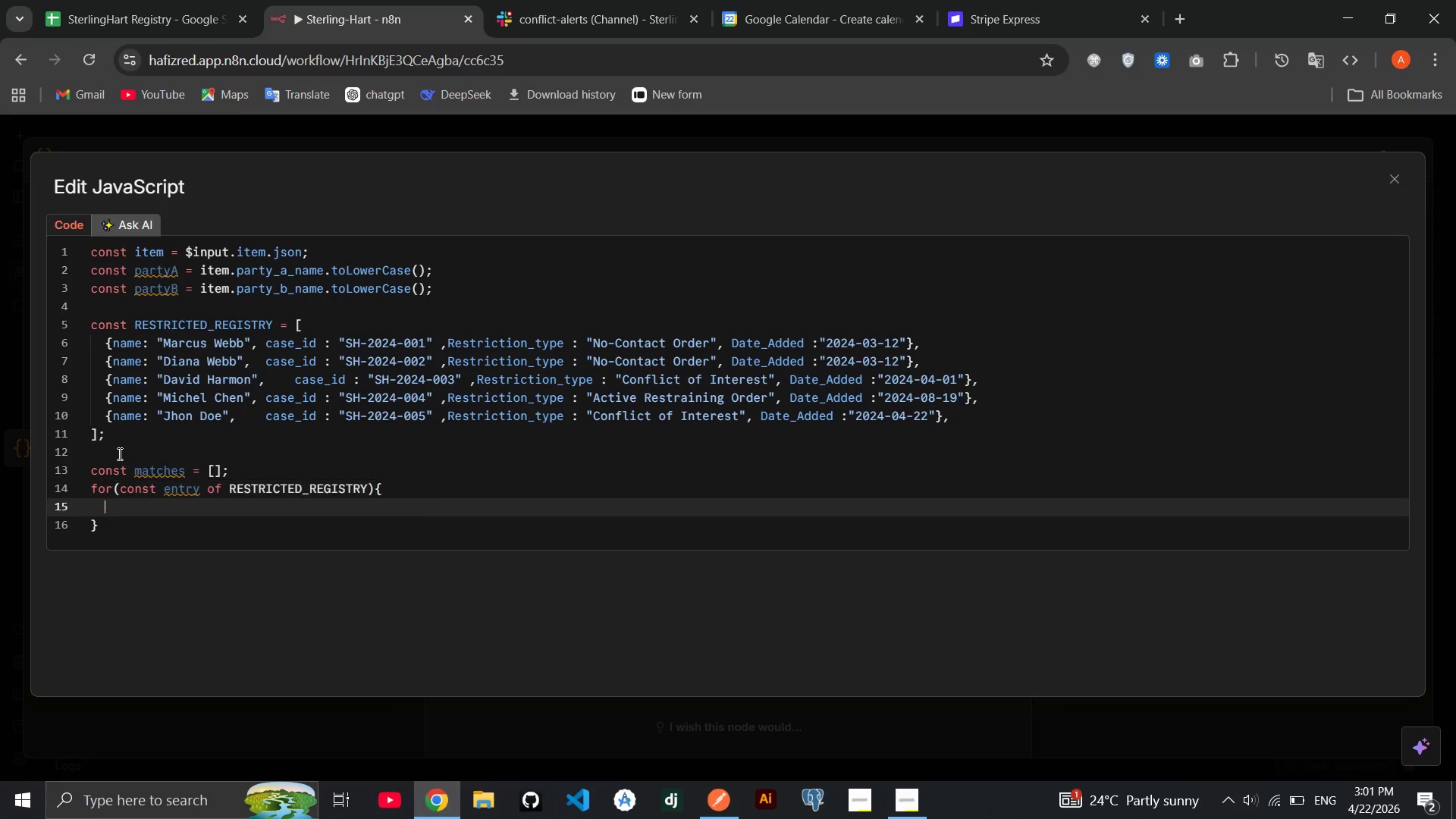 
key(Enter)
 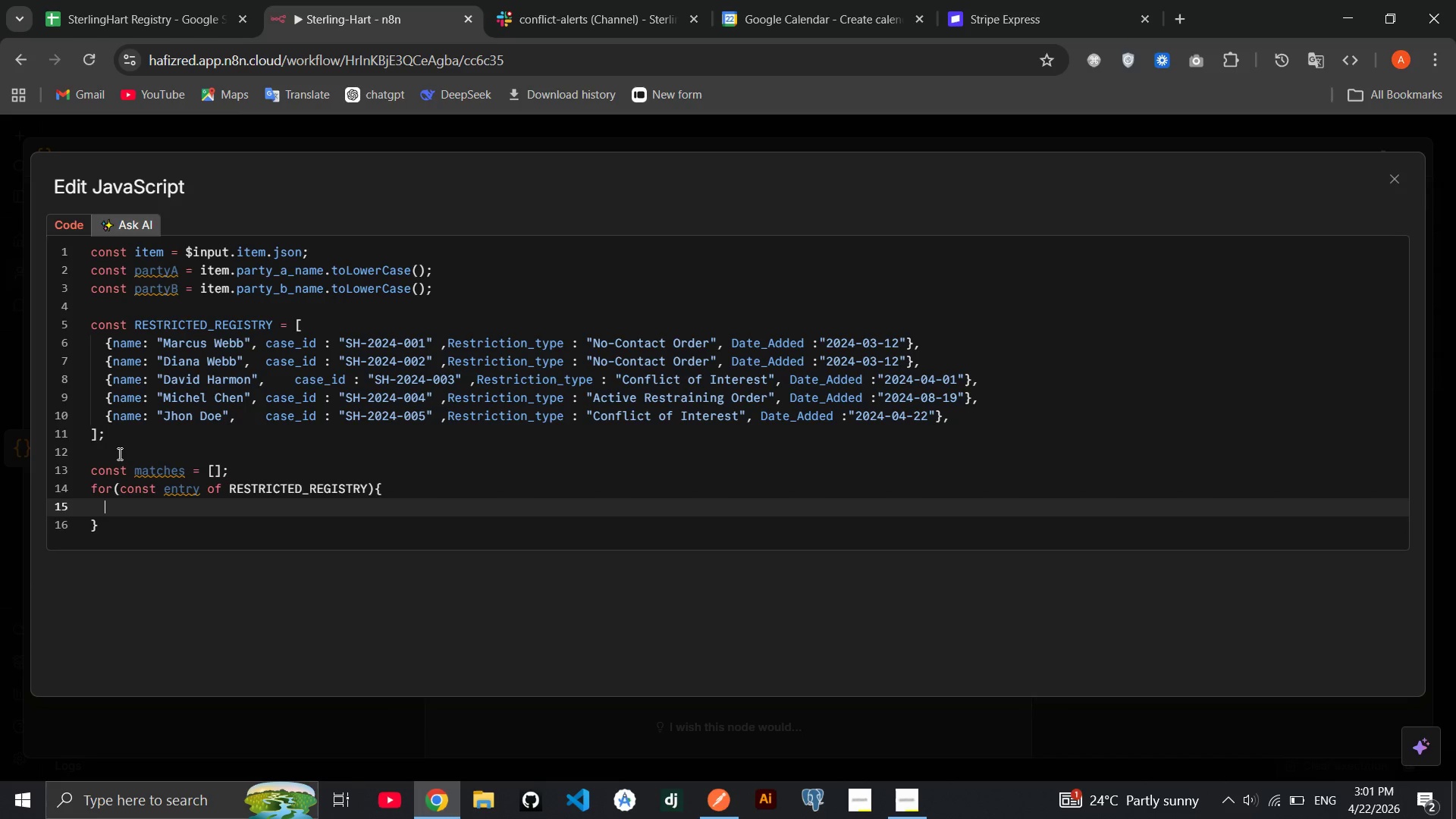 
type(const restricted = entry.name.to)
 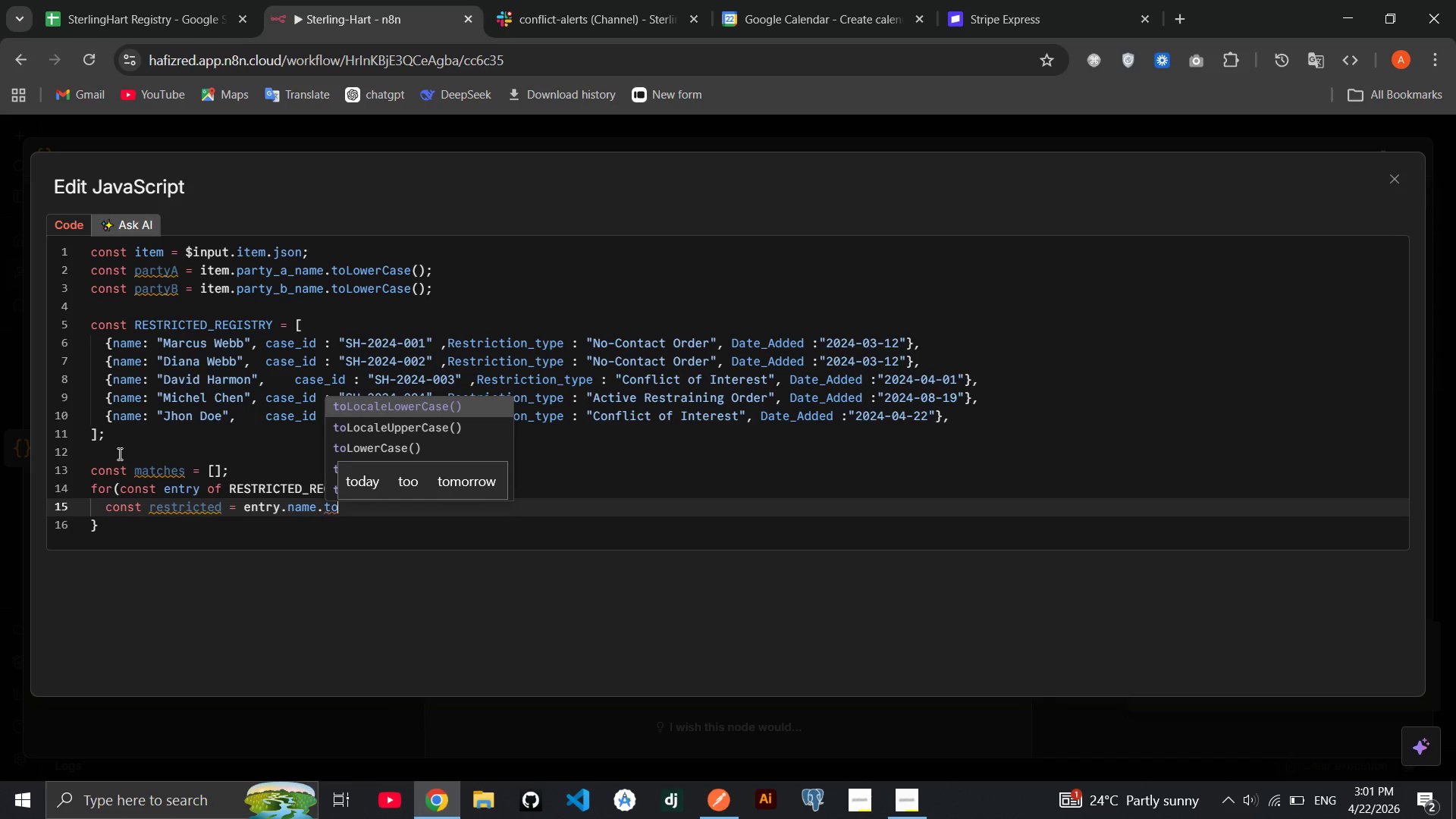 
key(ArrowDown)
 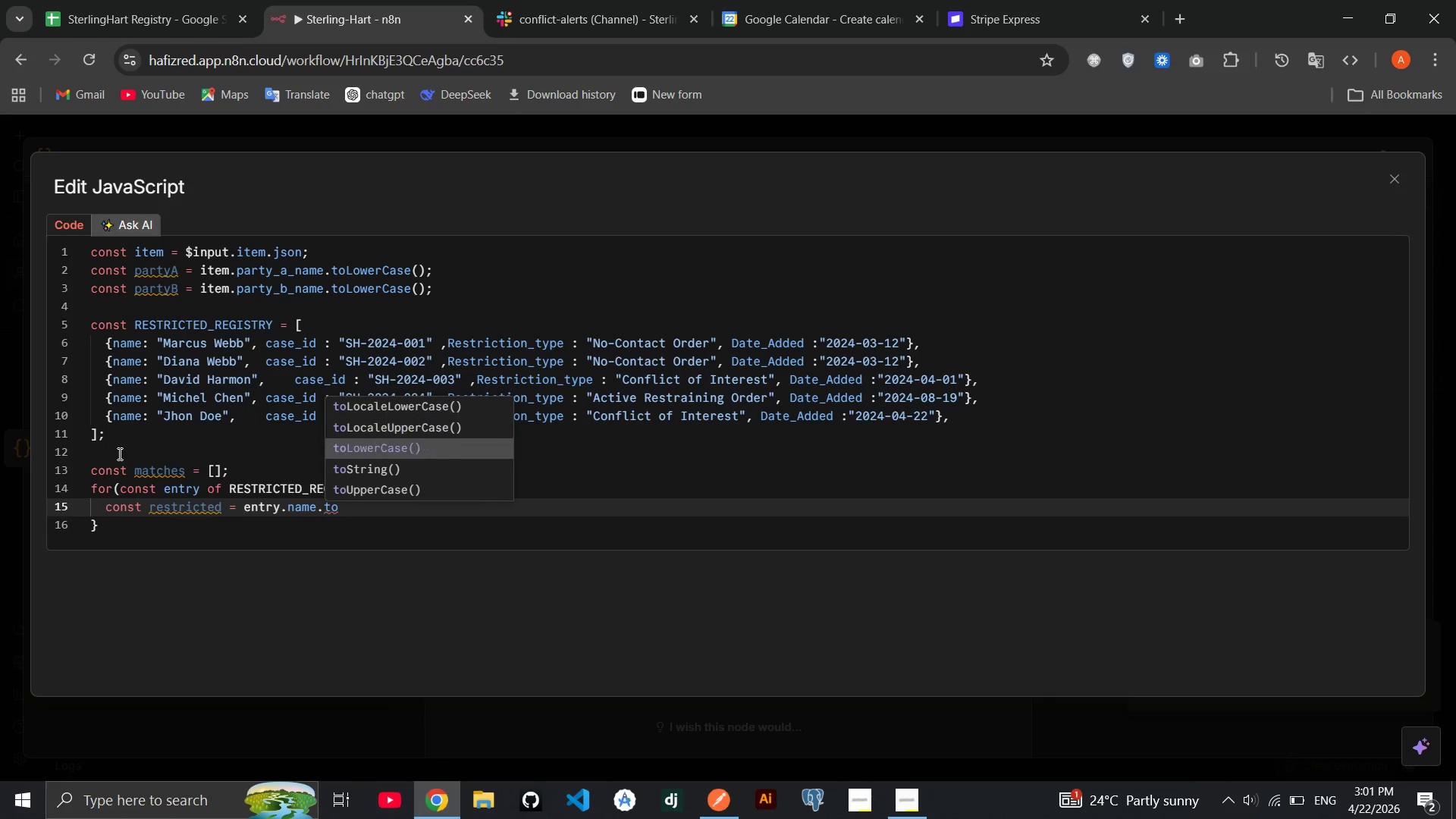 
key(ArrowDown)
 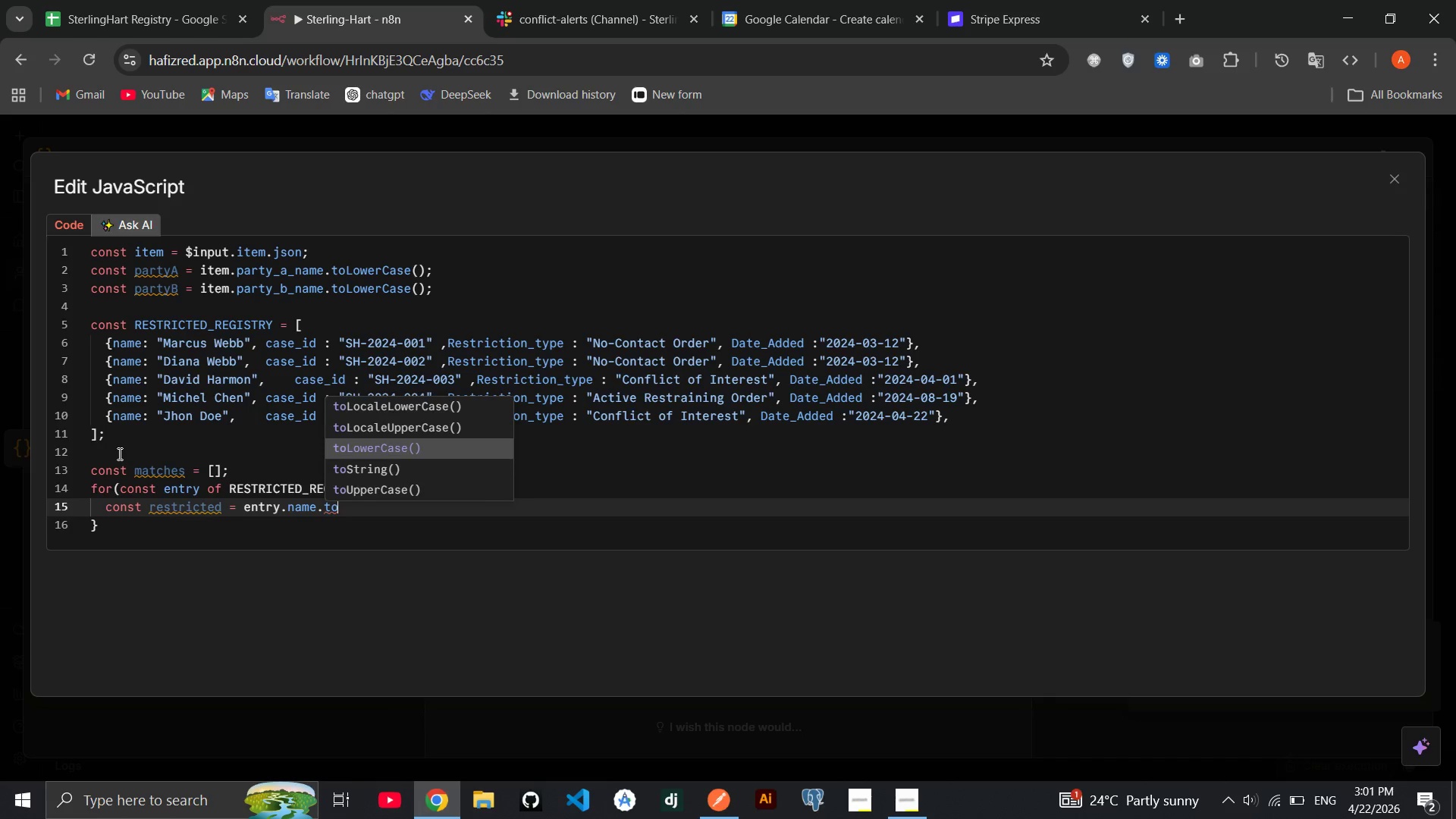 
key(Enter)
 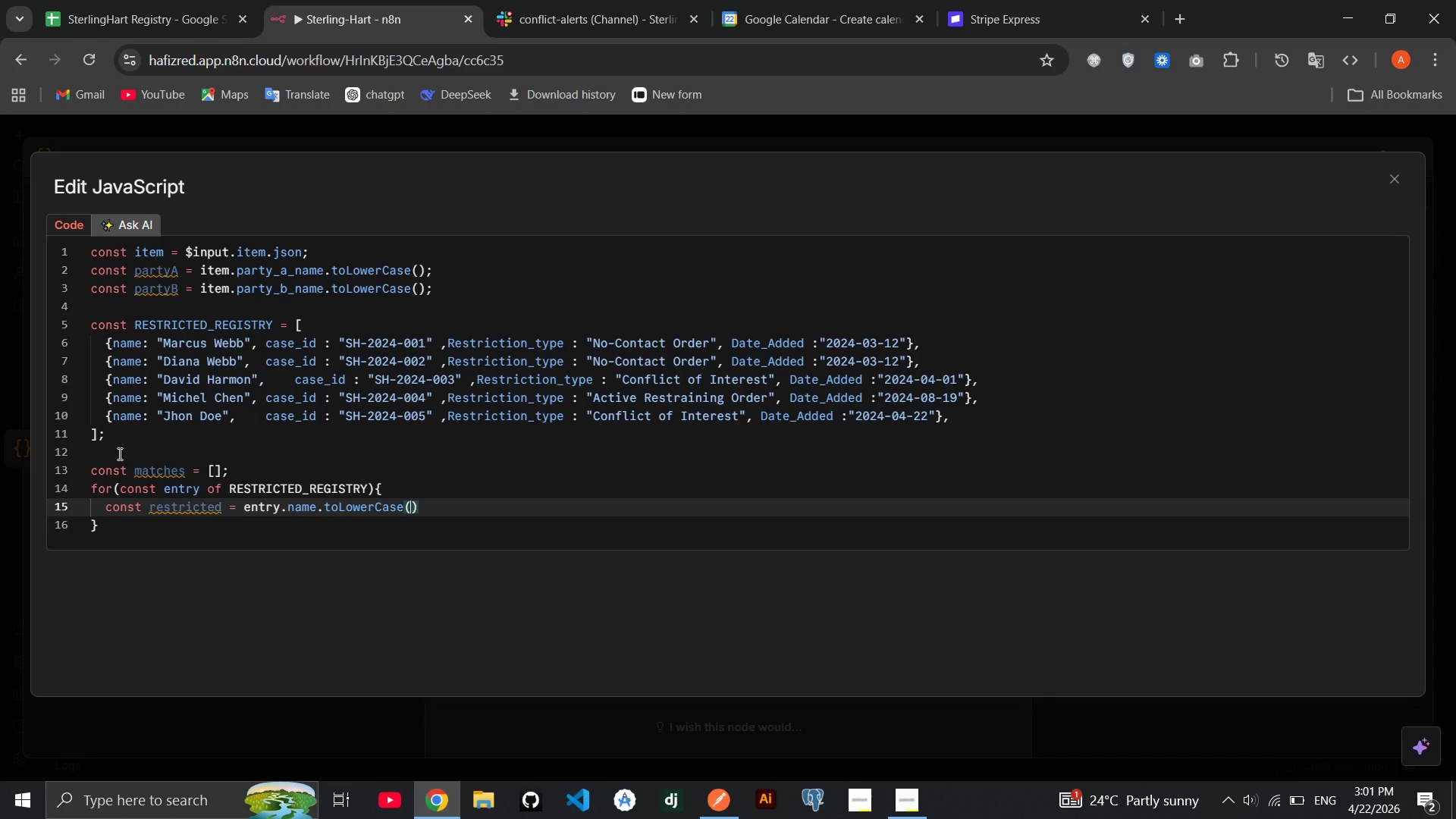 
key(ArrowRight)
 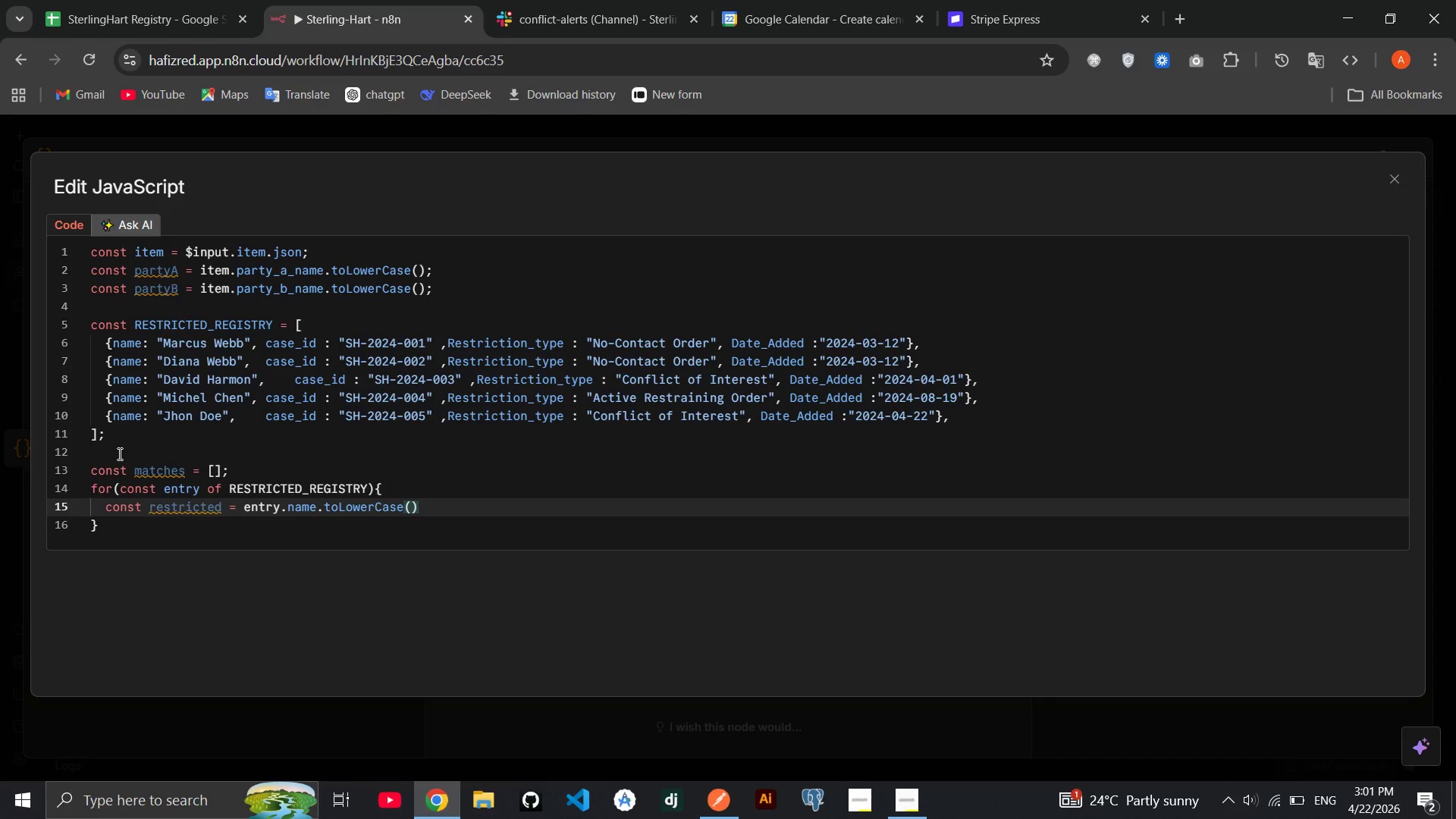 
key(Semicolon)
 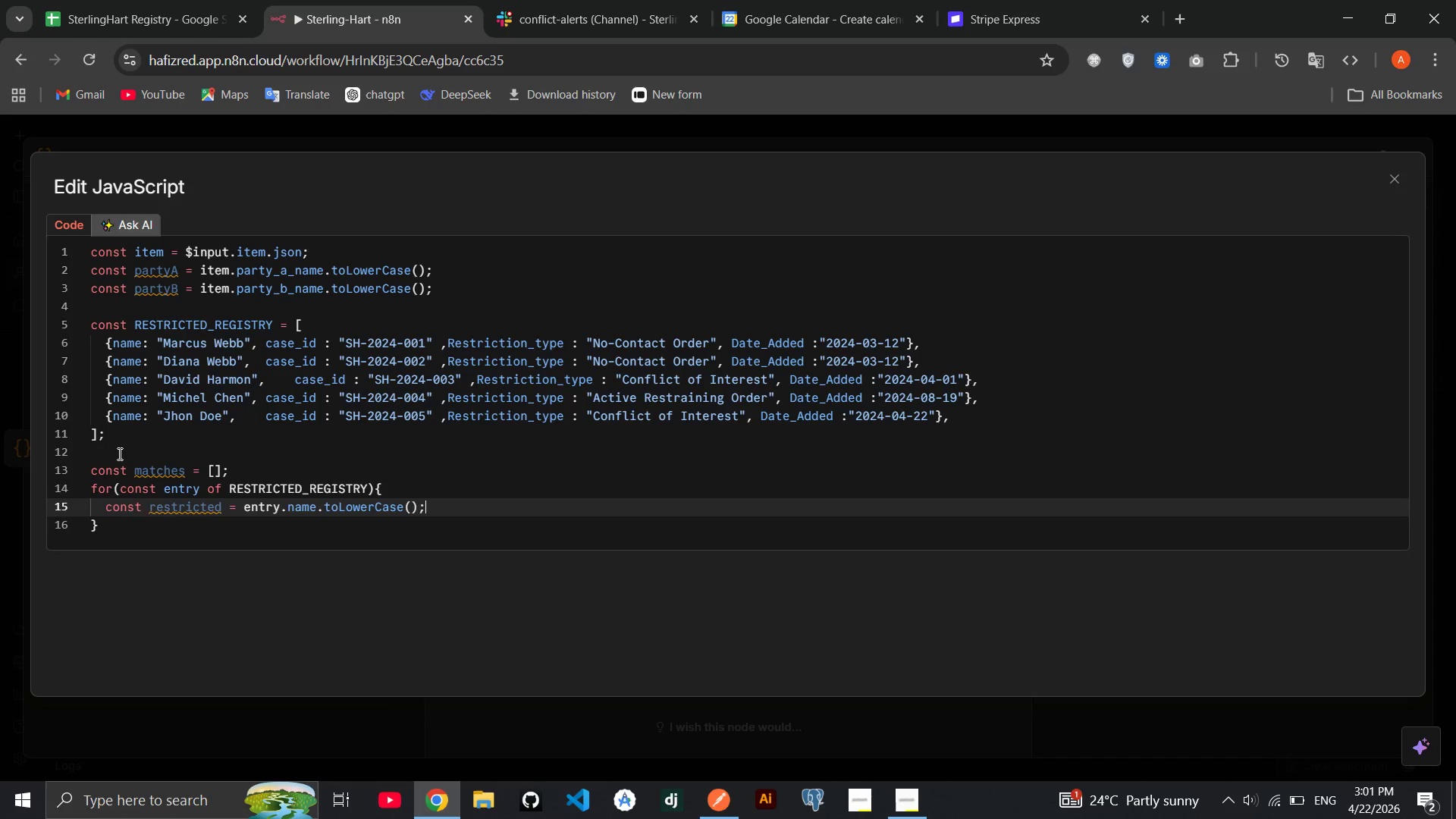 
key(Enter)
 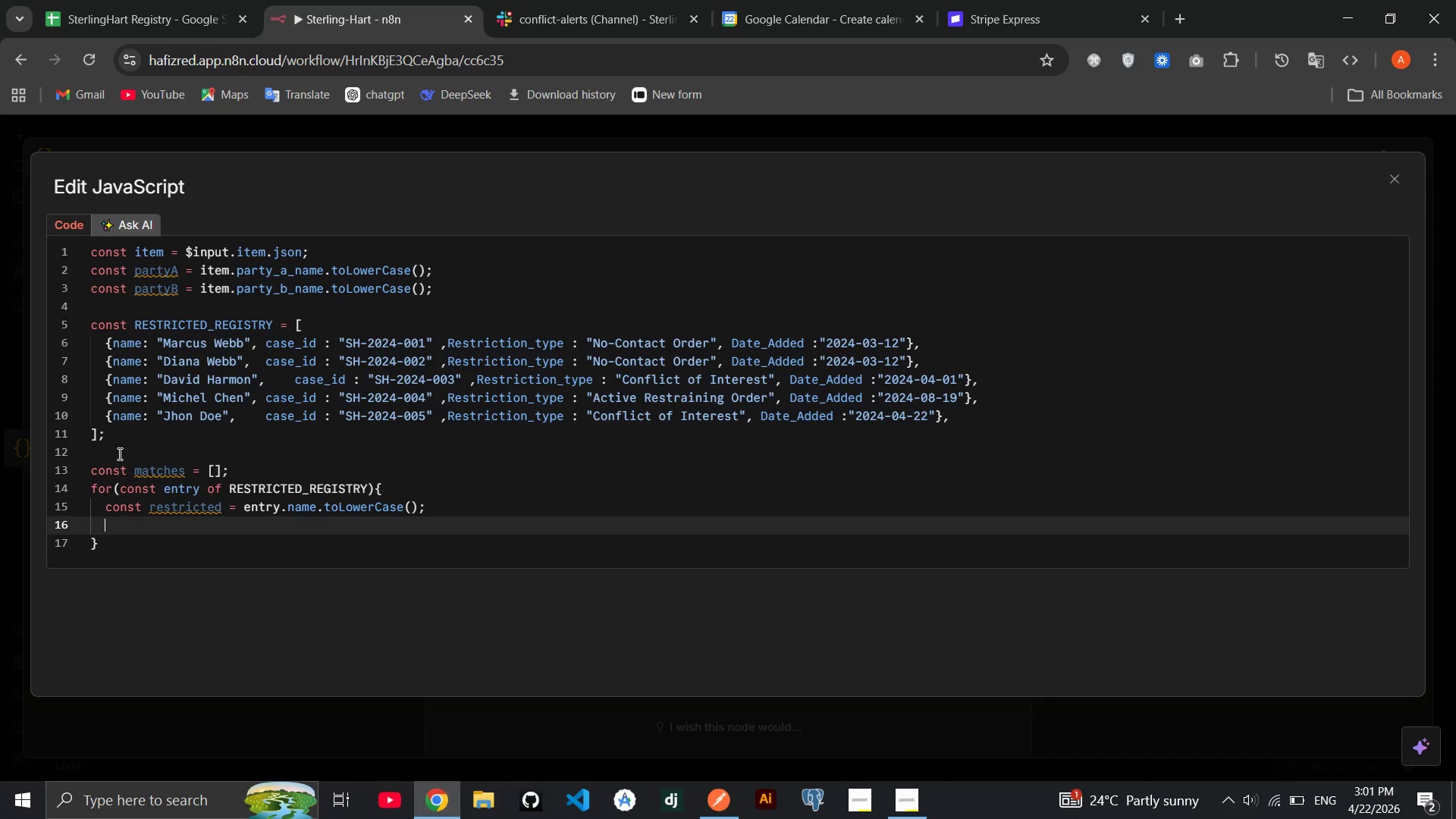 
type(if )
key(Backspace)
type((party)
 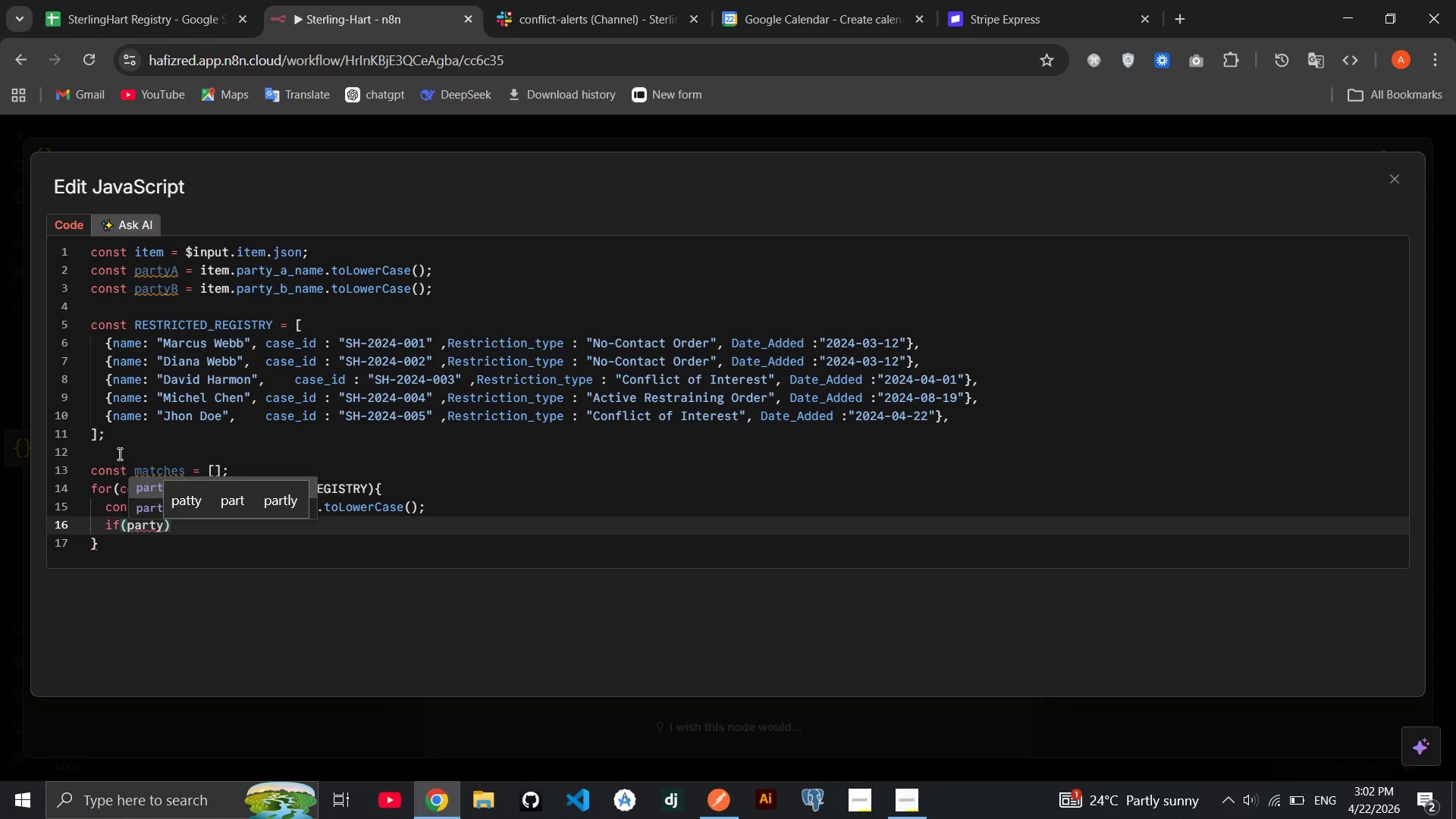 
key(Enter)
 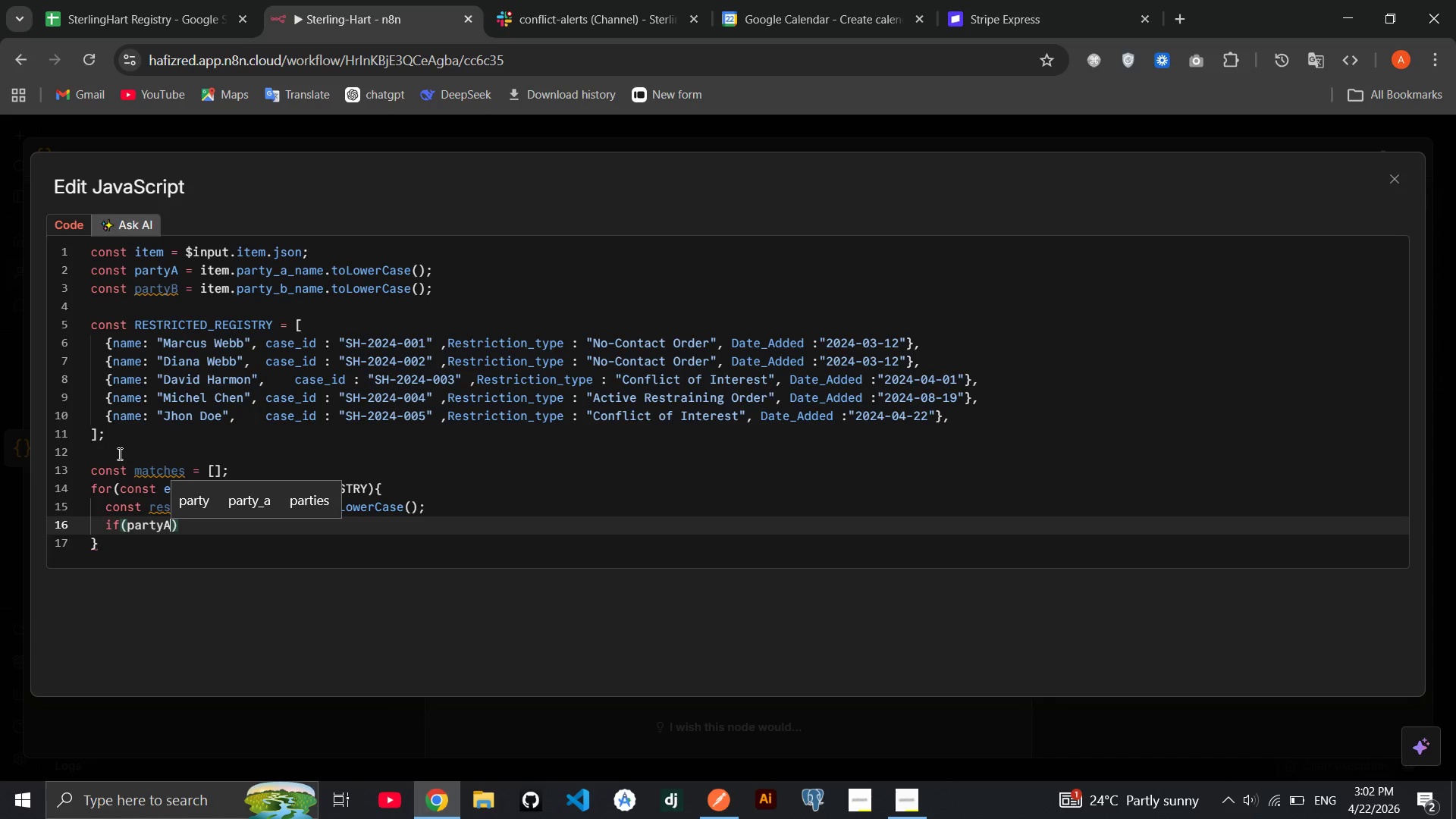 
type( ====)
key(Backspace)
type( restricted)
 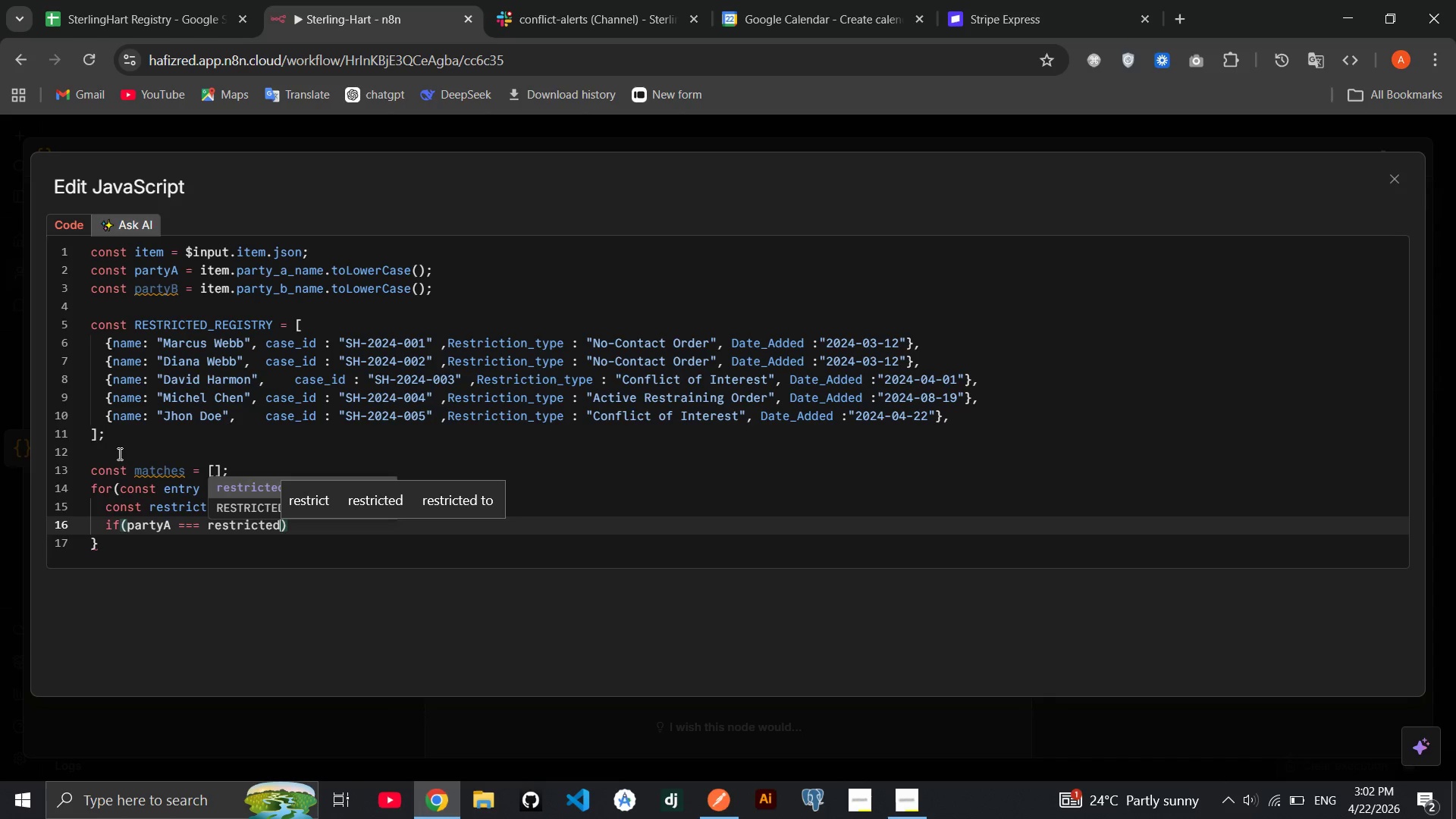 
type( || party)
 